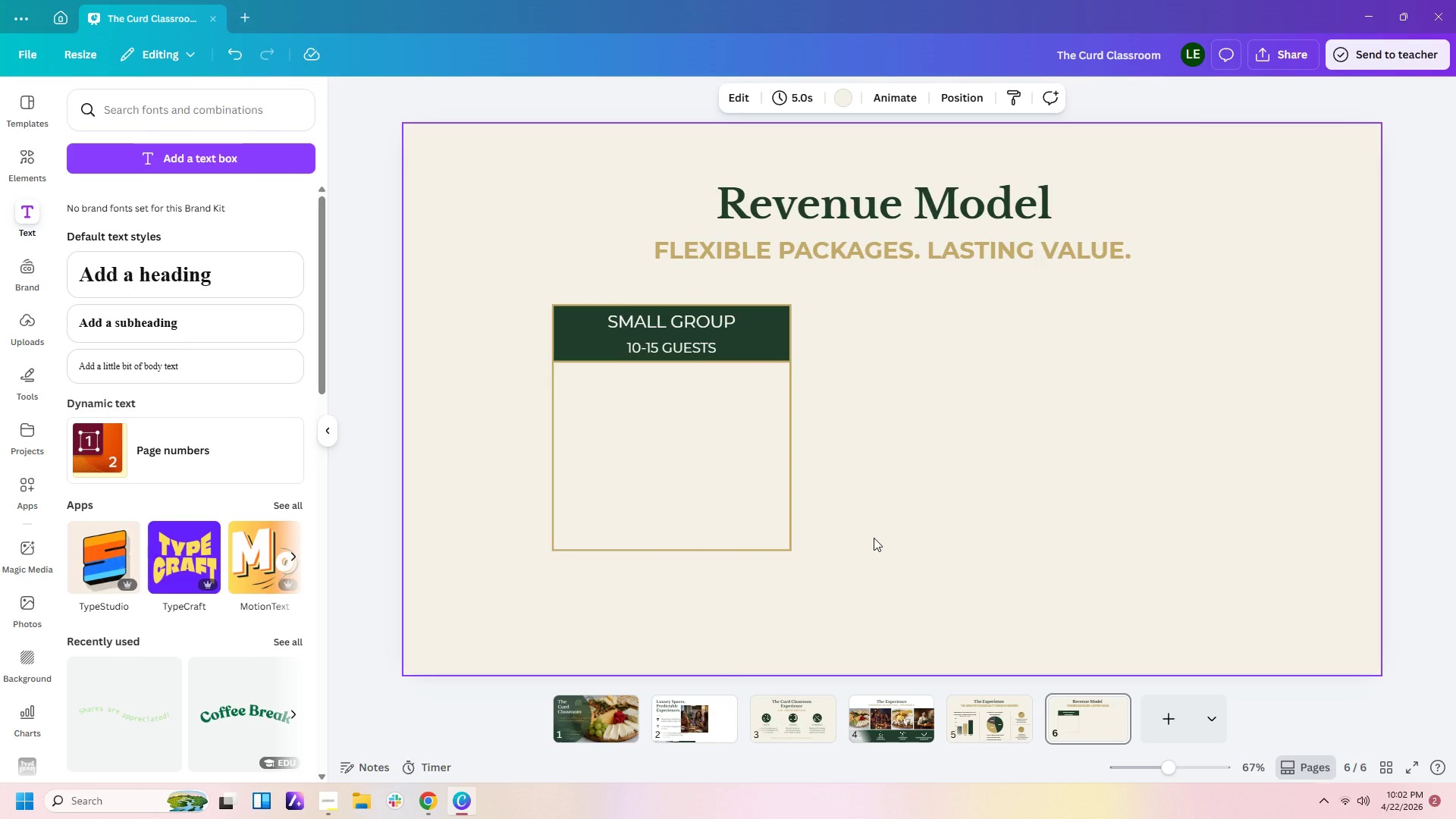 
left_click([27, 371])
 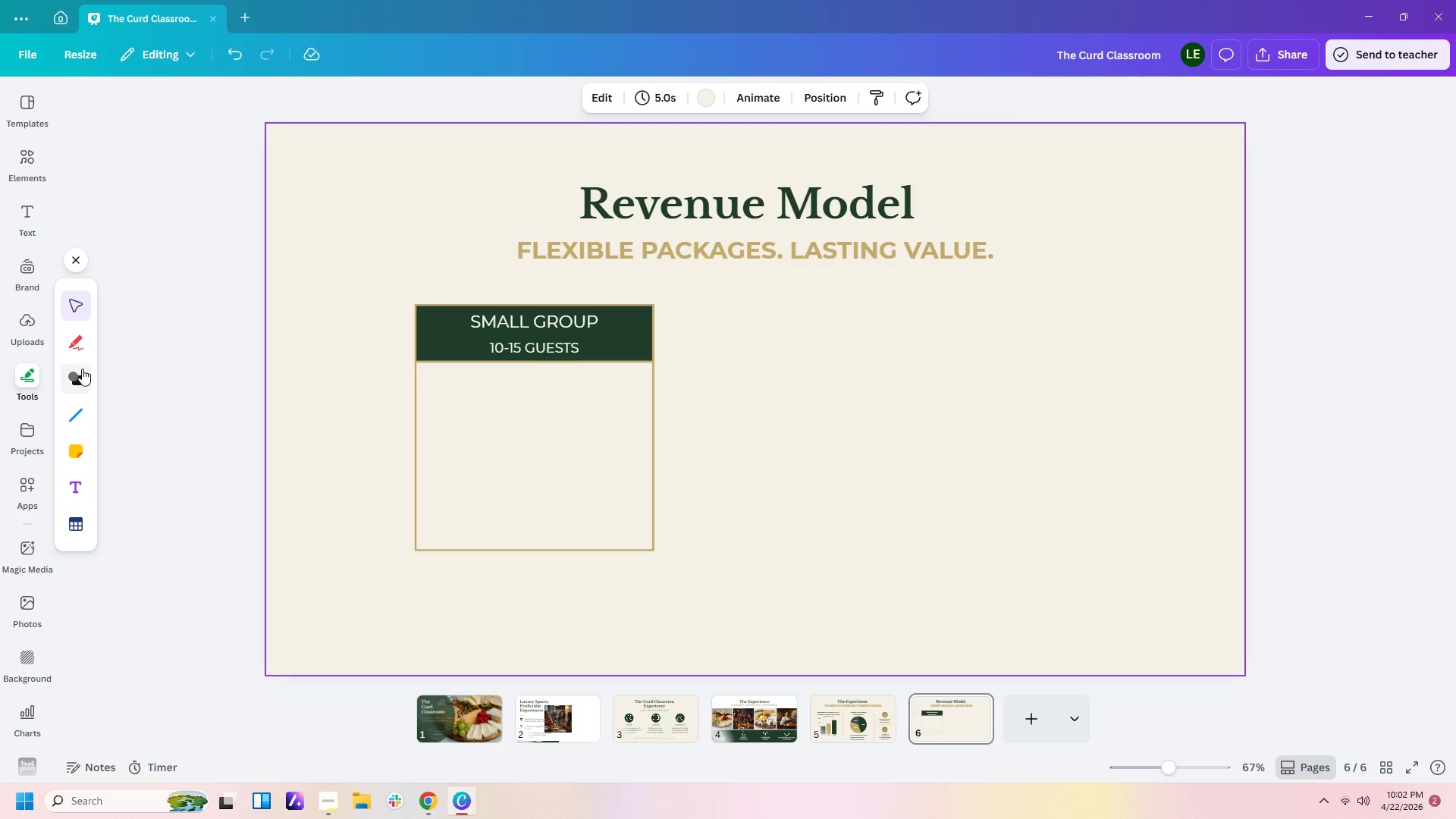 
left_click([82, 372])
 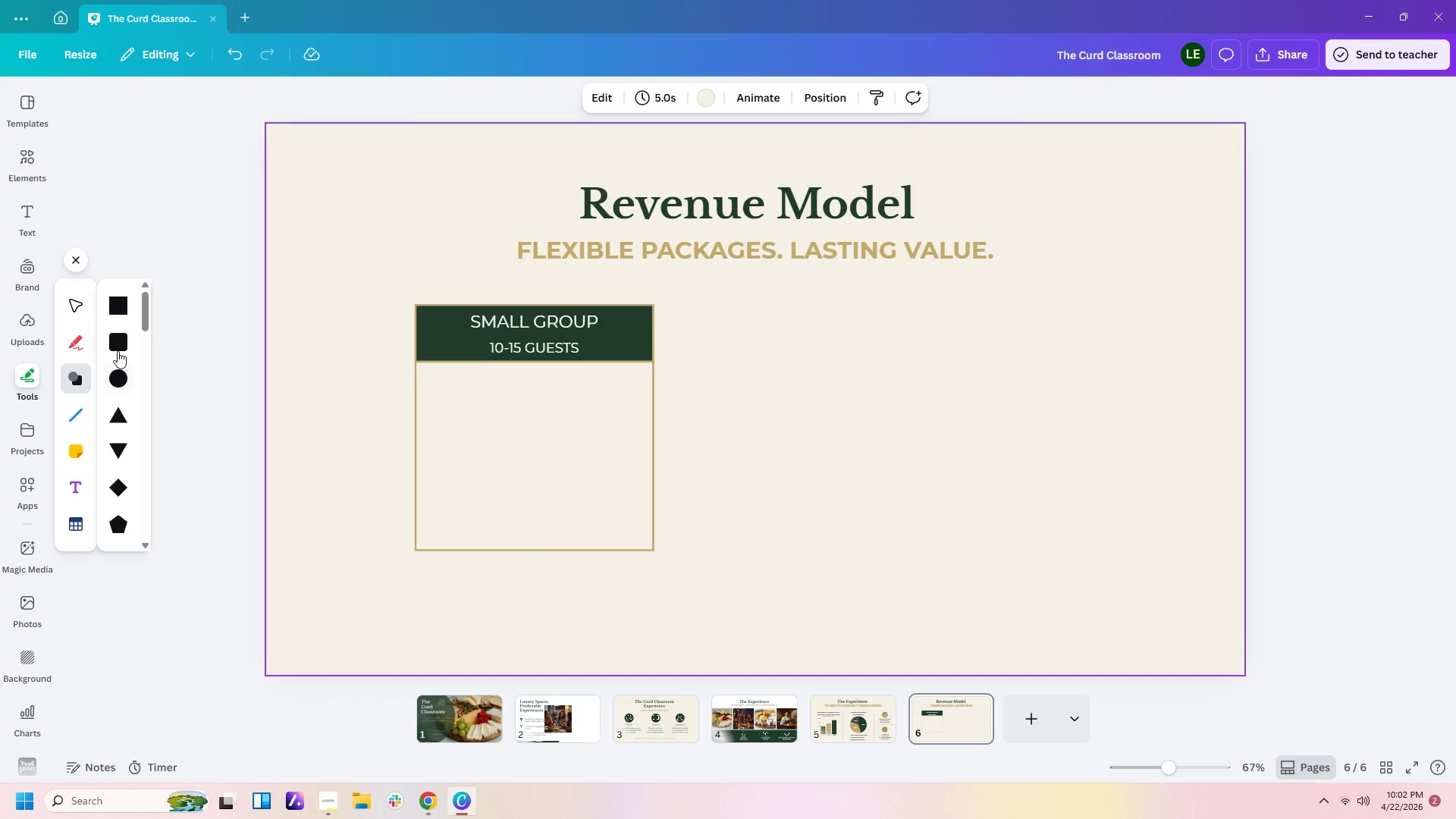 
left_click([119, 347])
 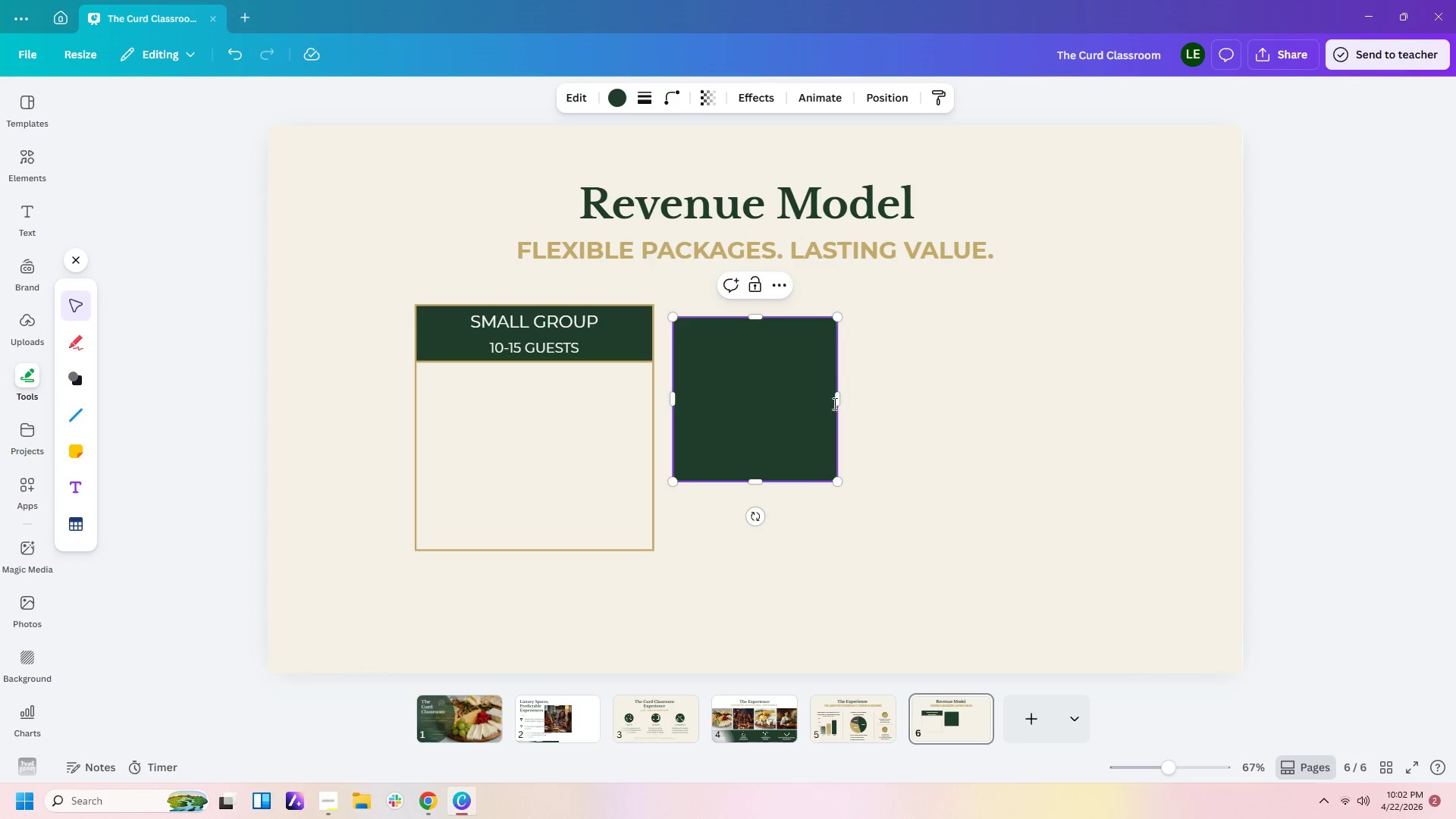 
left_click([950, 430])
 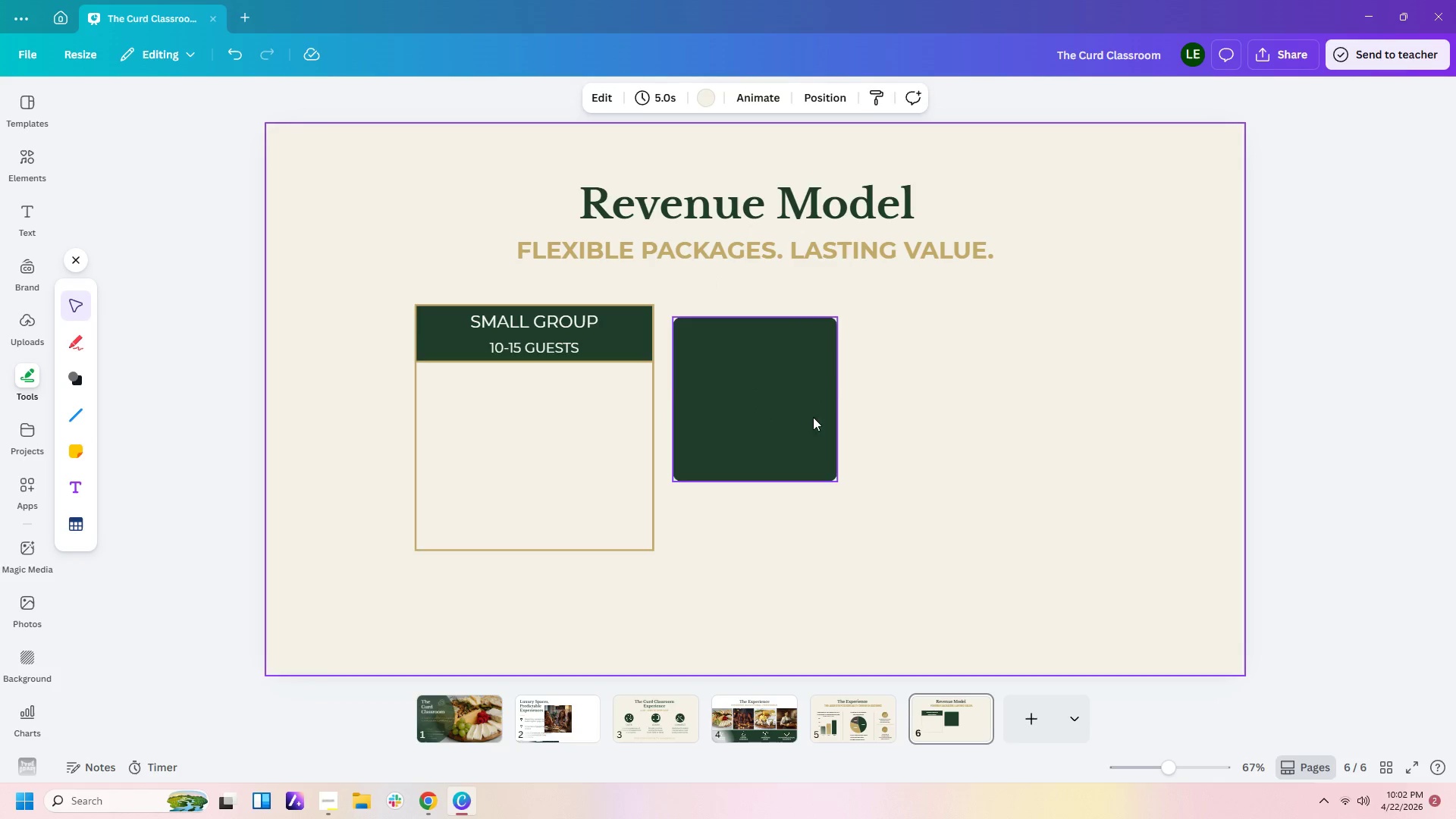 
left_click_drag(start_coordinate=[783, 416], to_coordinate=[522, 402])
 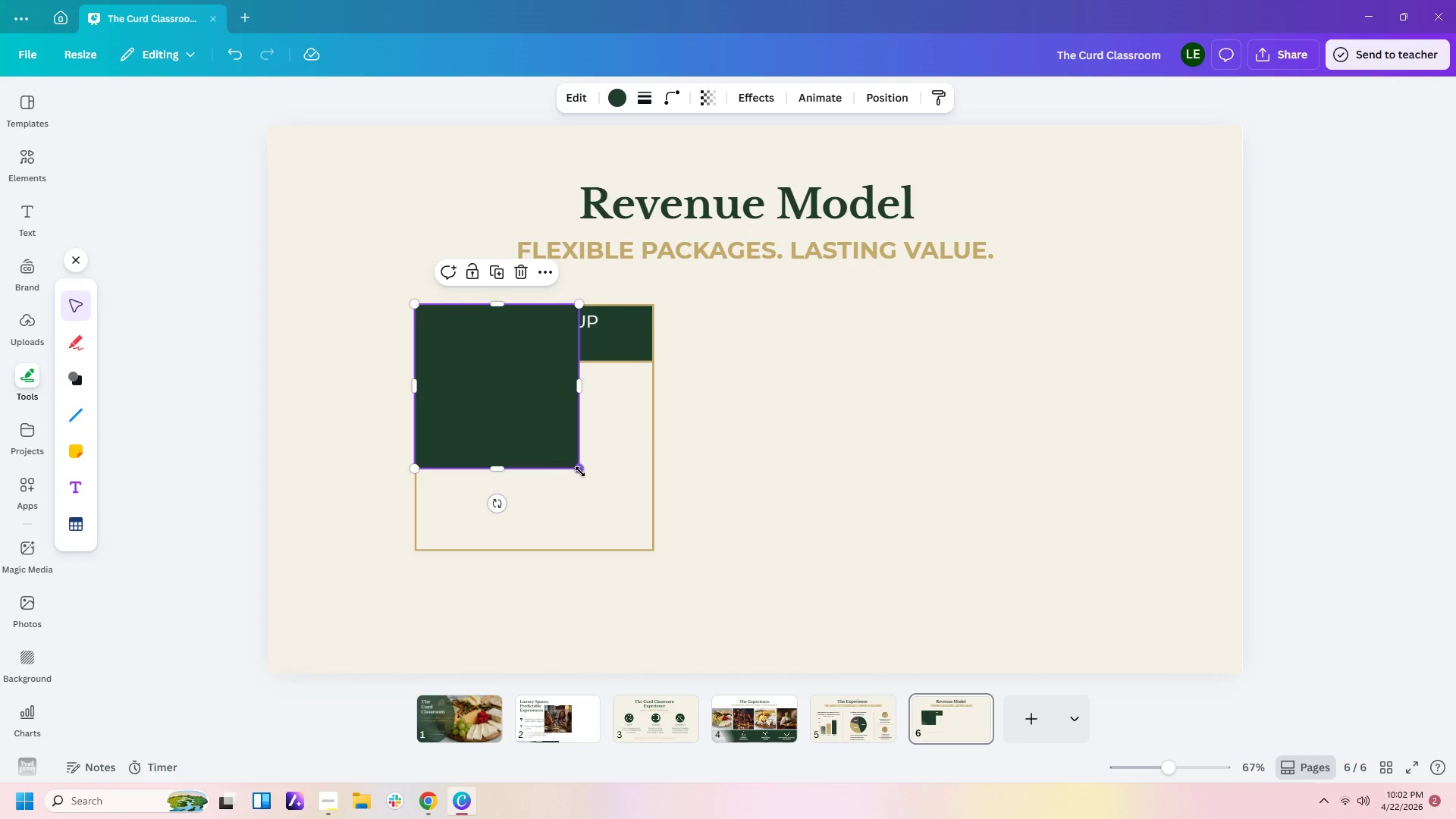 
left_click_drag(start_coordinate=[580, 471], to_coordinate=[652, 552])
 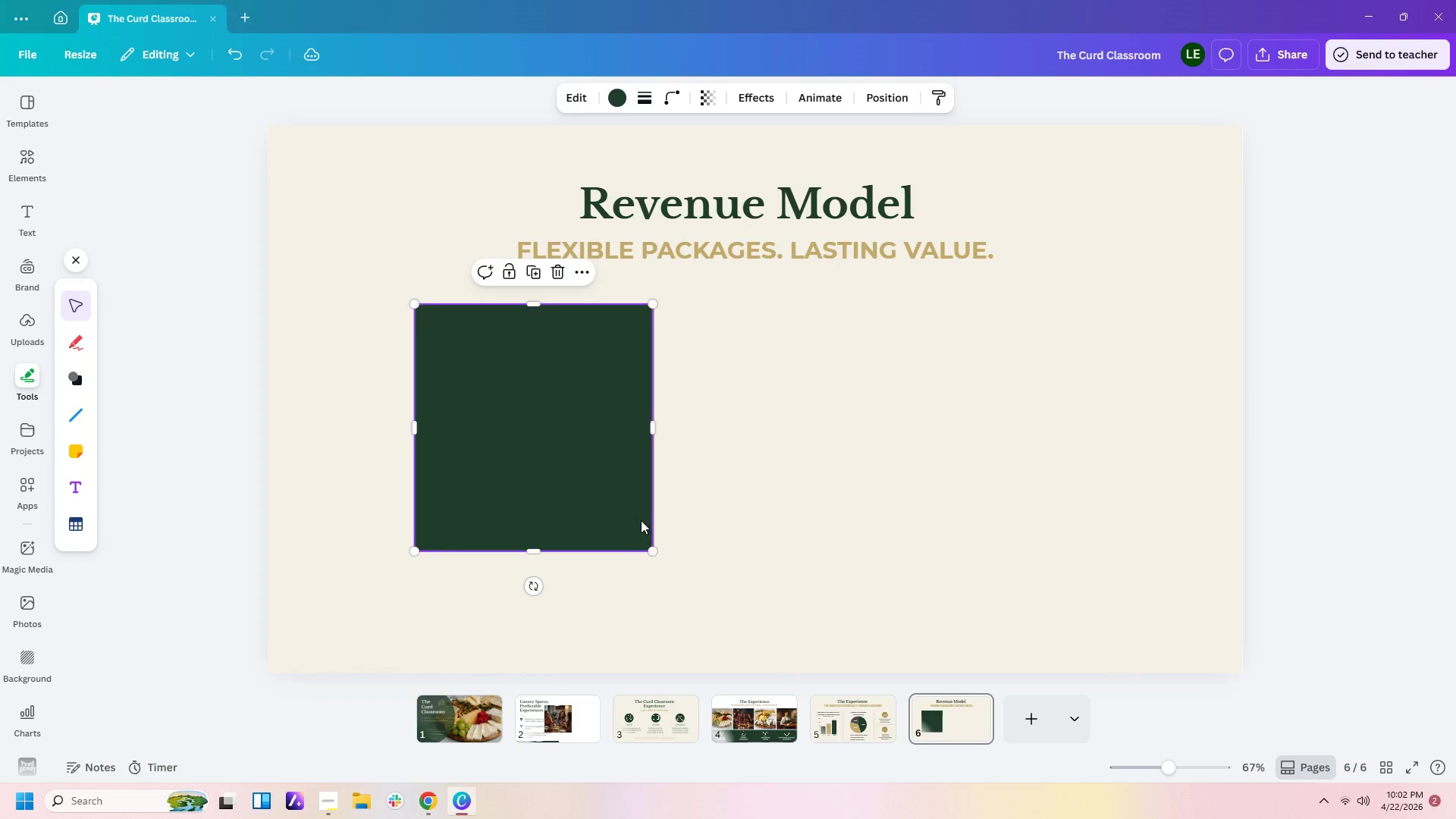 
left_click_drag(start_coordinate=[641, 520], to_coordinate=[993, 517])
 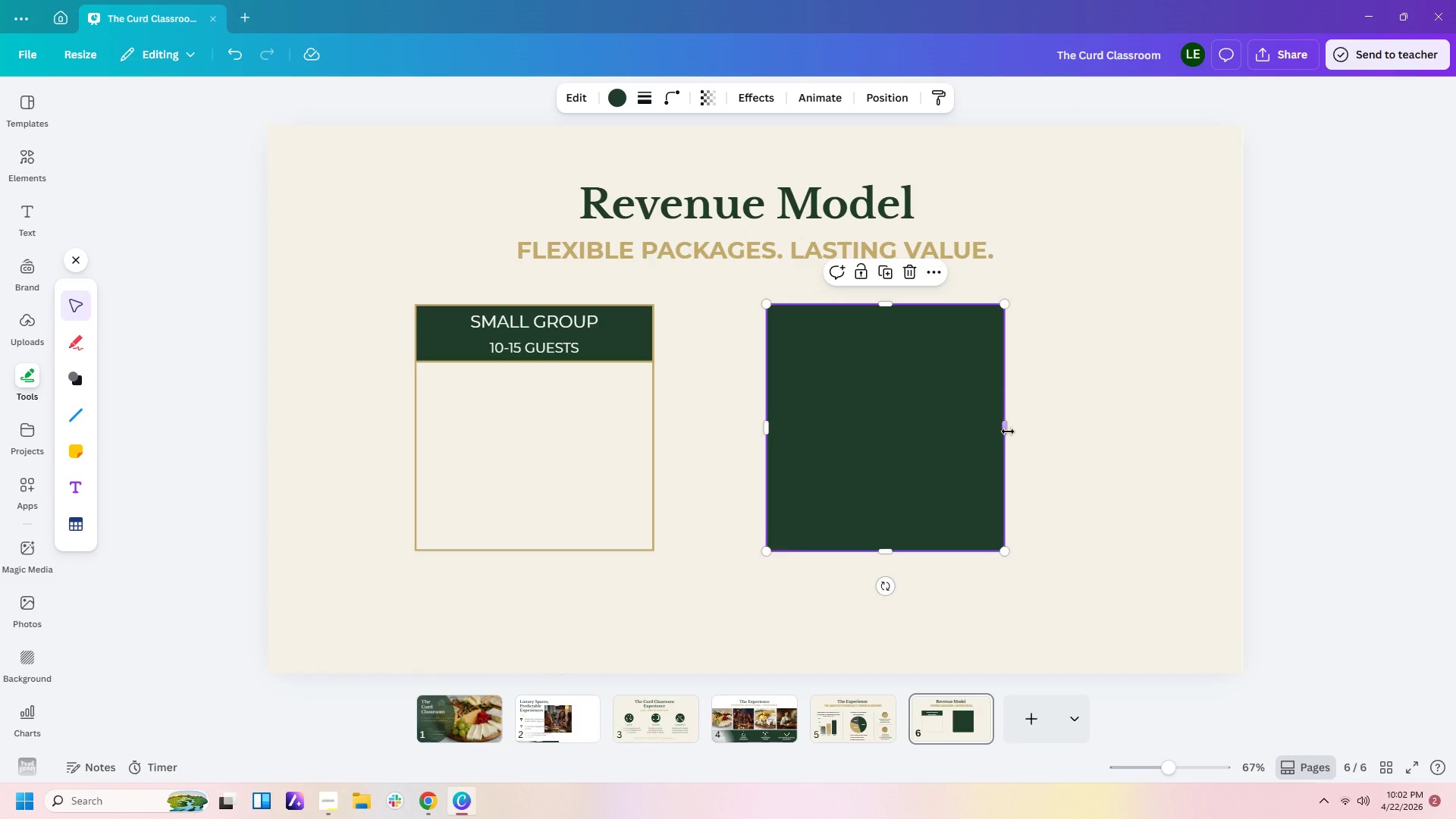 
left_click_drag(start_coordinate=[1006, 429], to_coordinate=[1072, 426])
 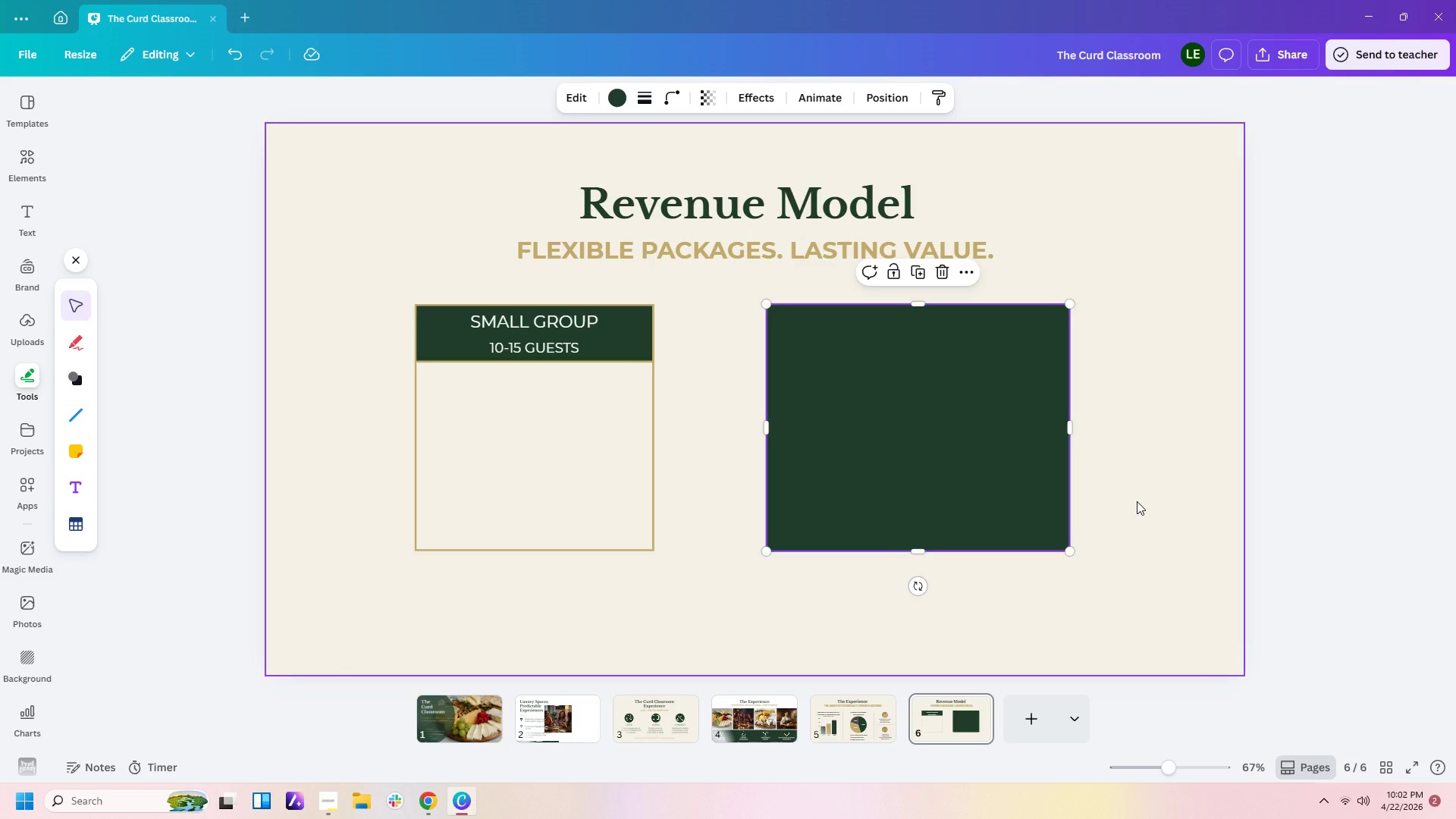 
wait(8.08)
 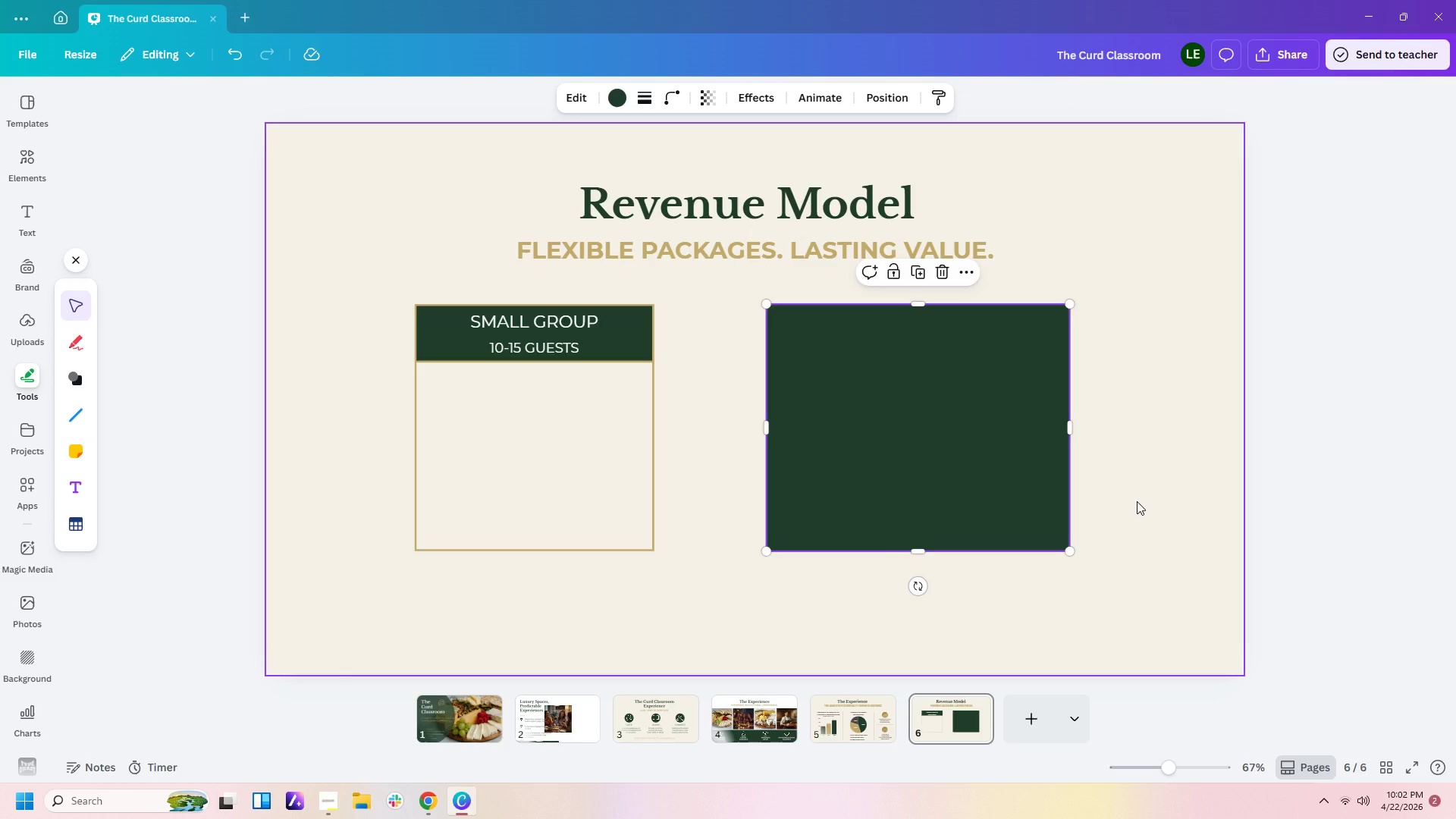 
left_click([970, 378])
 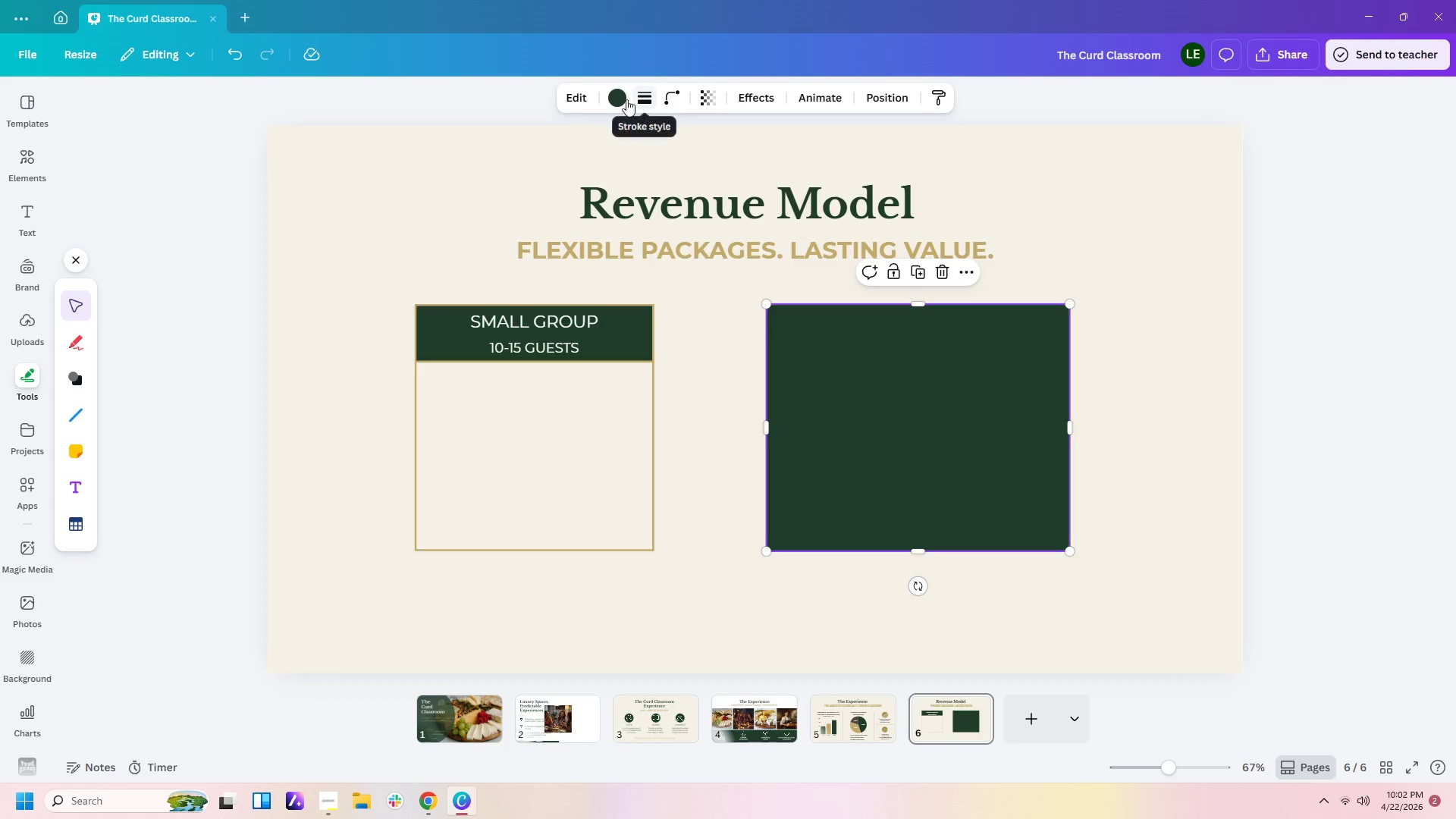 
left_click([886, 452])
 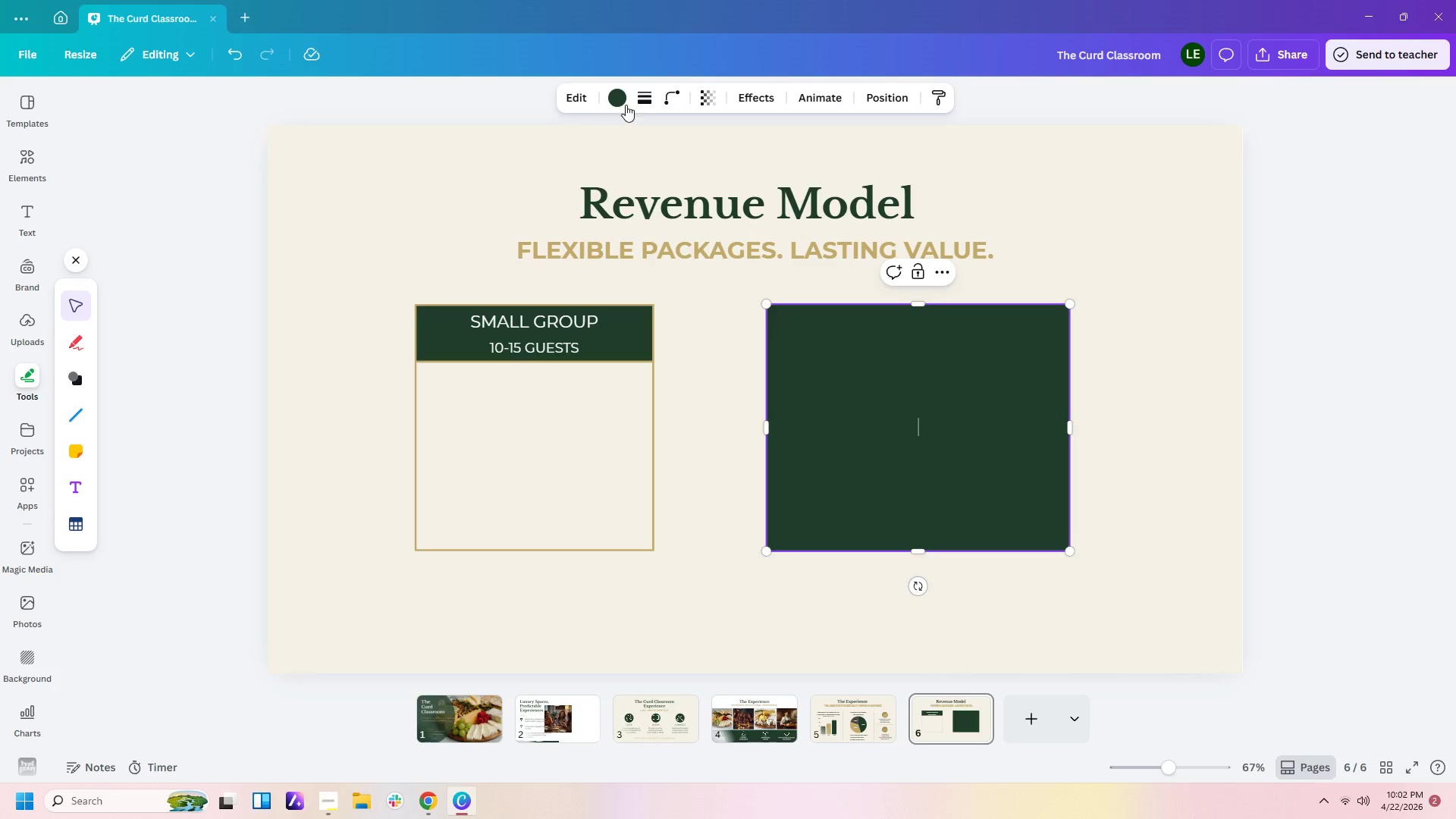 
left_click([624, 102])
 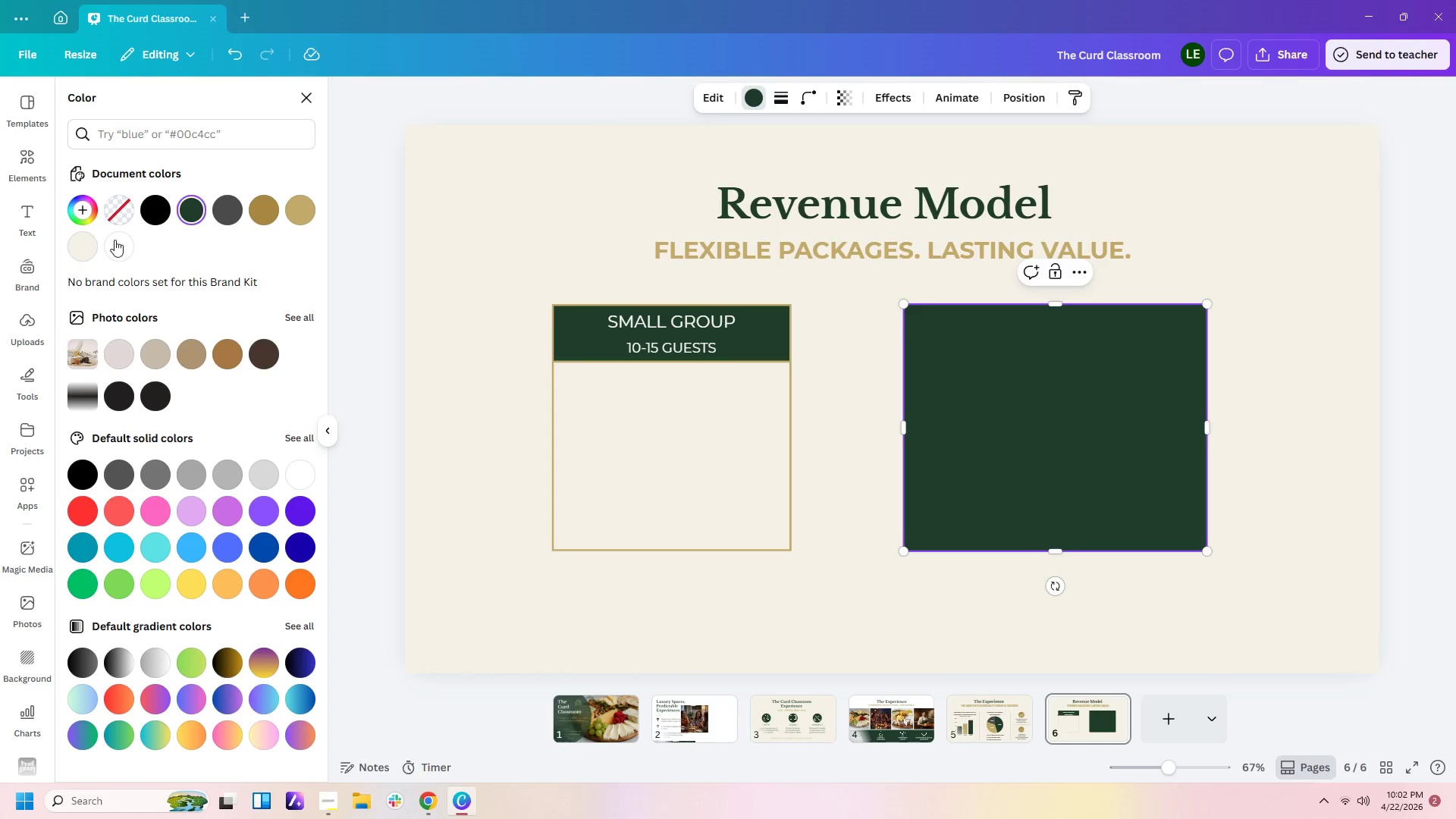 
left_click([96, 252])
 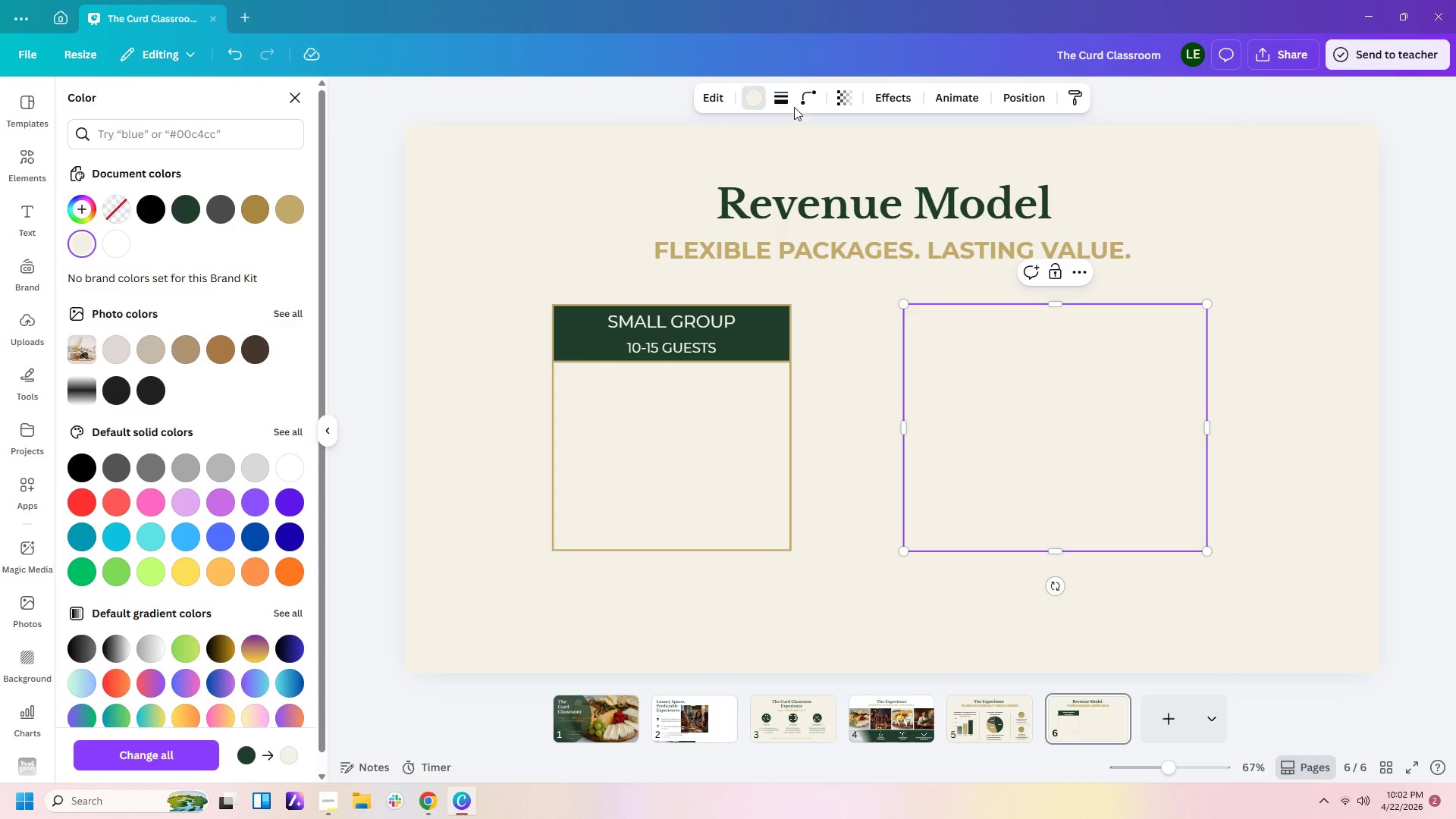 
left_click([783, 96])
 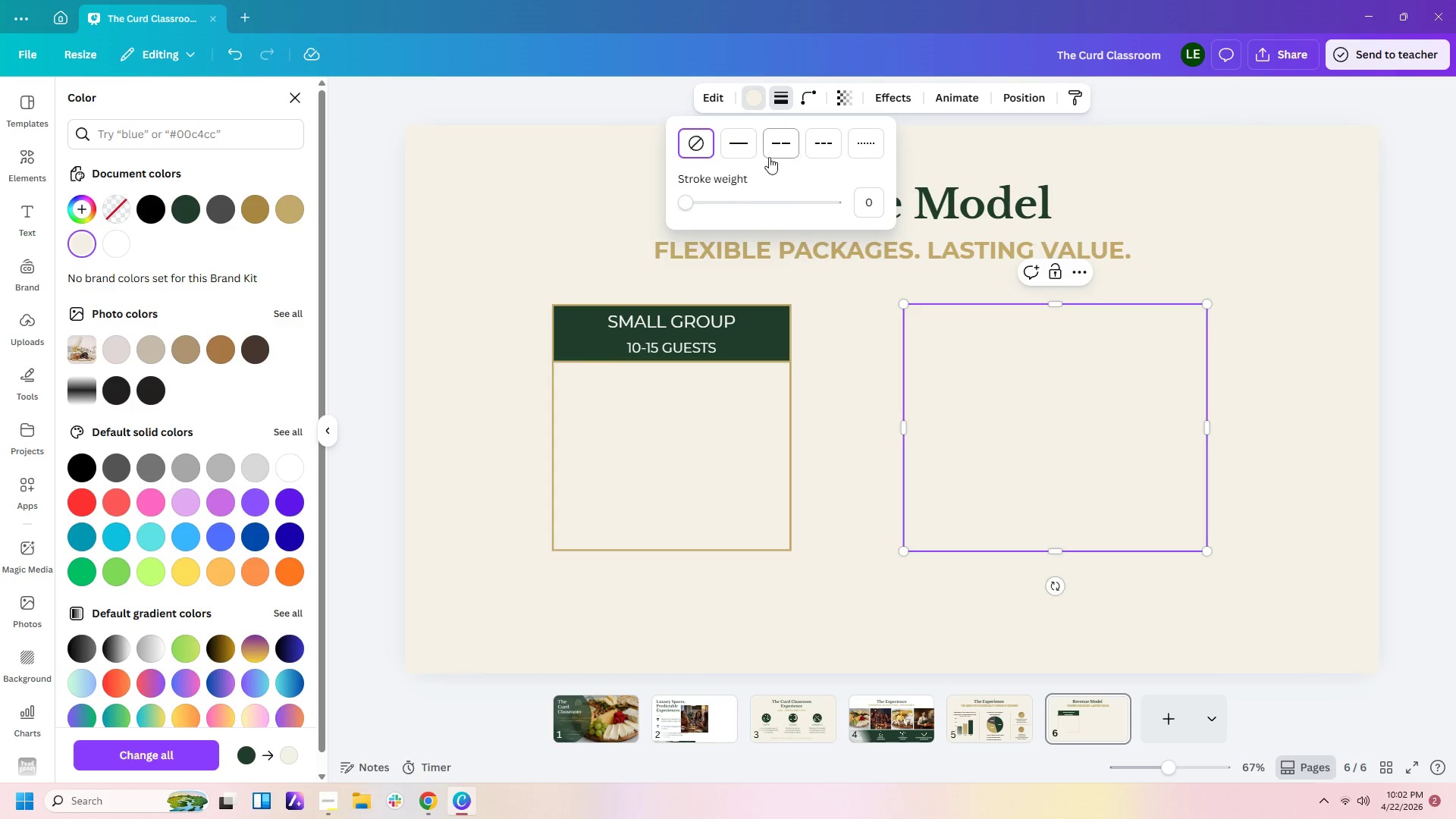 
left_click([733, 152])
 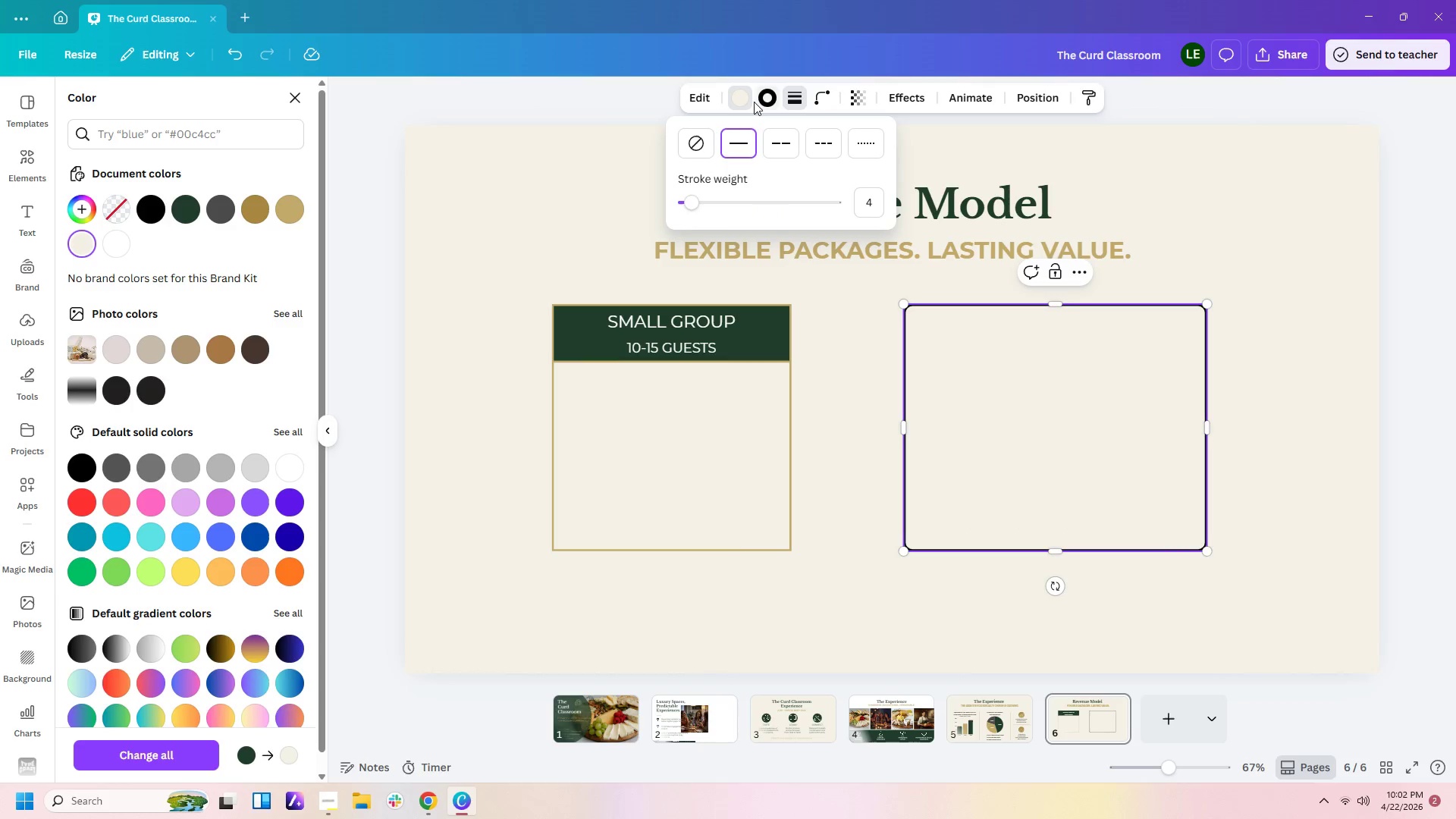 
left_click([774, 98])
 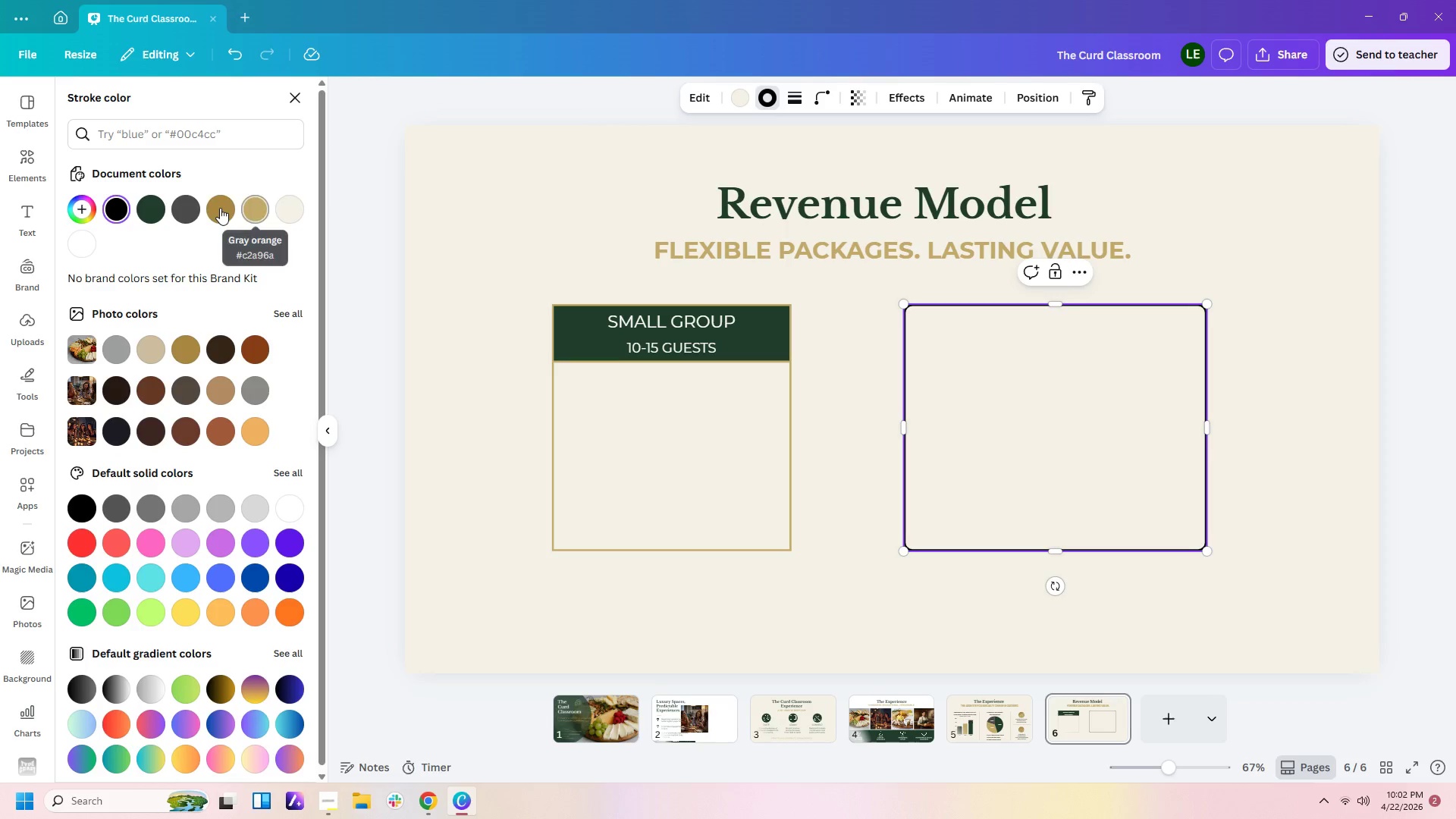 
left_click([256, 202])
 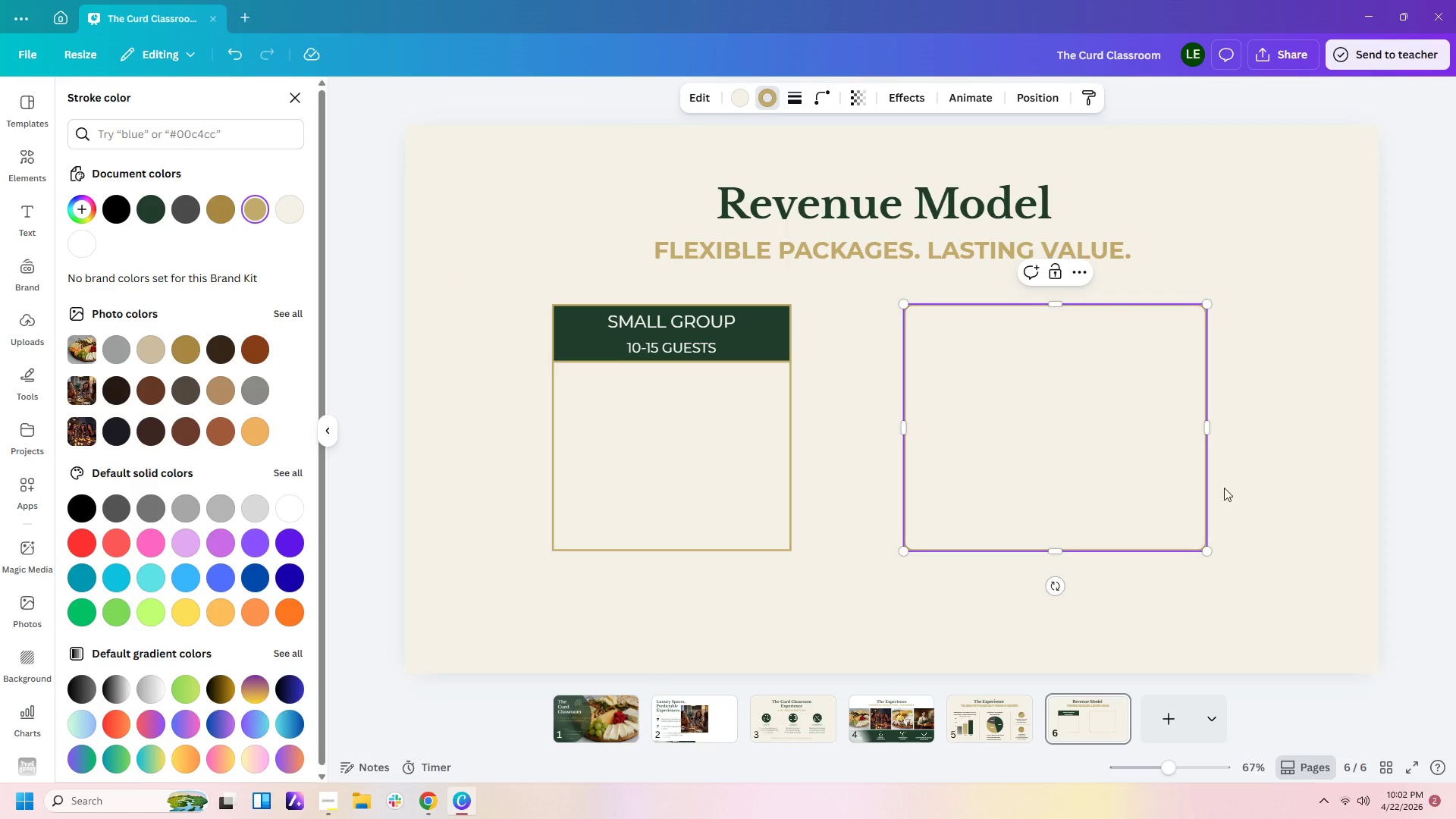 
left_click([1268, 463])
 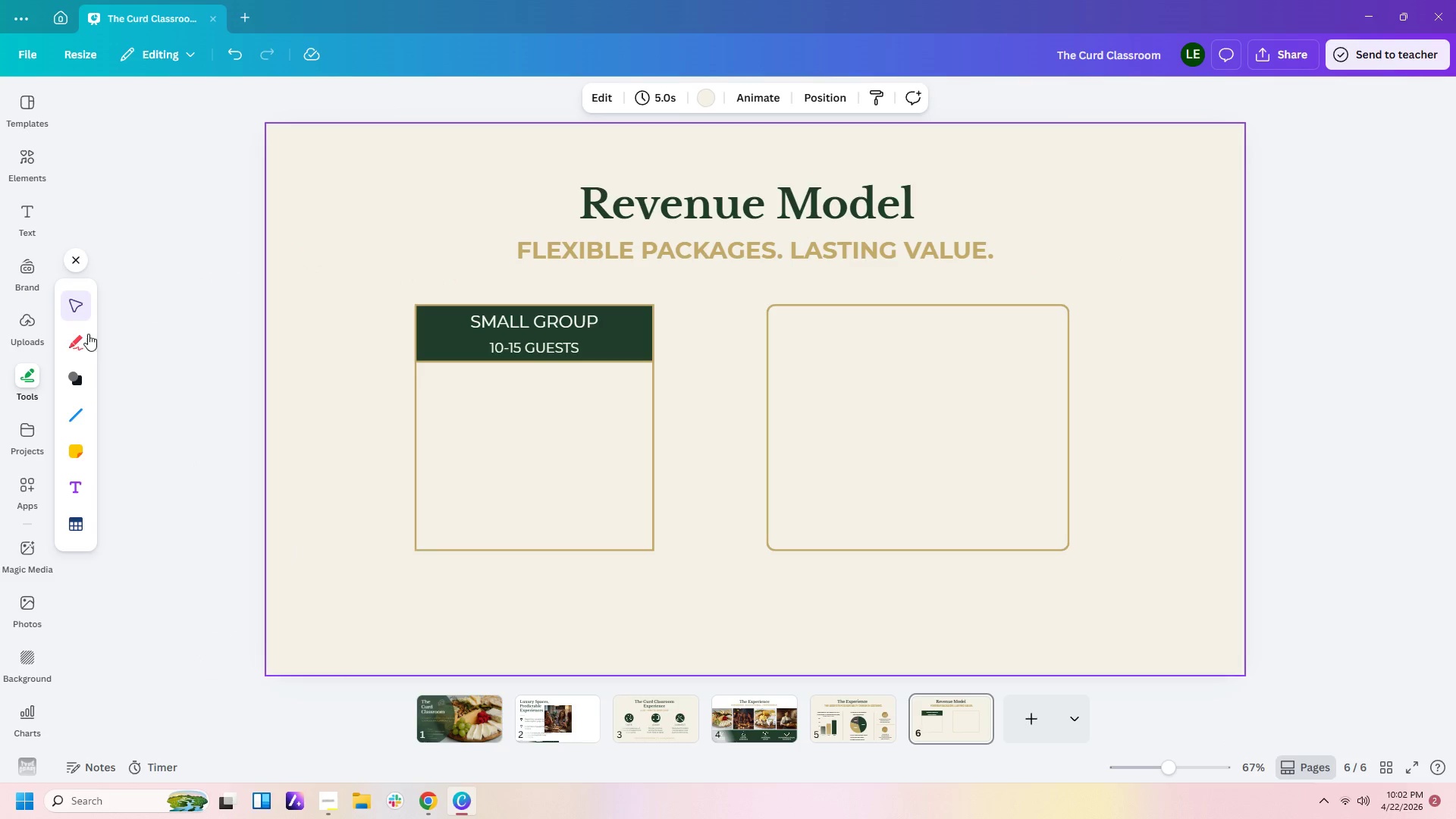 
left_click([76, 412])
 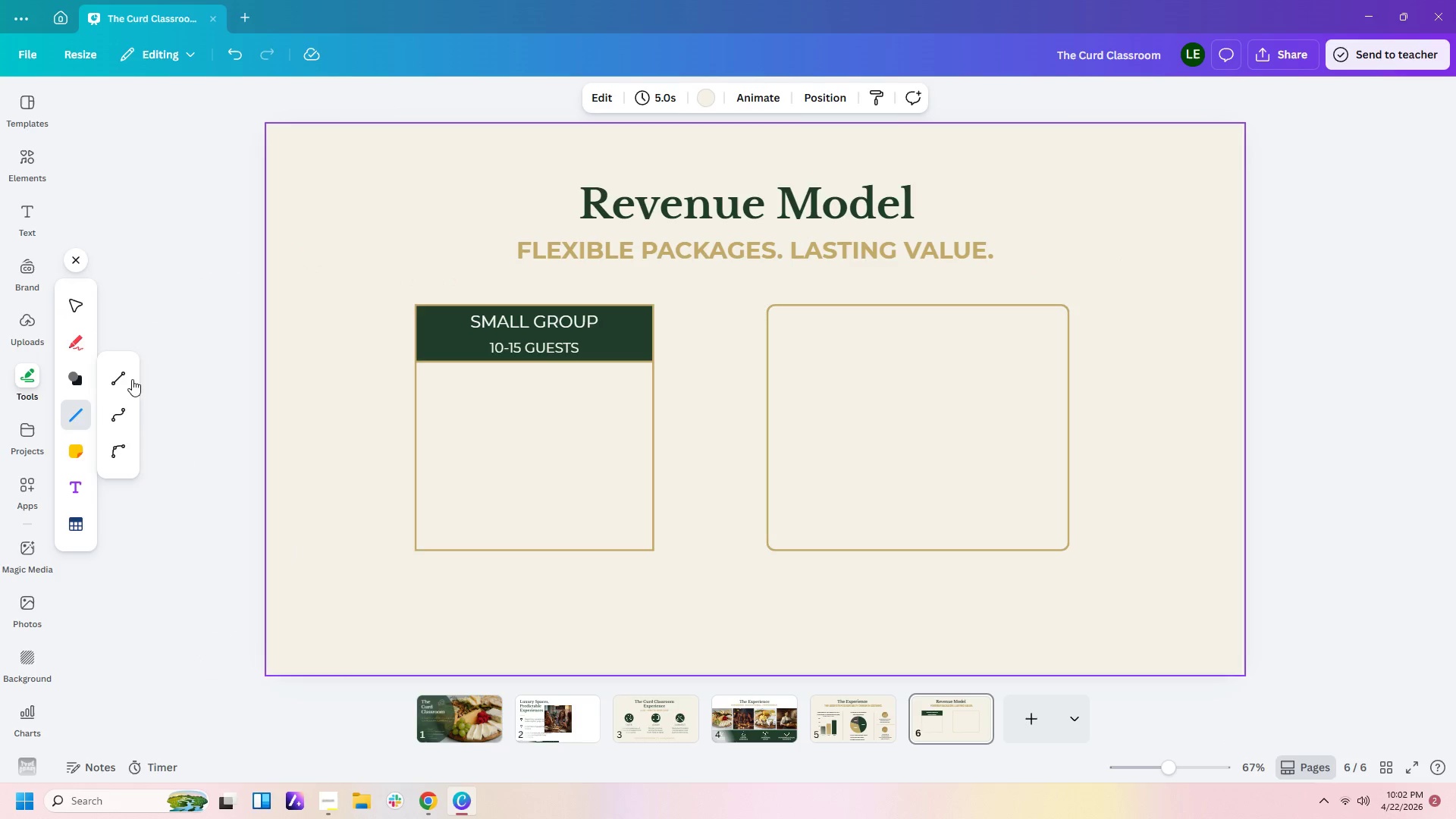 
left_click([119, 379])
 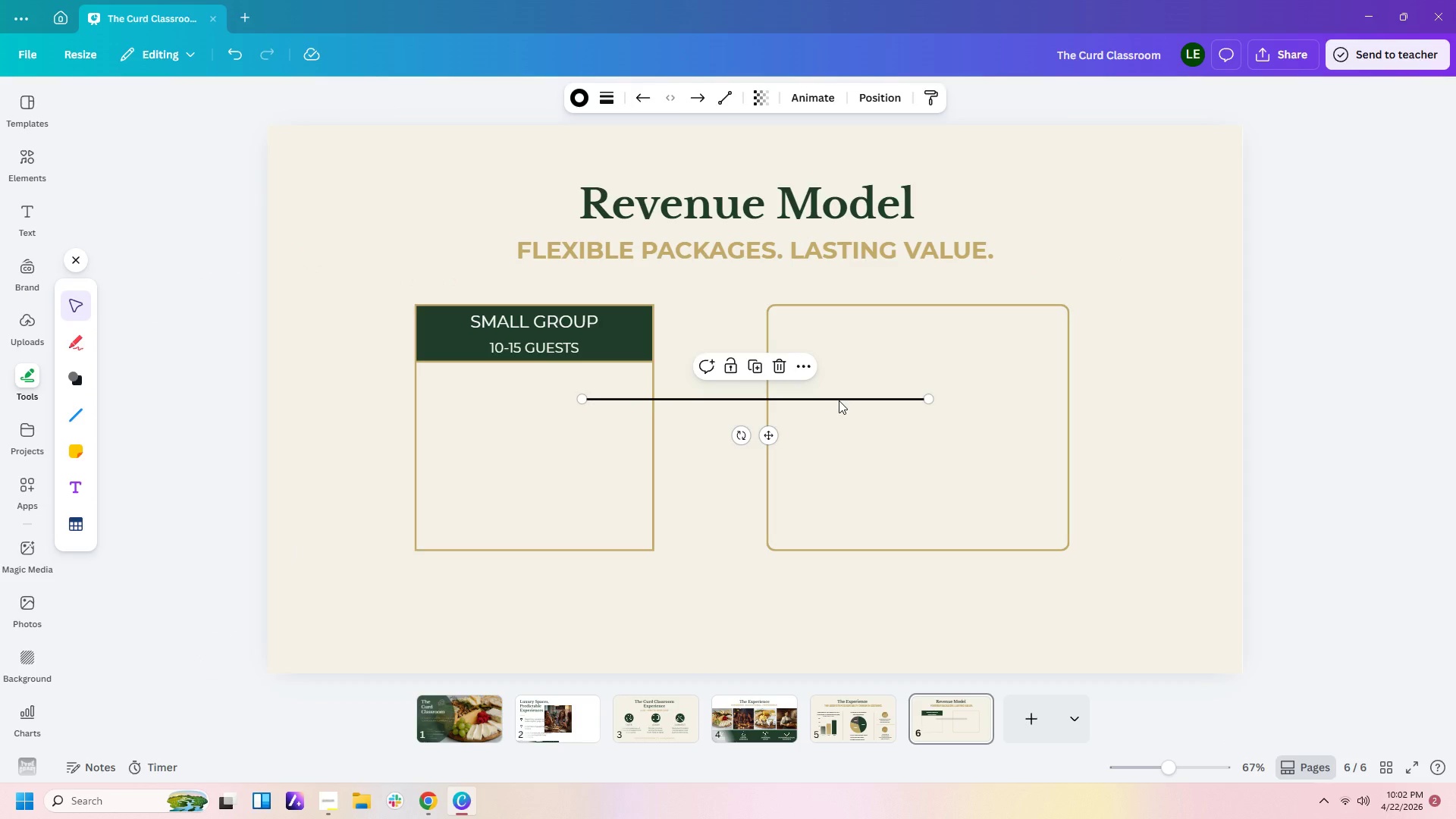 
left_click_drag(start_coordinate=[839, 400], to_coordinate=[1005, 362])
 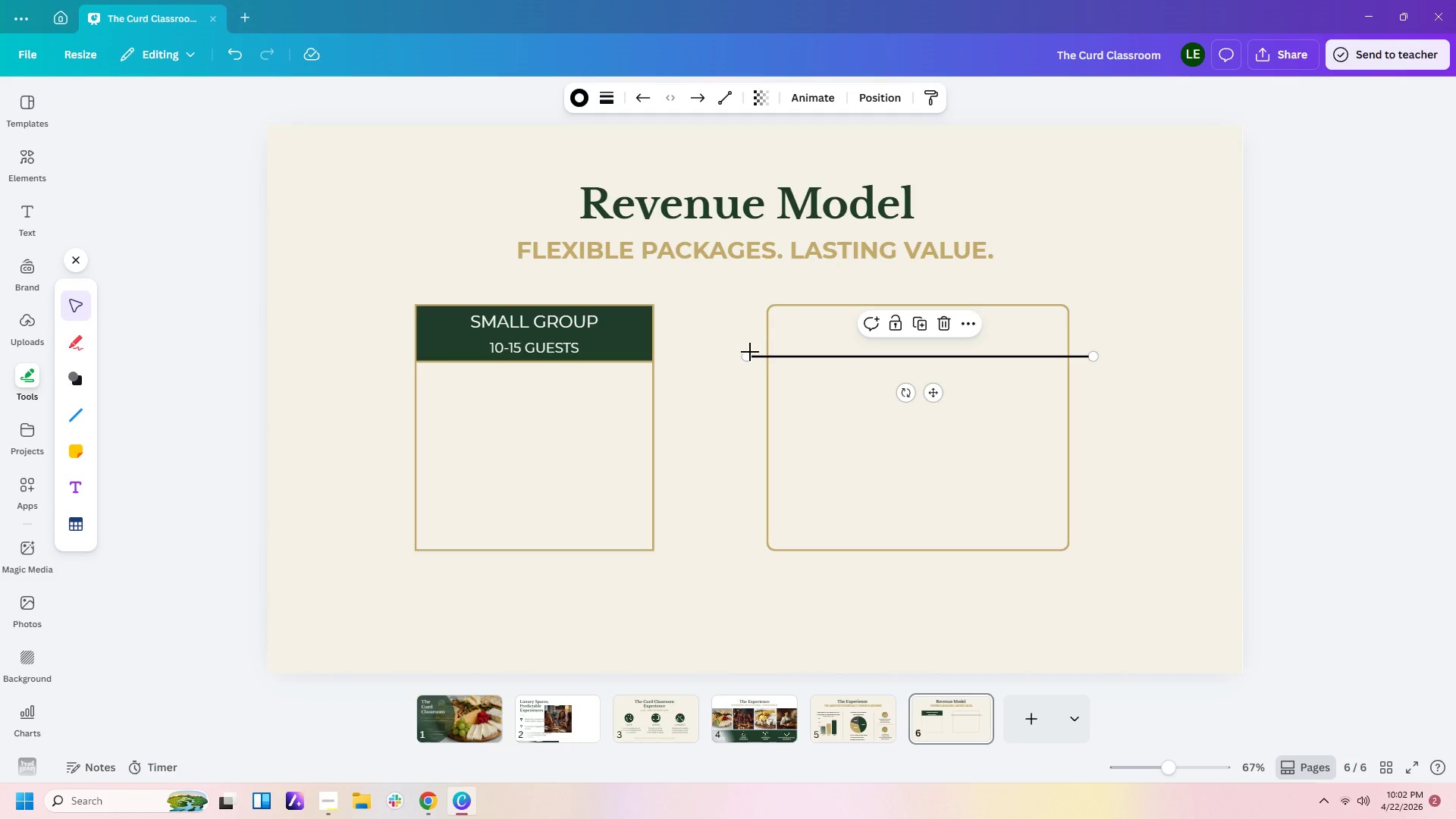 
left_click_drag(start_coordinate=[748, 353], to_coordinate=[770, 353])
 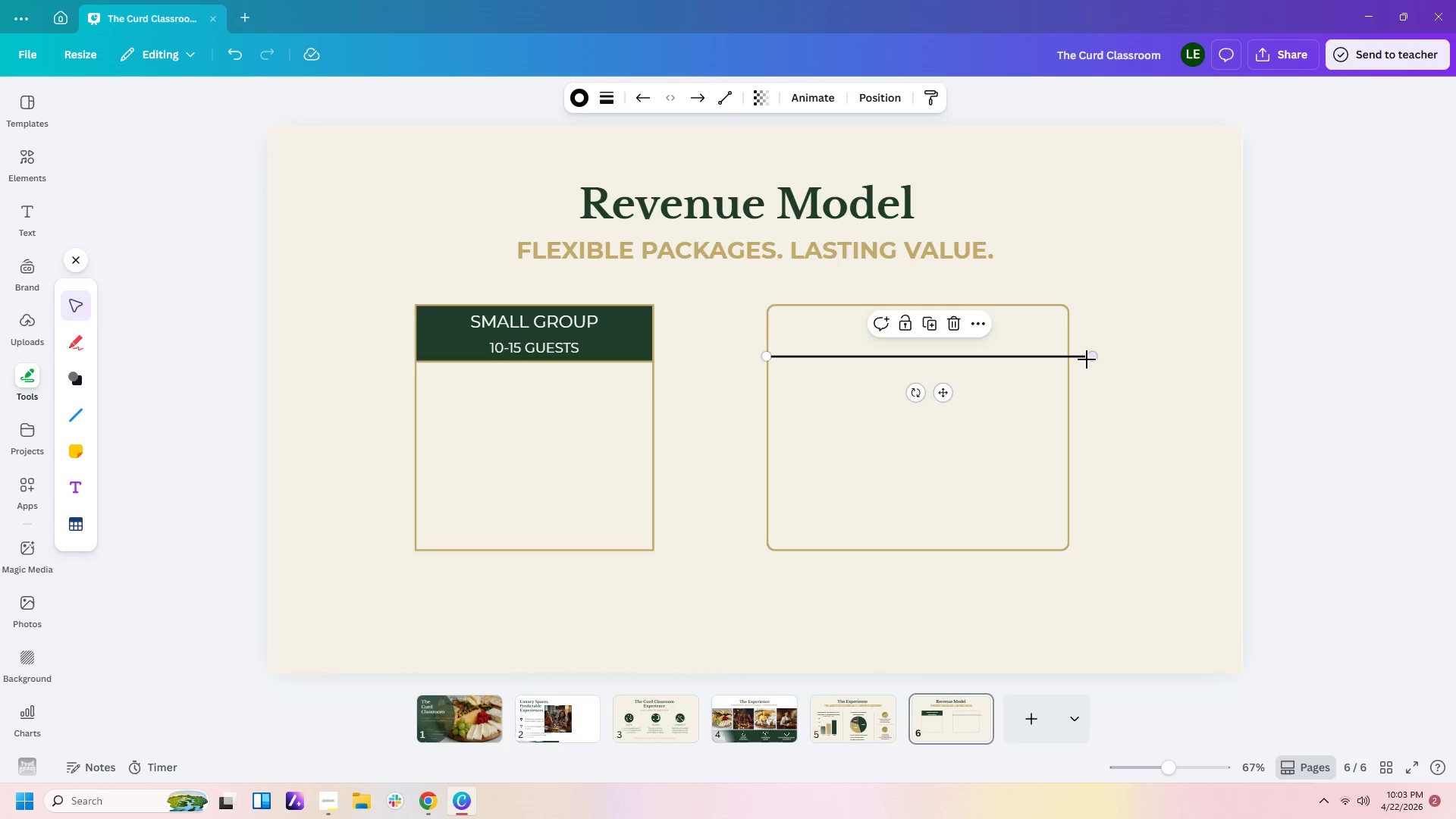 
left_click_drag(start_coordinate=[1087, 359], to_coordinate=[1066, 361])
 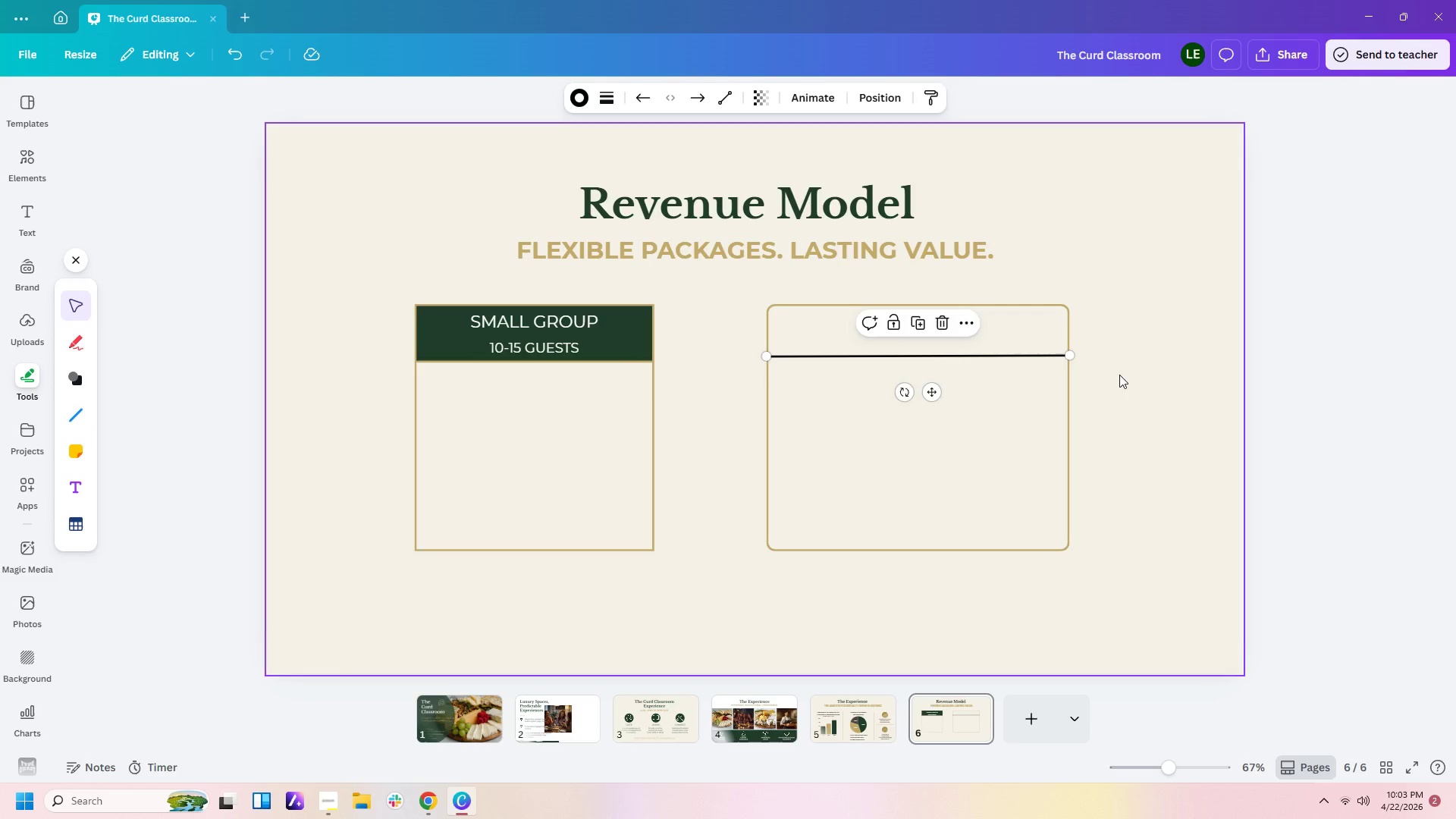 
left_click([1119, 375])
 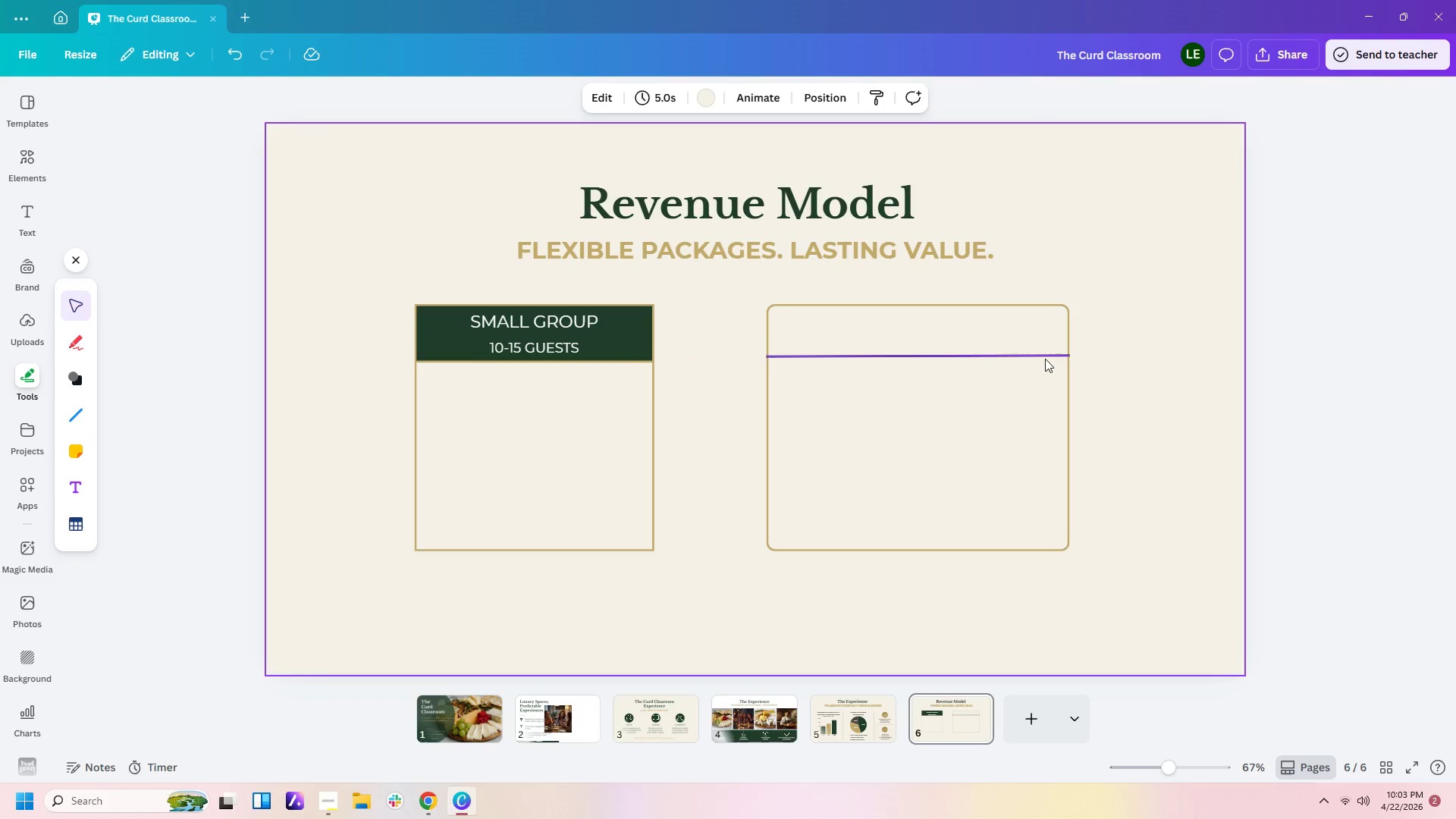 
left_click([1042, 357])
 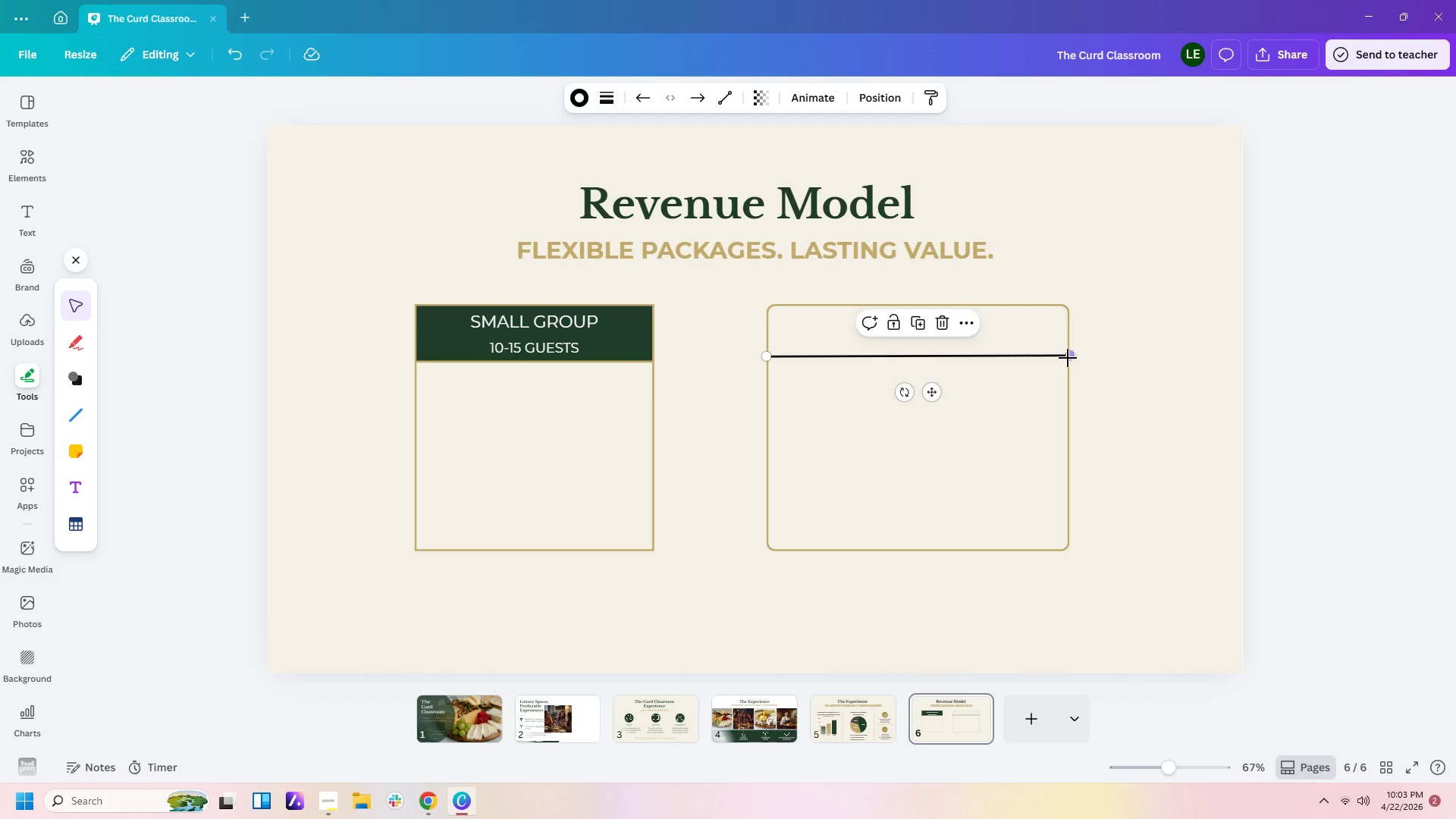 
left_click_drag(start_coordinate=[1068, 358], to_coordinate=[1060, 362])
 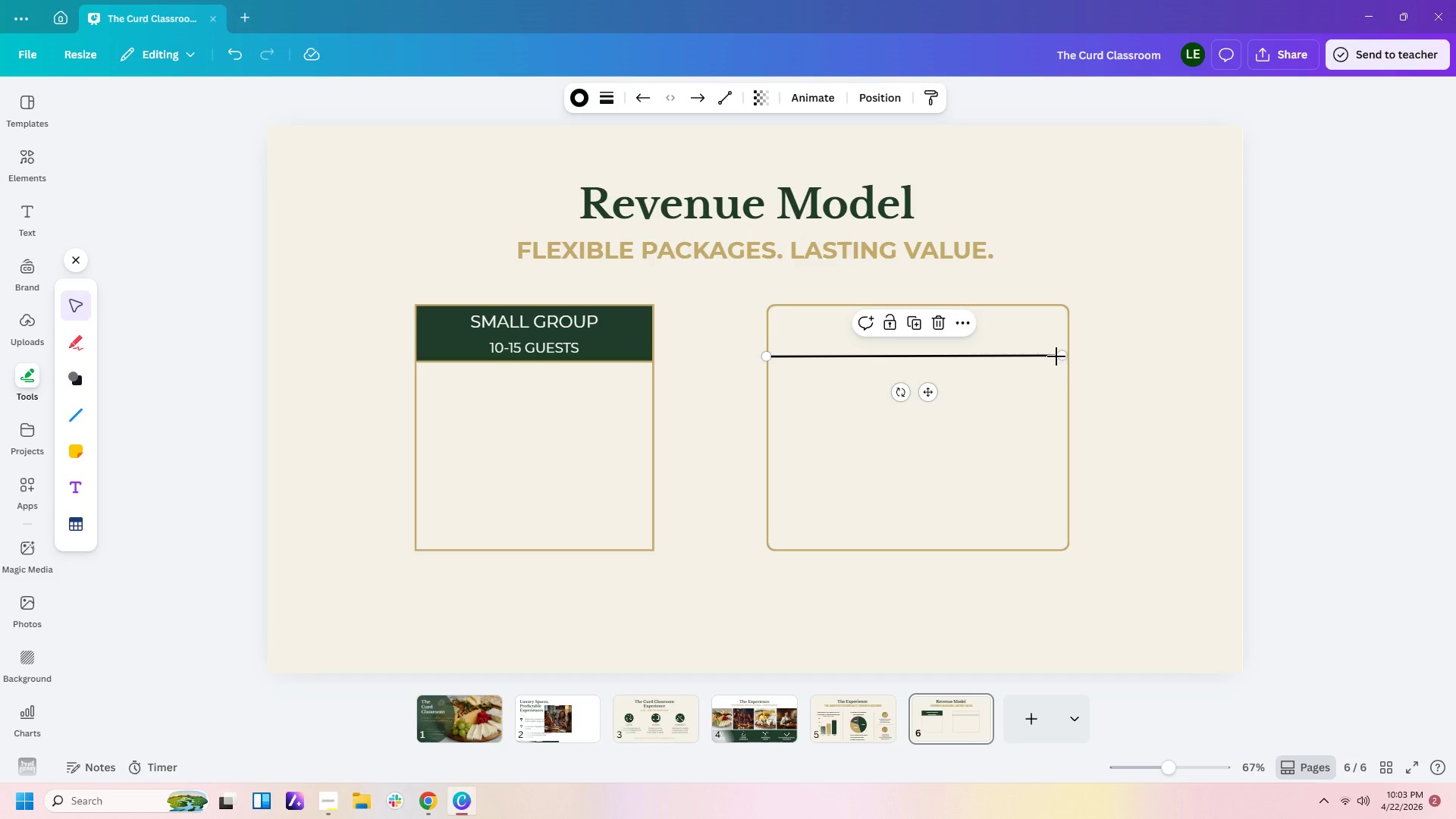 
left_click_drag(start_coordinate=[1060, 358], to_coordinate=[1066, 356])
 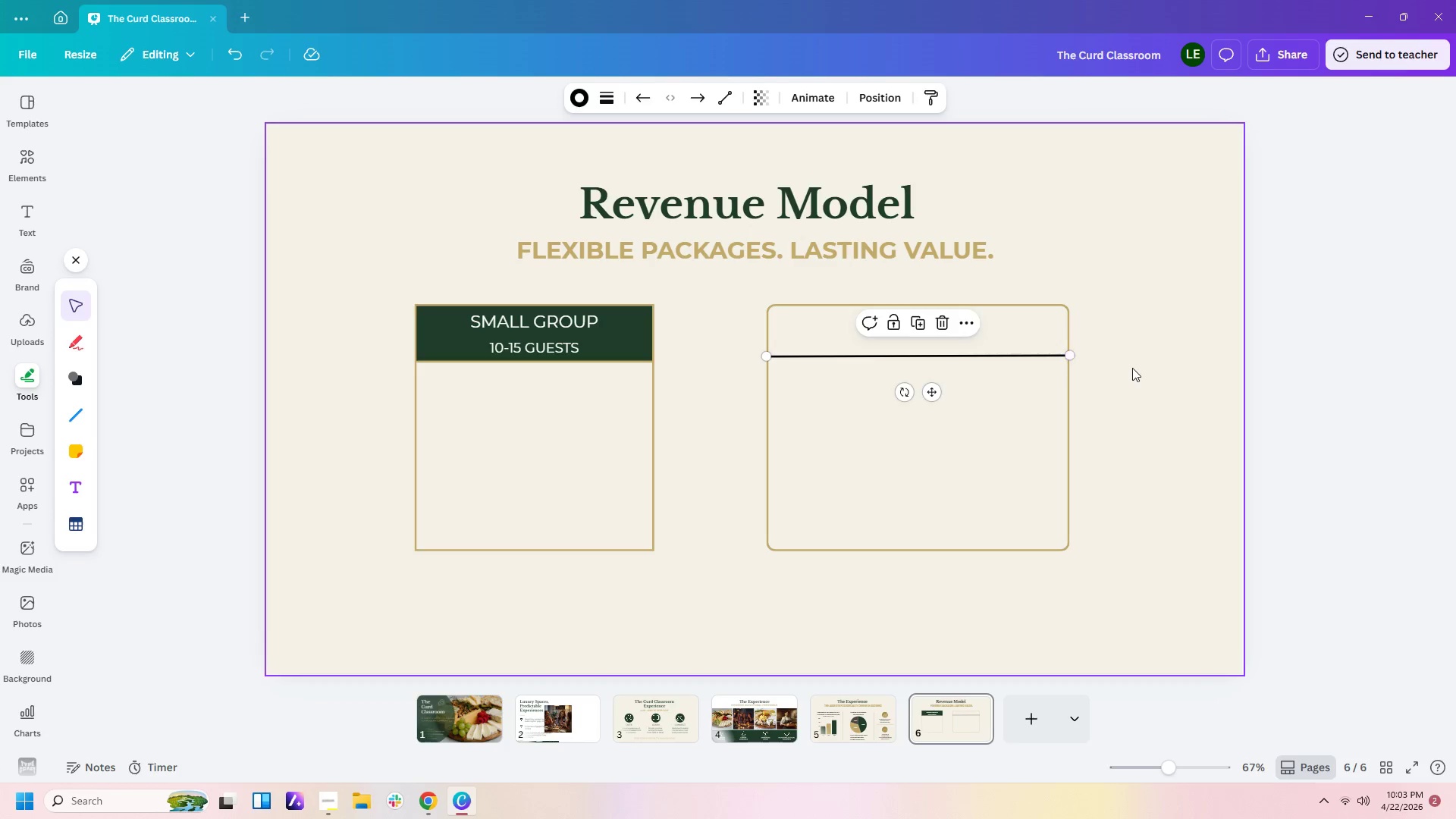 
left_click([1132, 368])
 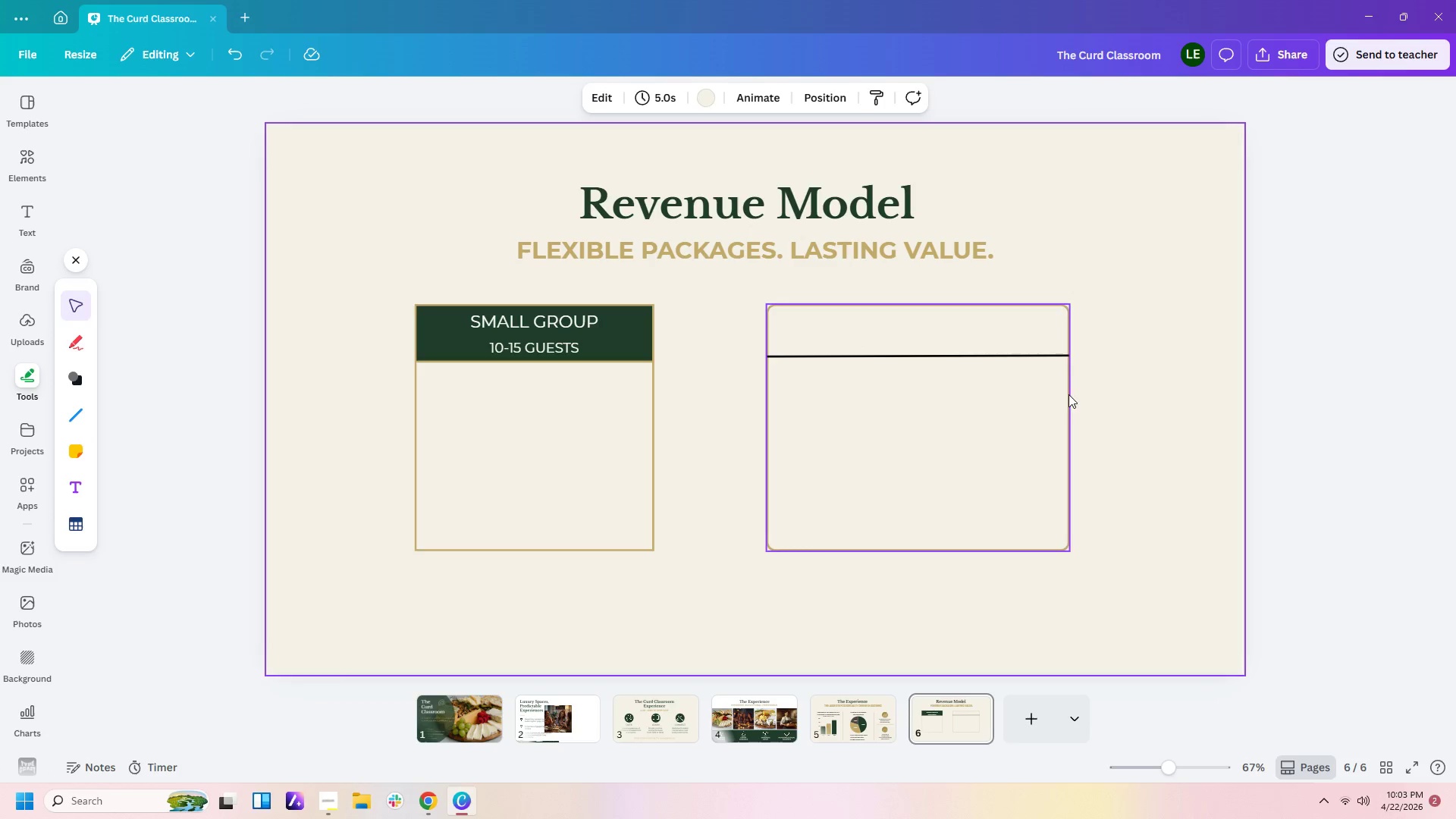 
left_click_drag(start_coordinate=[1024, 356], to_coordinate=[1080, 355])
 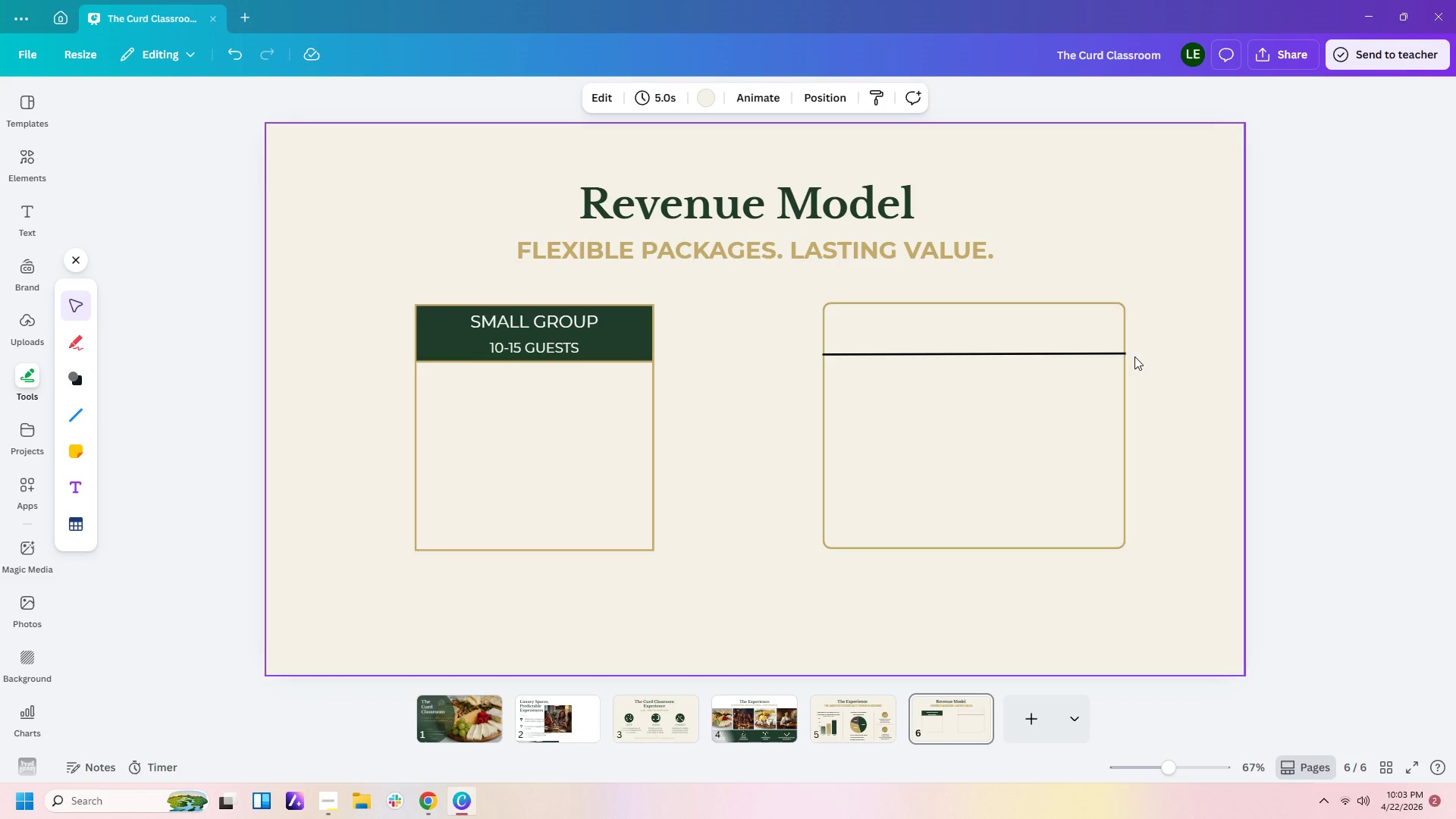 
double_click([1068, 324])
 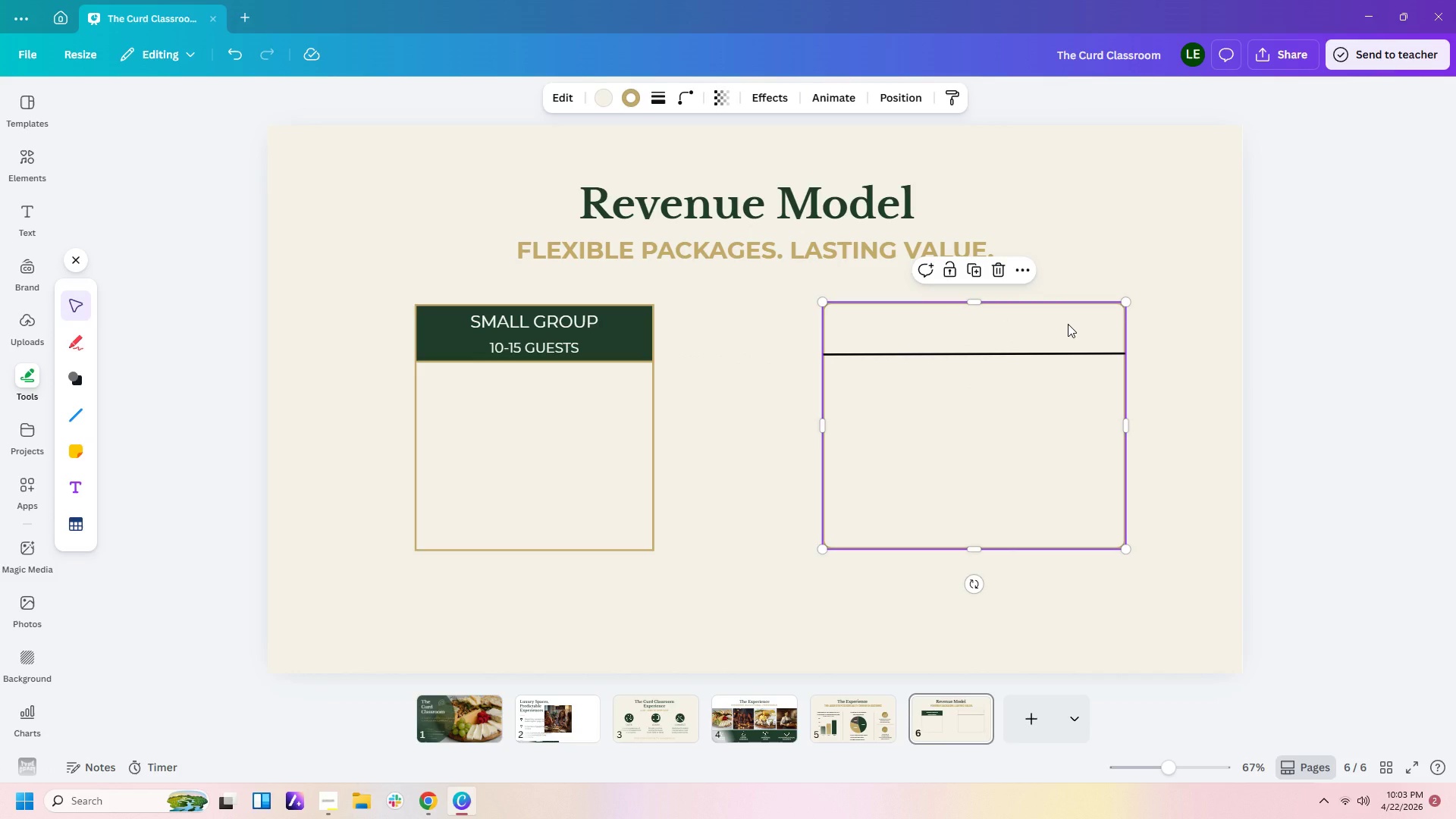 
left_click([1198, 395])
 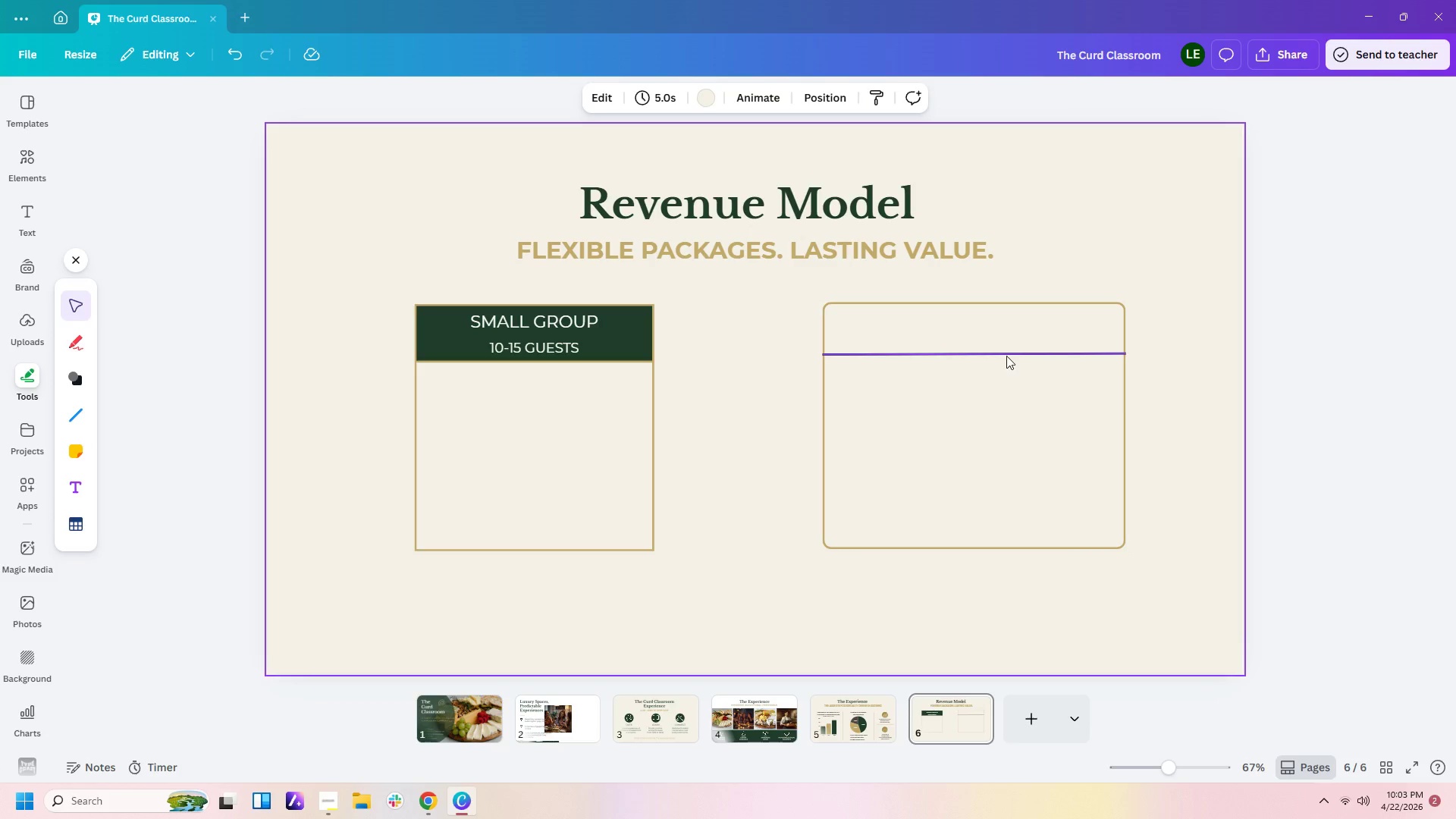 
left_click([1006, 356])
 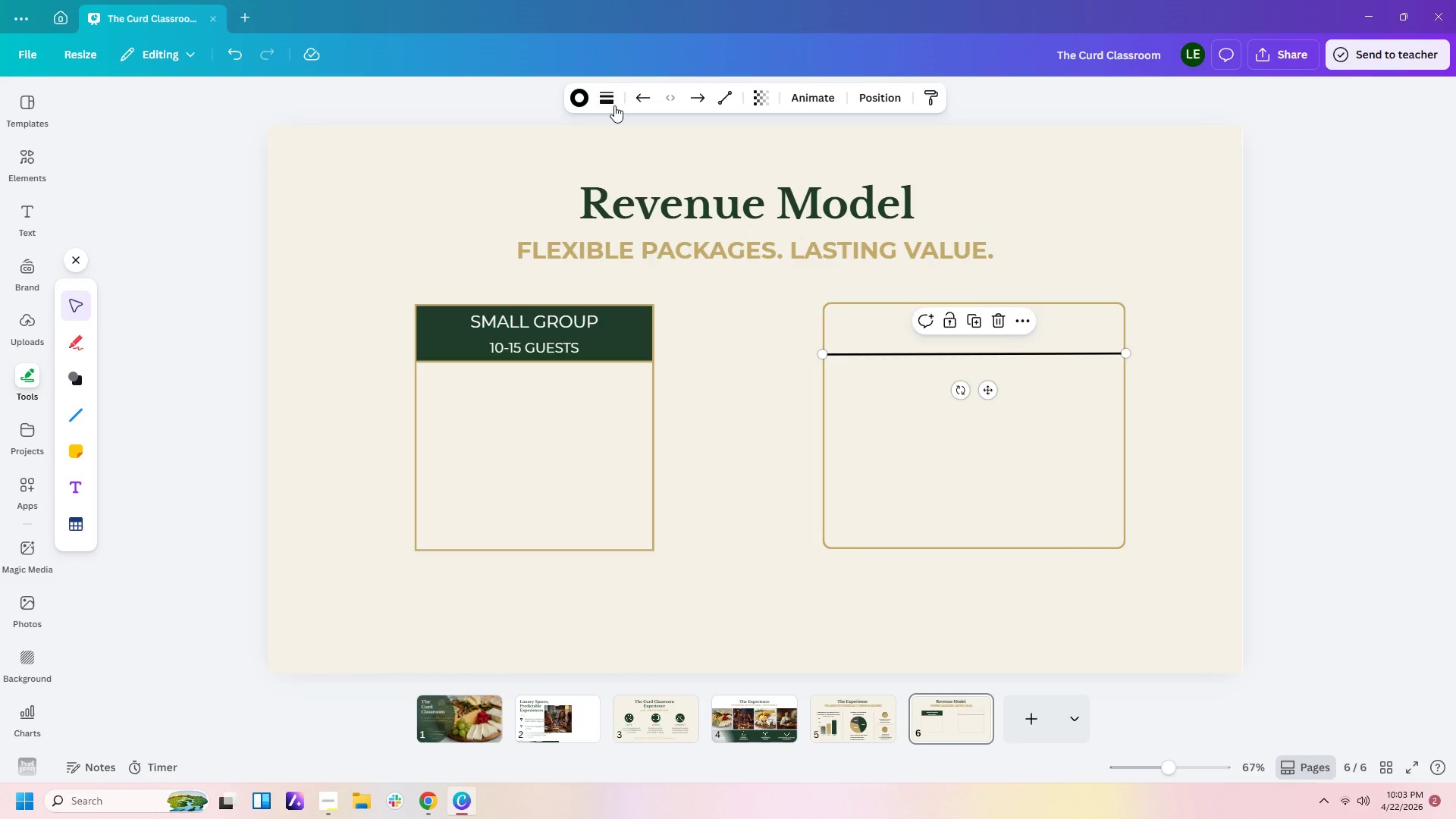 
left_click([610, 98])
 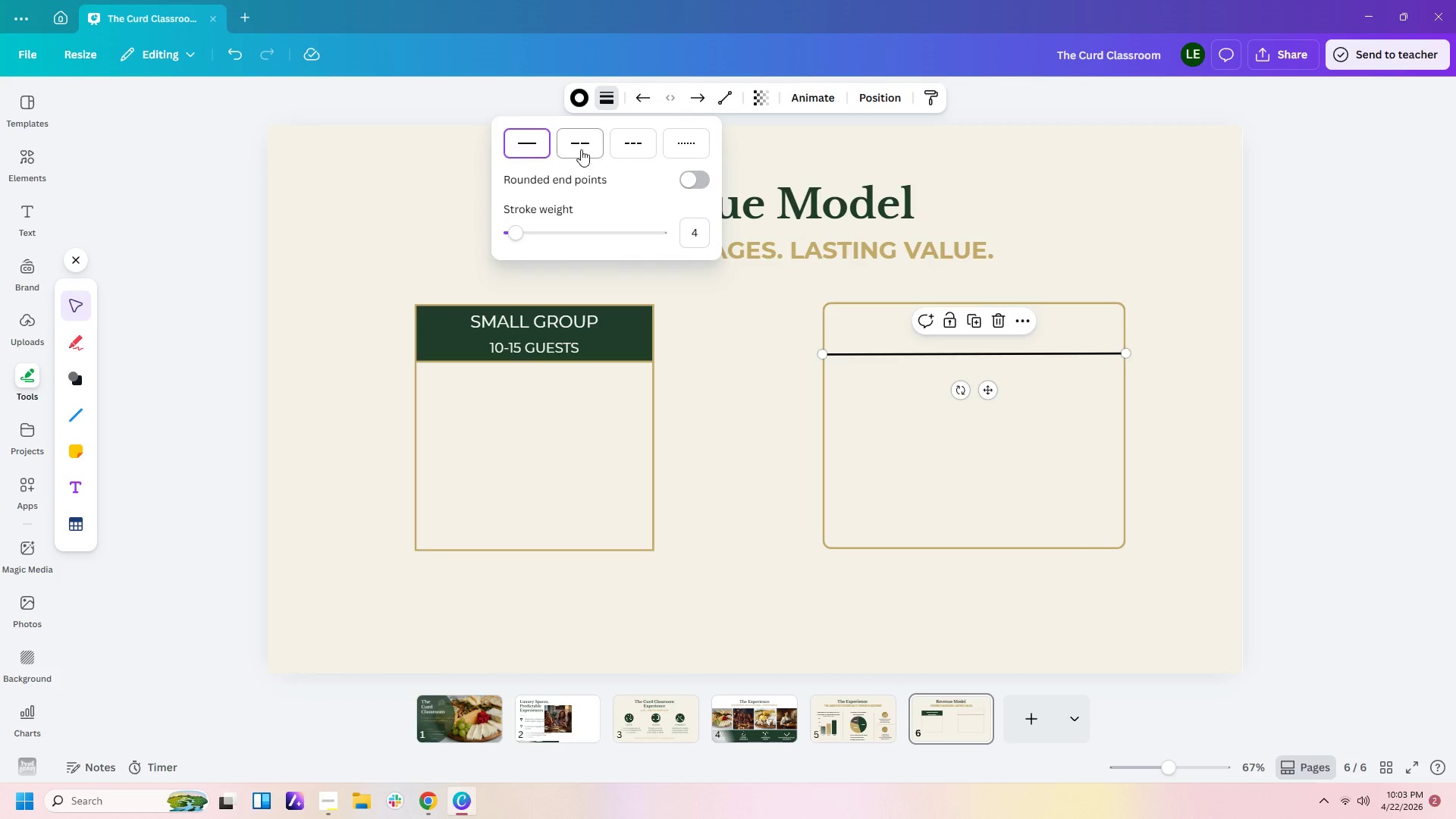 
left_click([584, 98])
 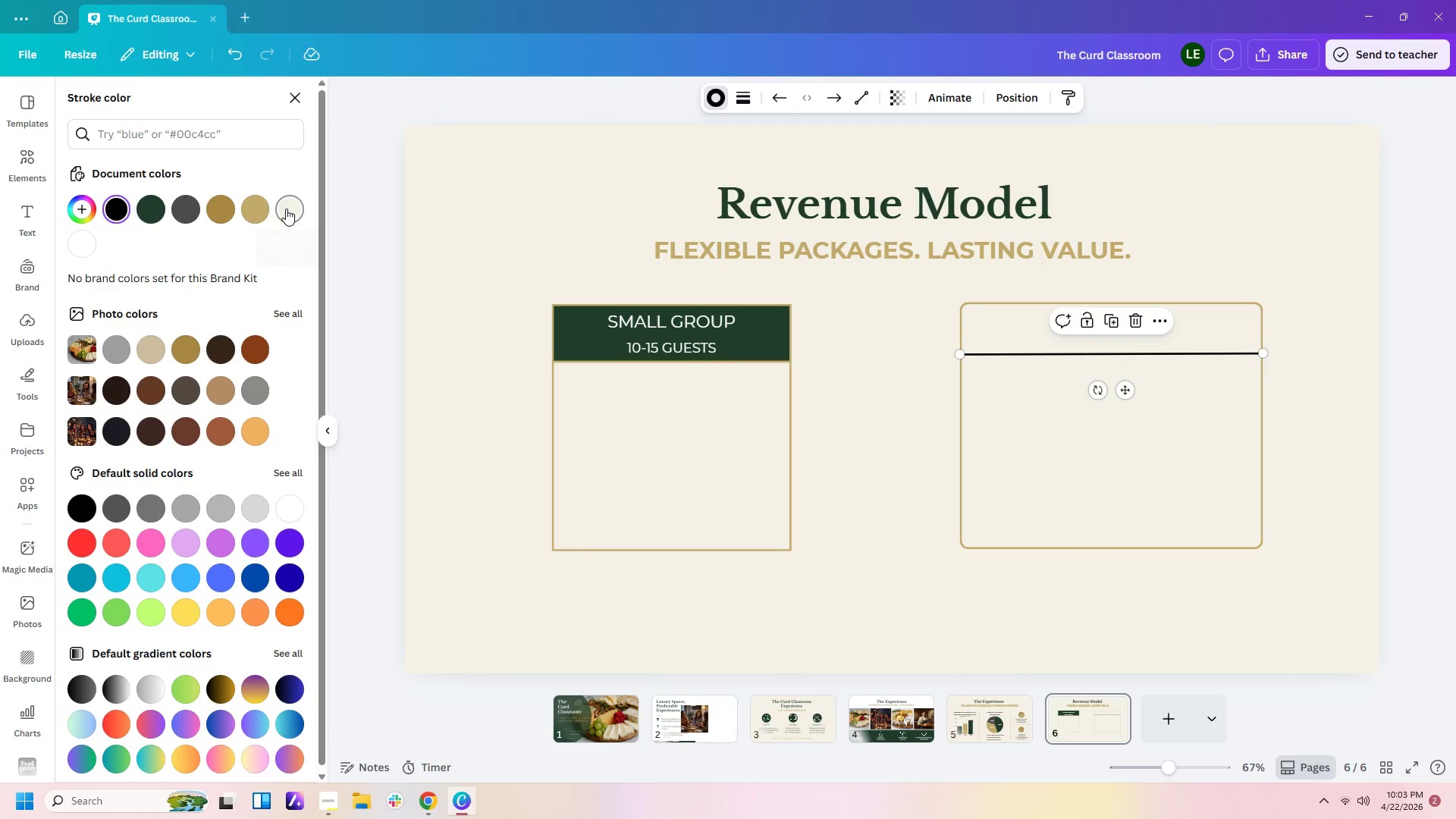 
left_click([263, 214])
 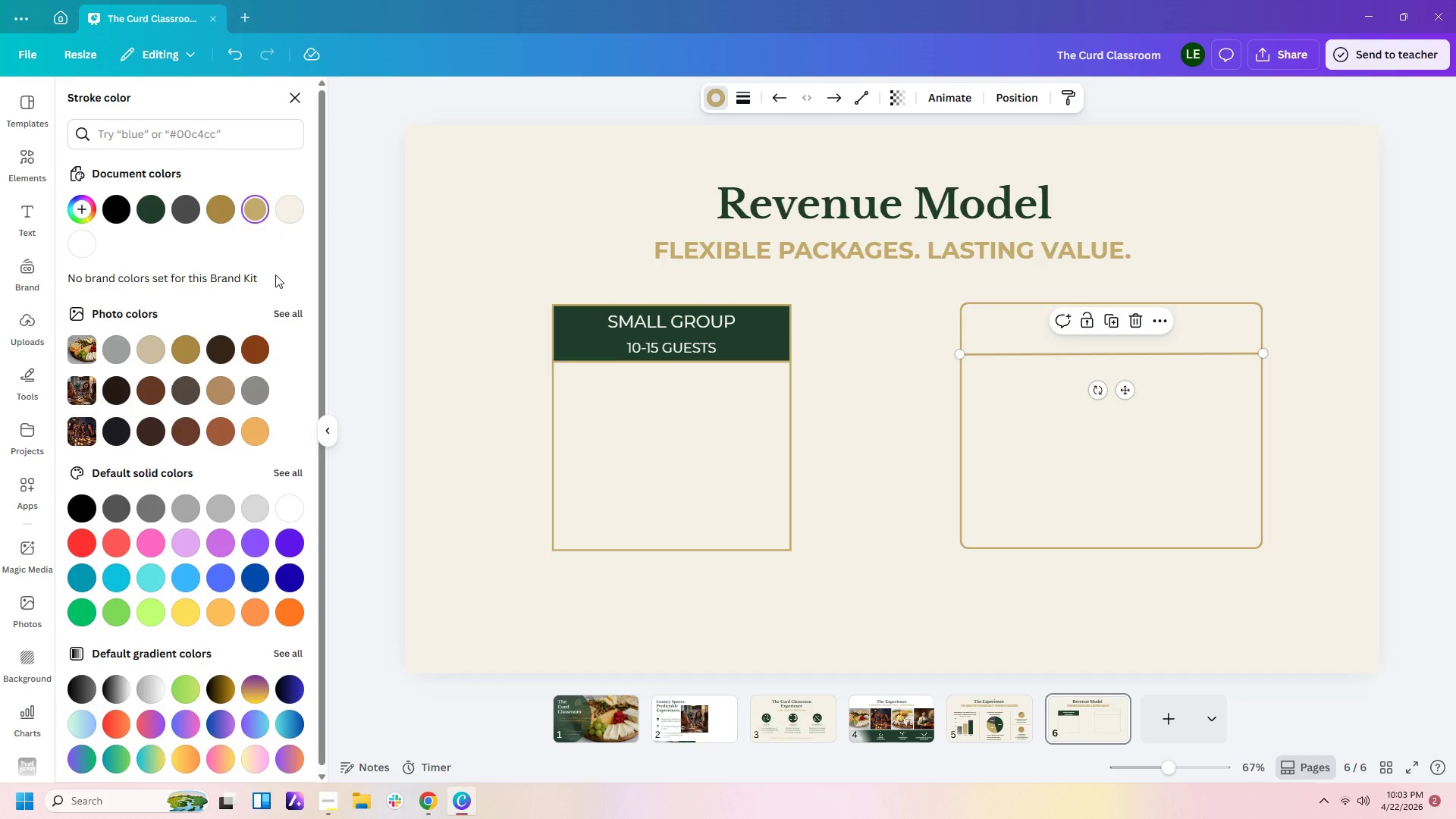 
wait(6.47)
 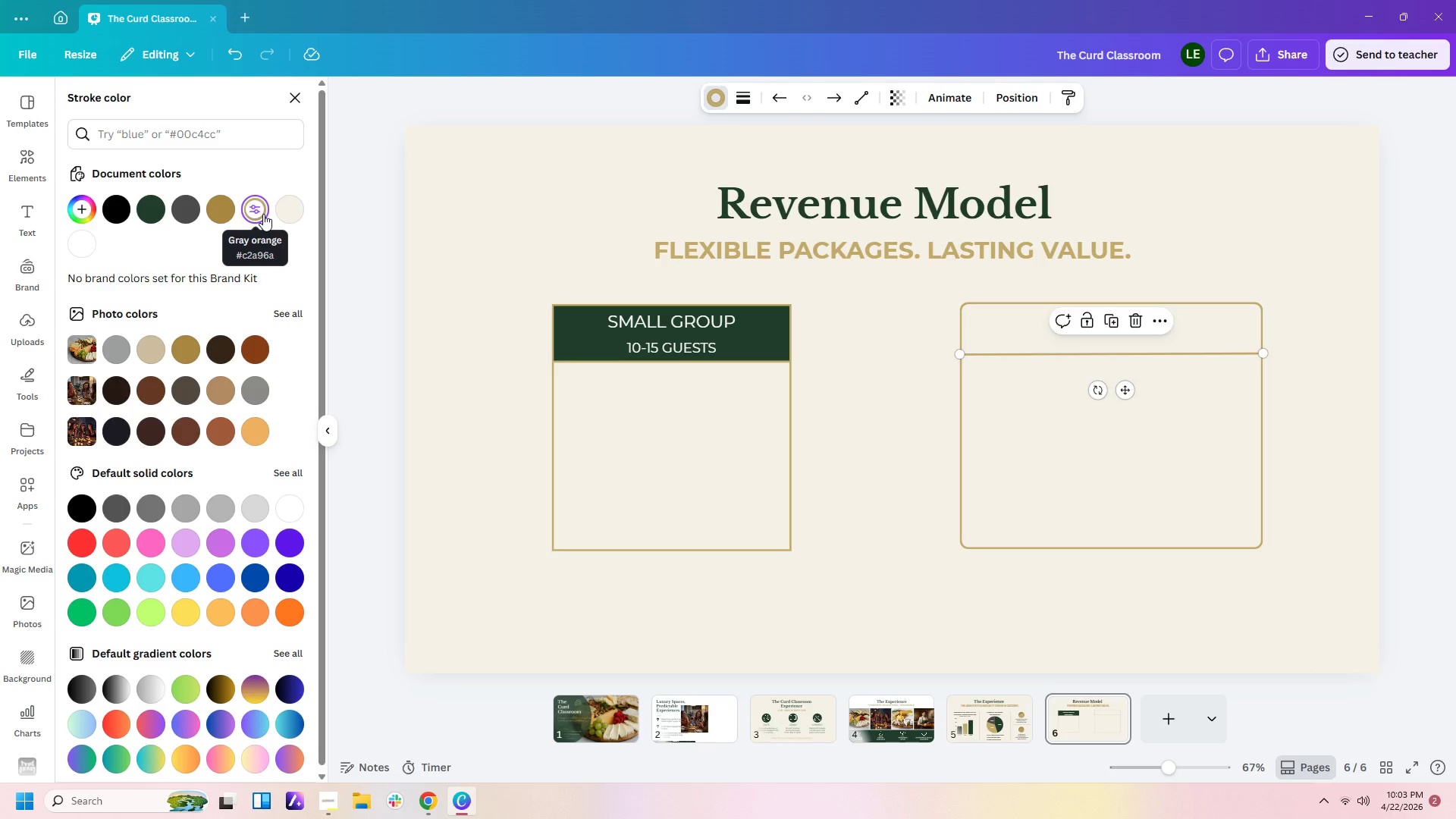 
left_click([1331, 488])
 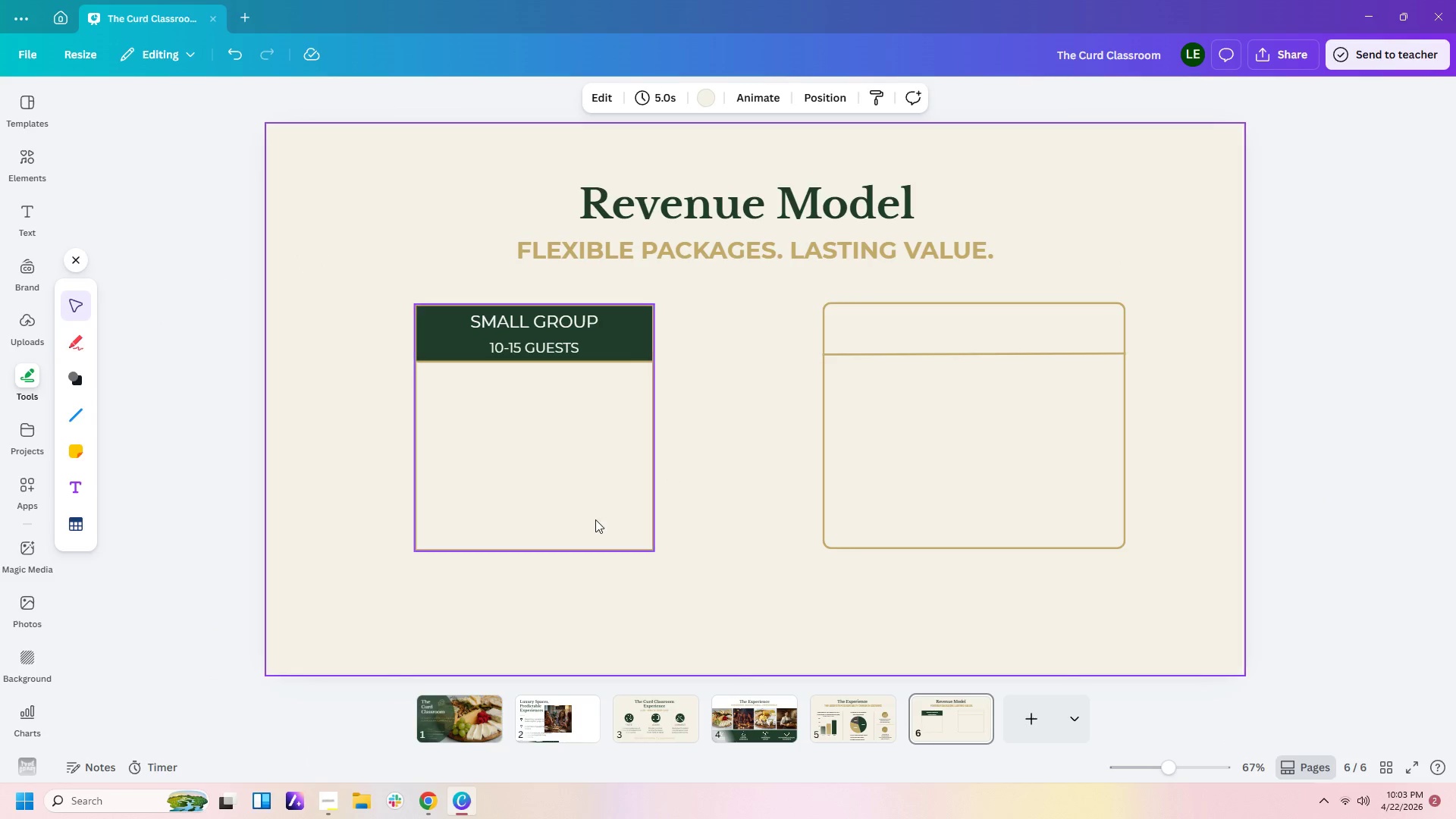 
wait(5.5)
 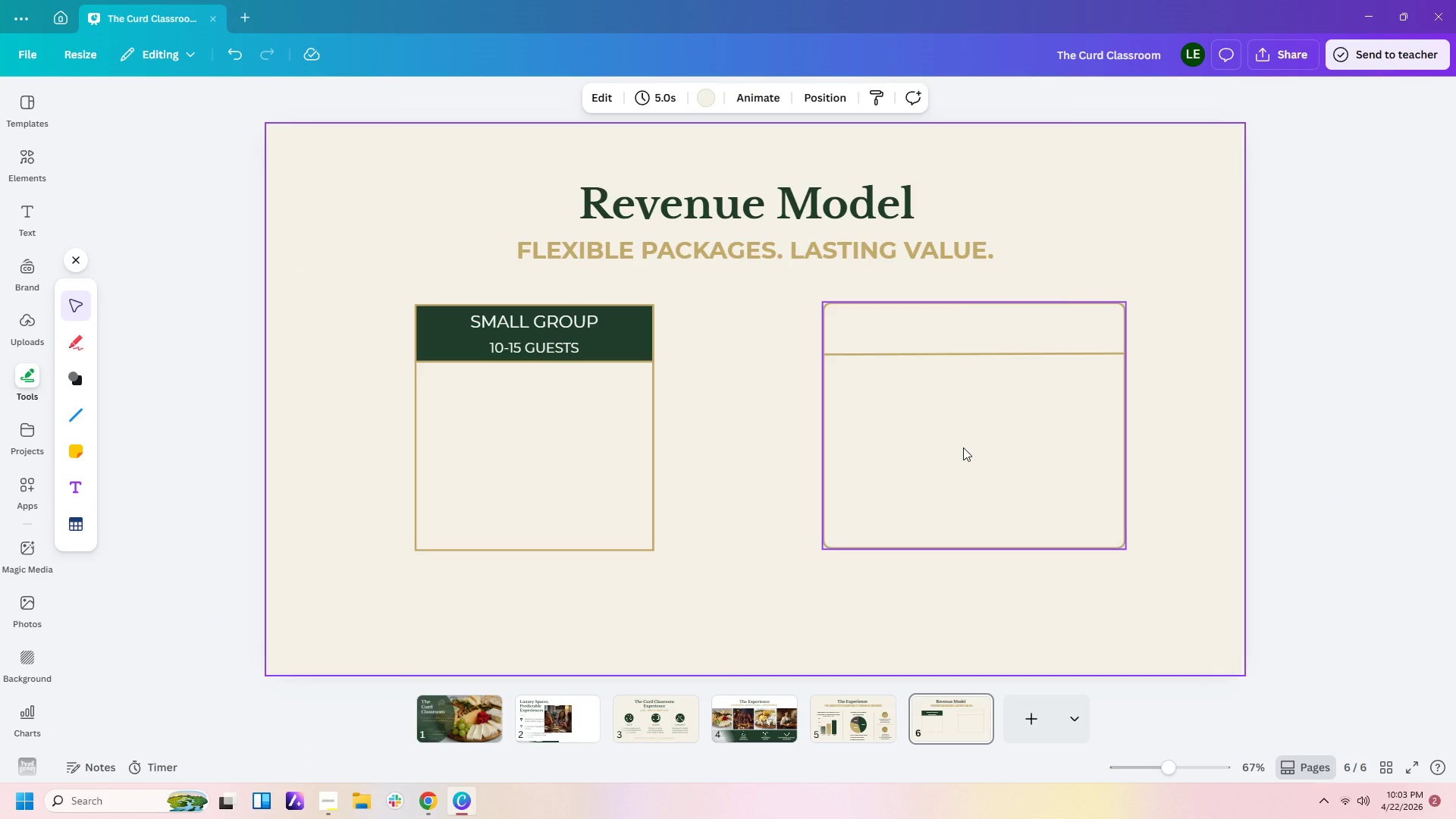 
left_click([71, 378])
 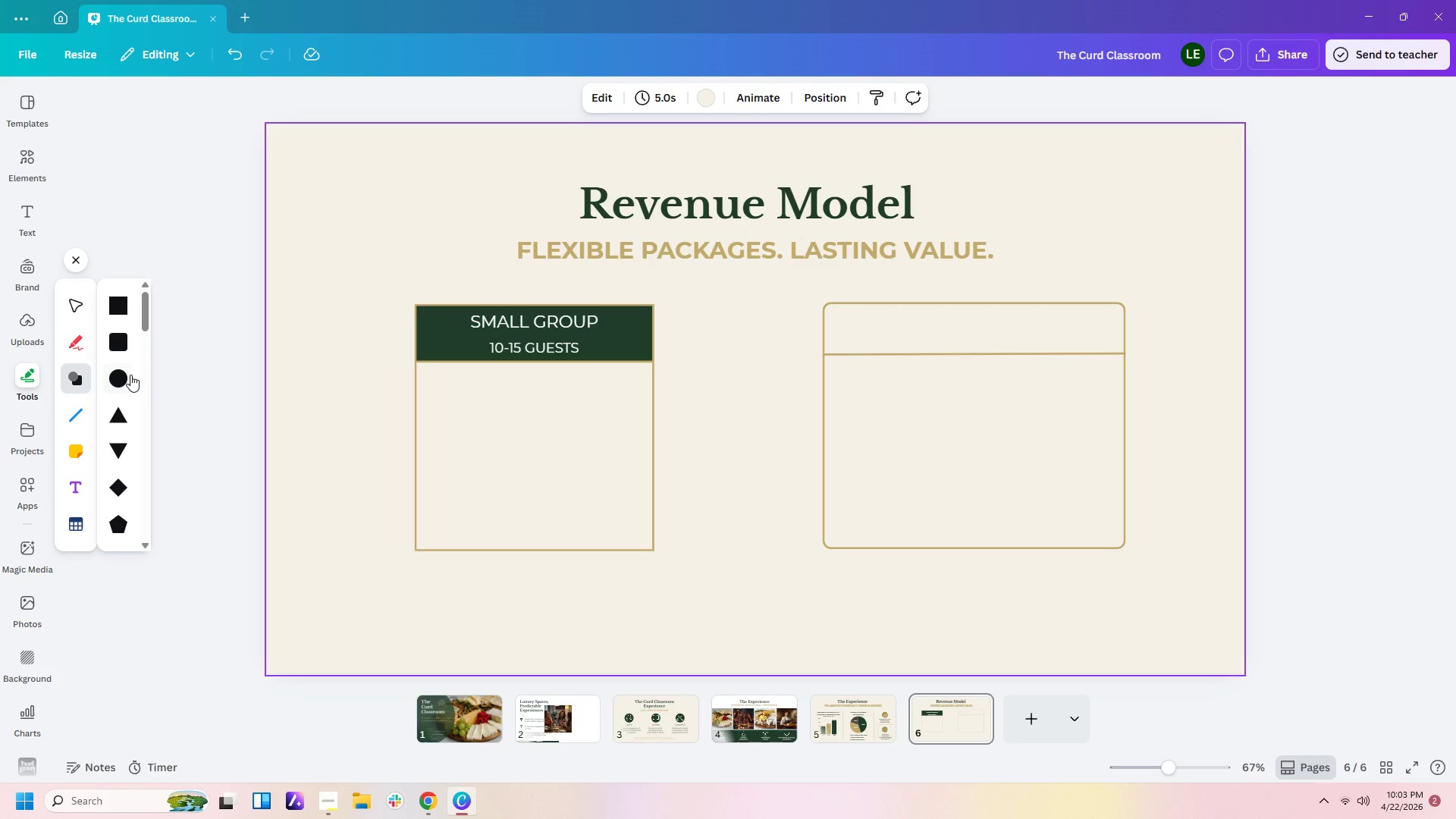 
scroll: coordinate [132, 483], scroll_direction: down, amount: 14.0
 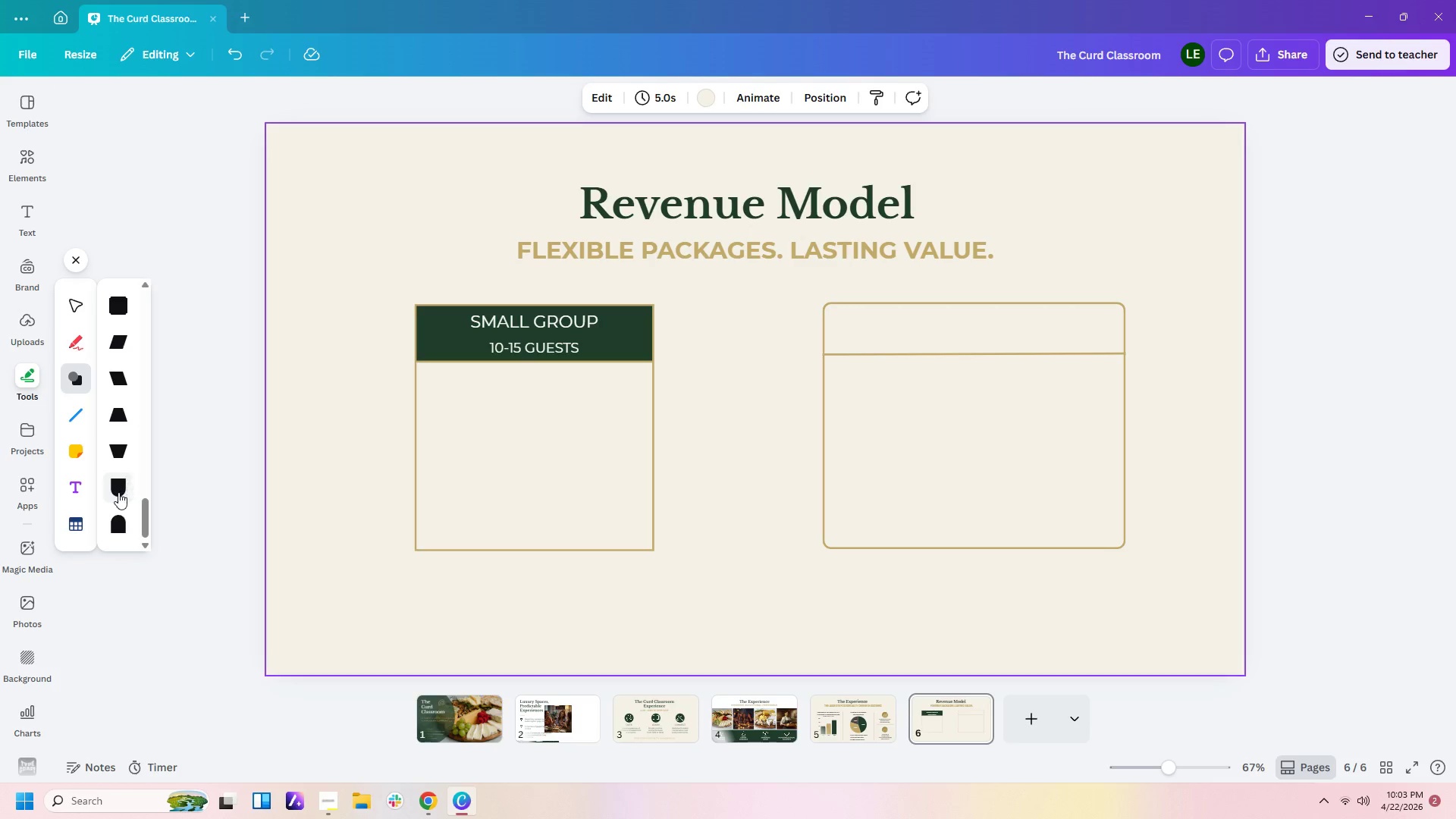 
left_click([117, 521])
 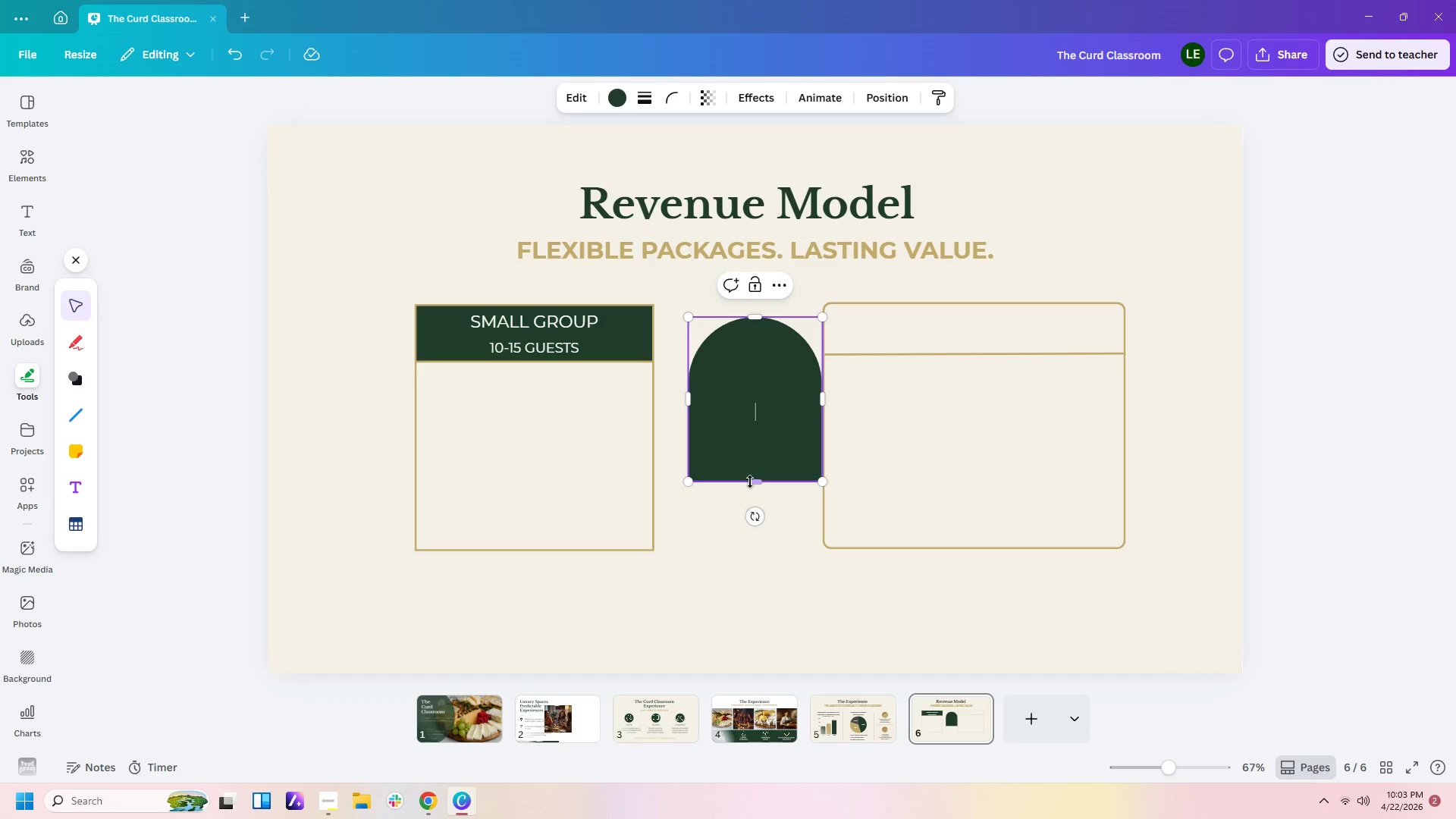 
left_click_drag(start_coordinate=[752, 485], to_coordinate=[760, 345])
 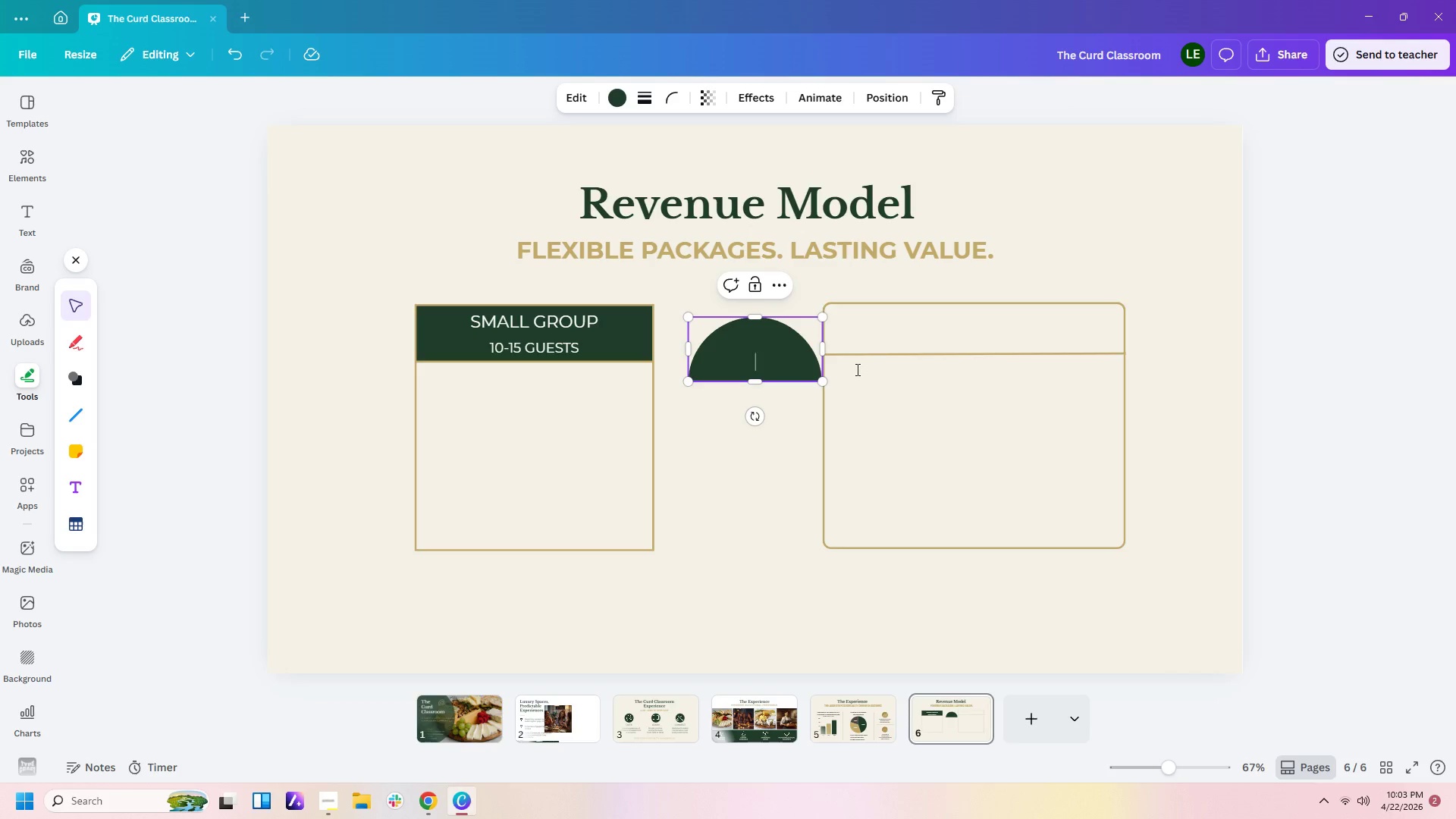 
left_click([936, 394])
 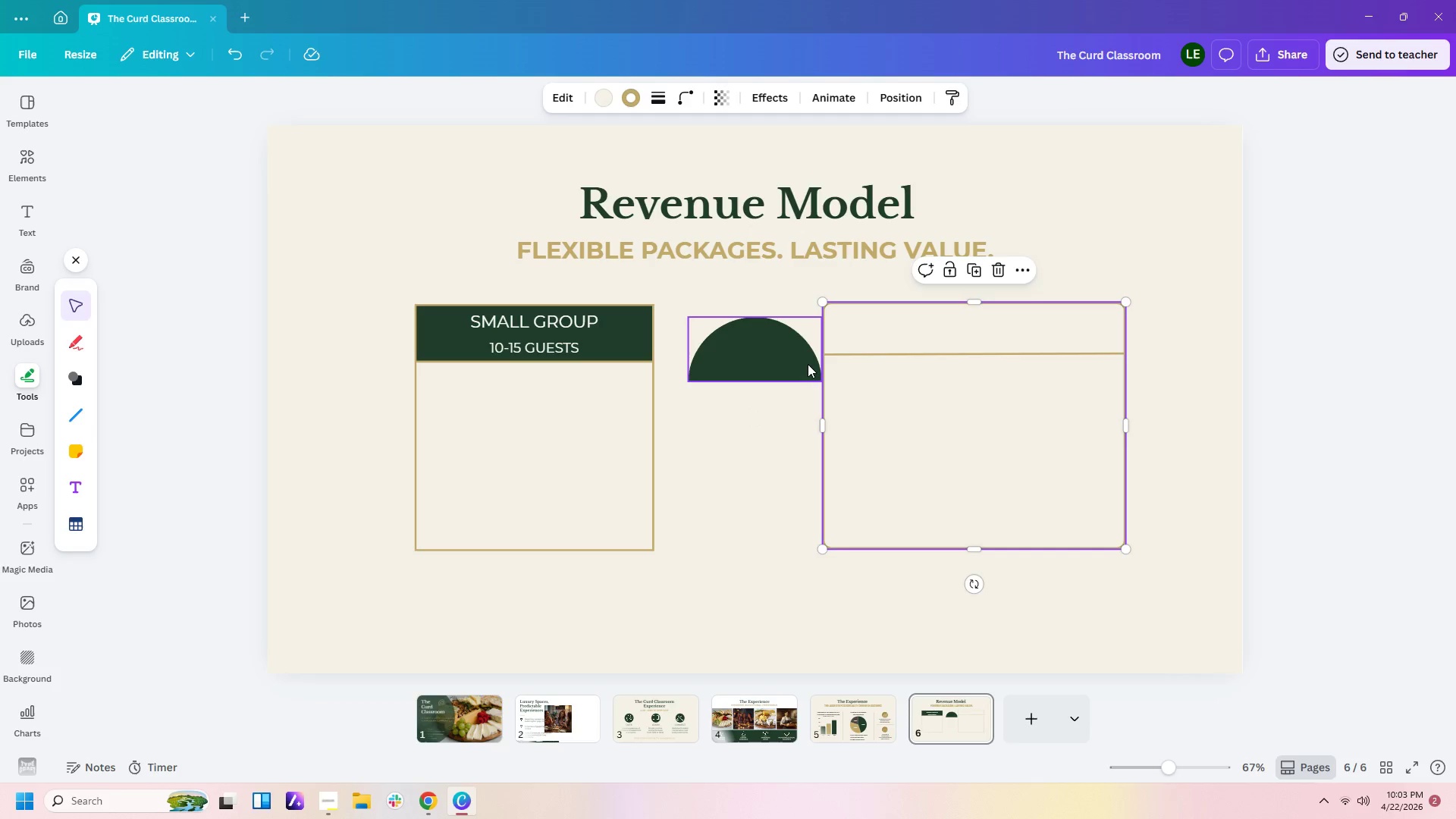 
left_click_drag(start_coordinate=[808, 364], to_coordinate=[987, 350])
 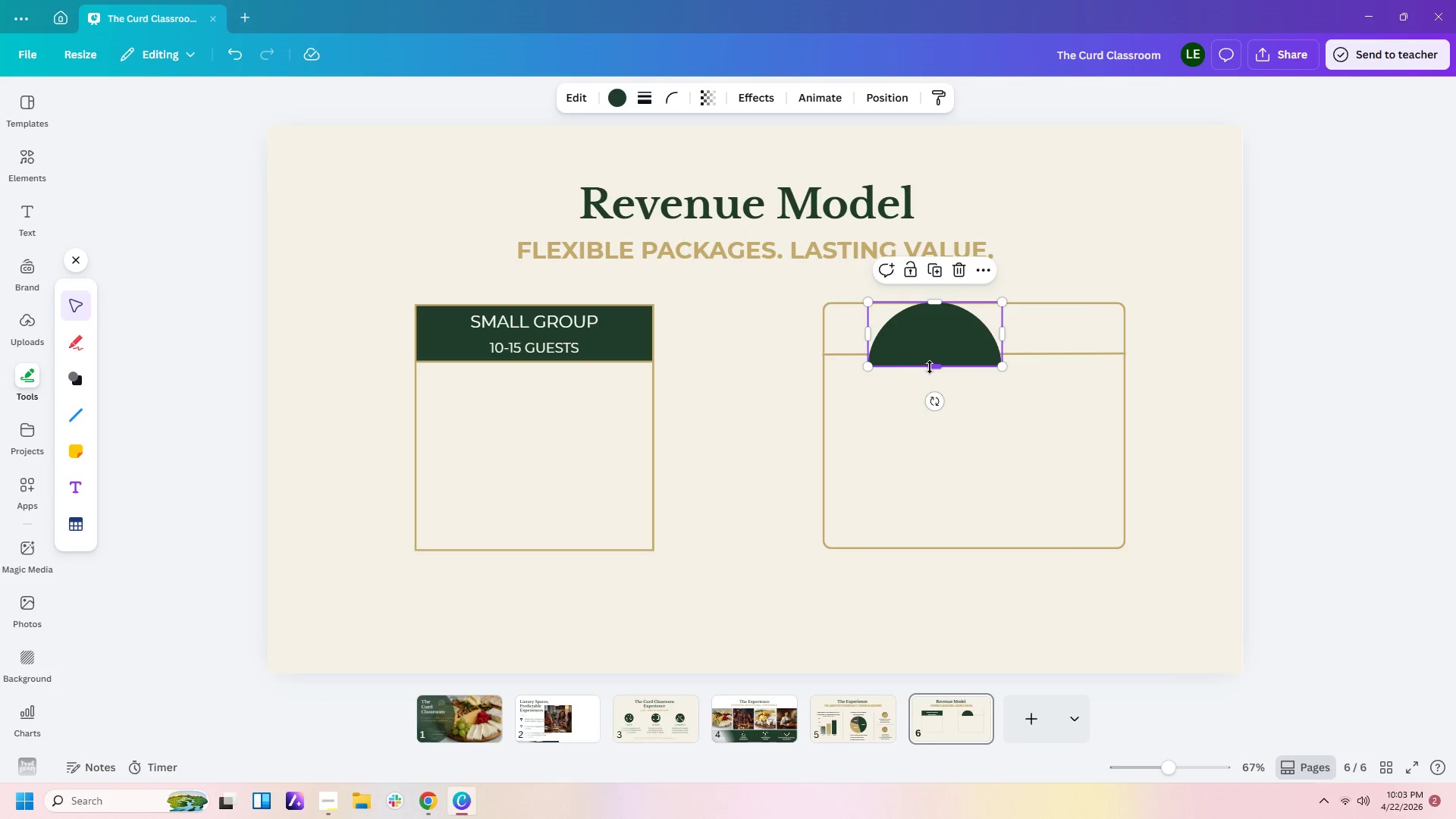 
left_click_drag(start_coordinate=[936, 367], to_coordinate=[940, 341])
 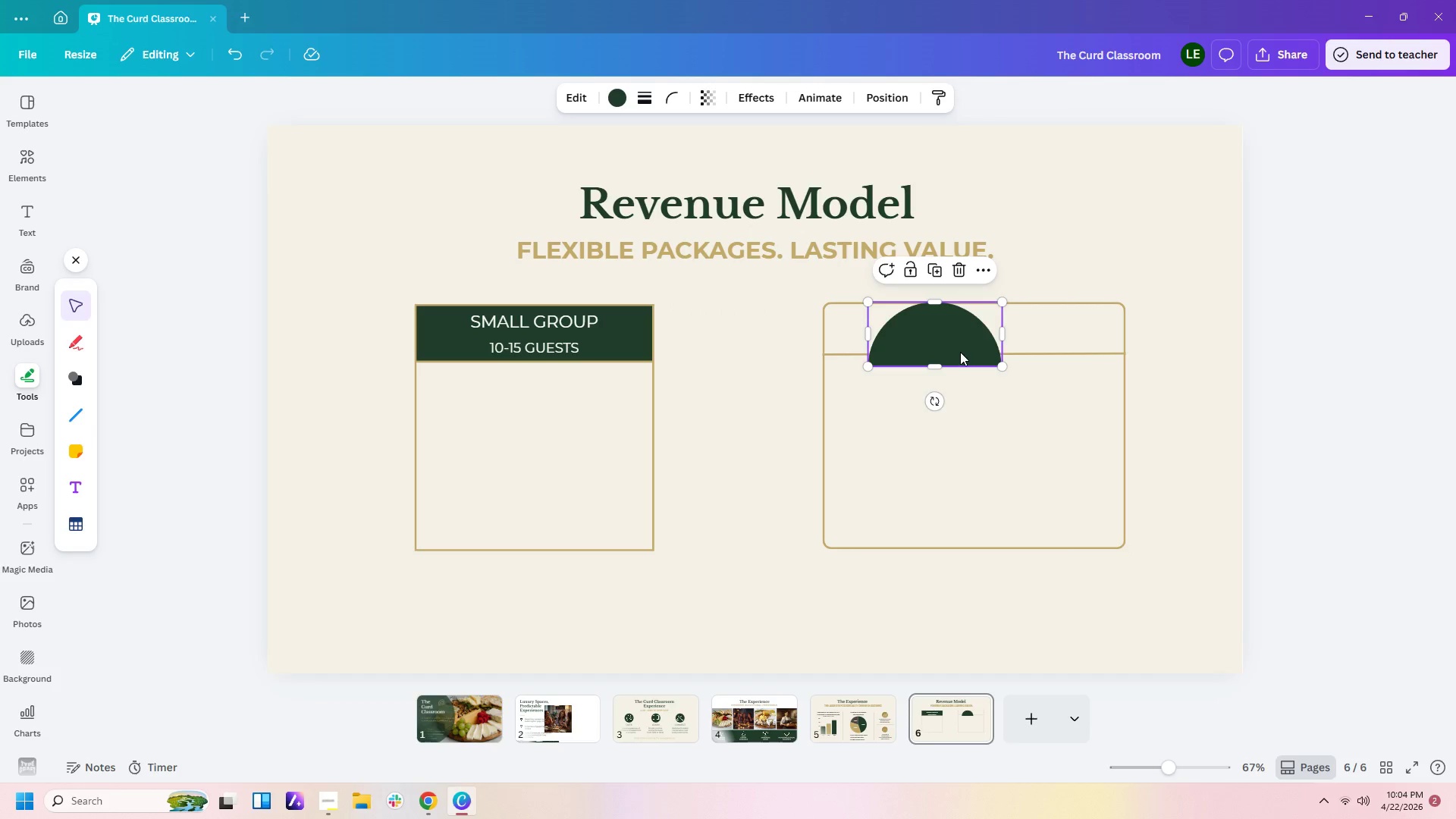 
left_click([960, 352])
 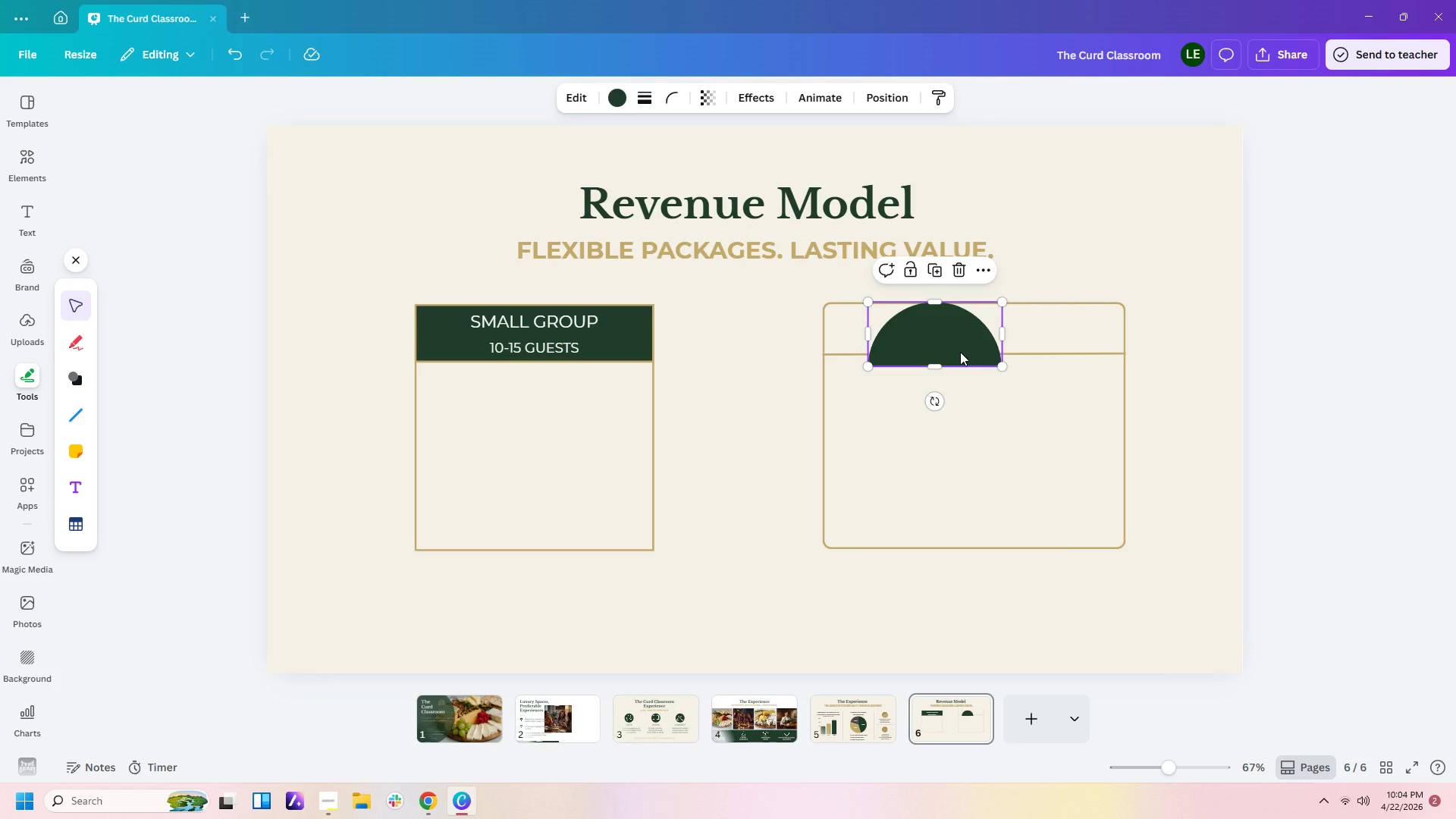 
key(Delete)
 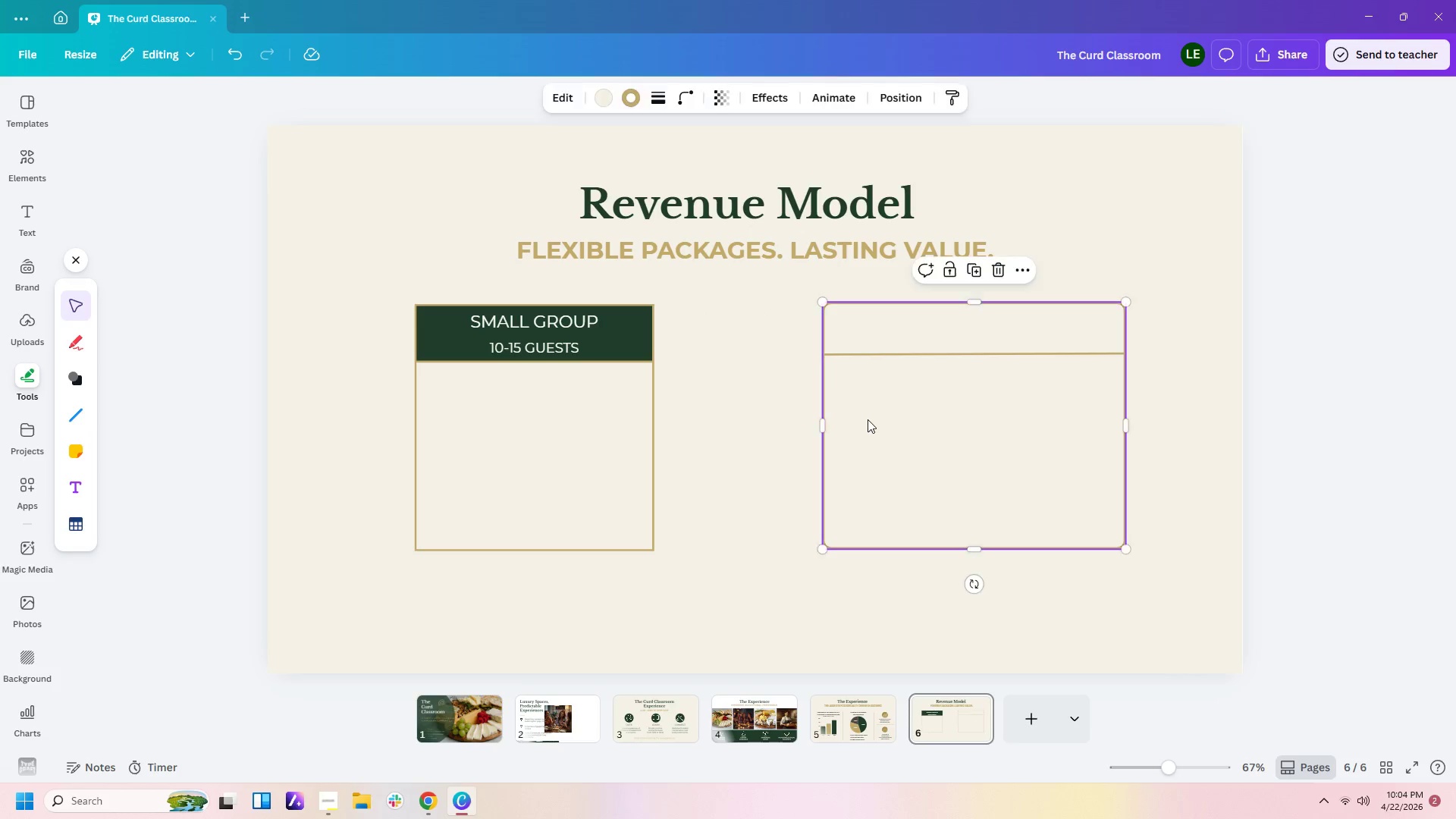 
left_click([868, 419])
 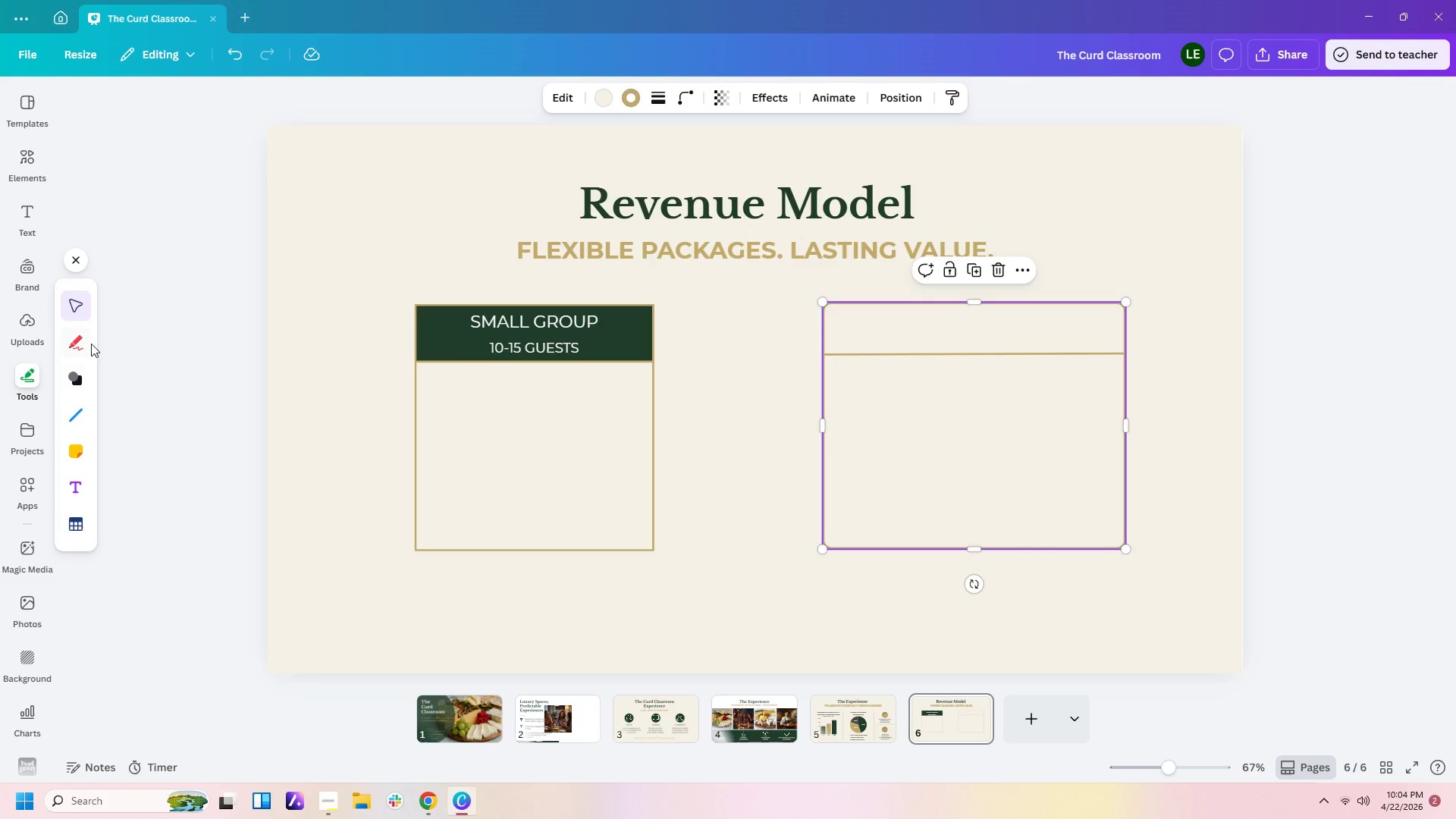 
left_click([77, 377])
 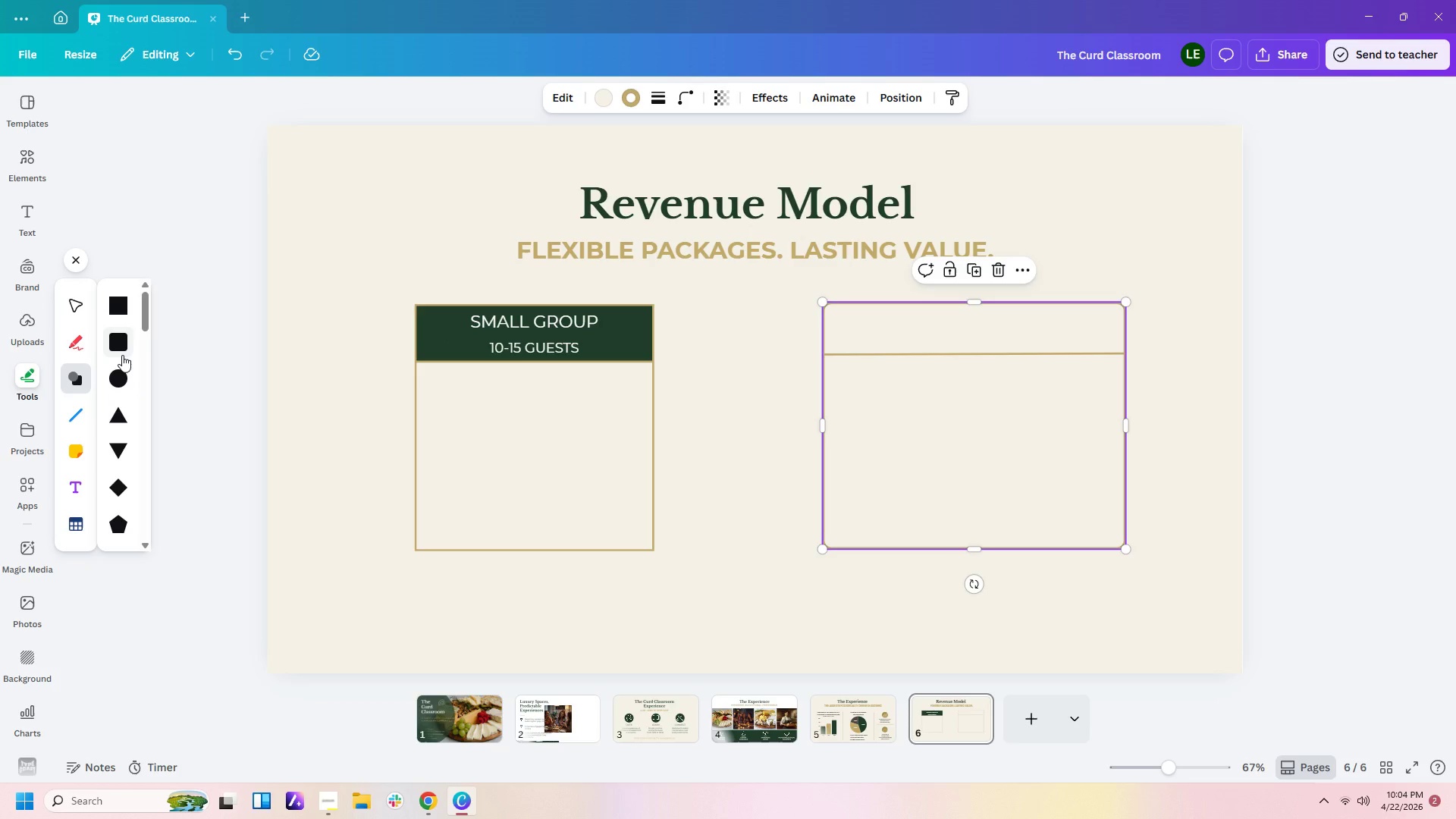 
left_click([122, 344])
 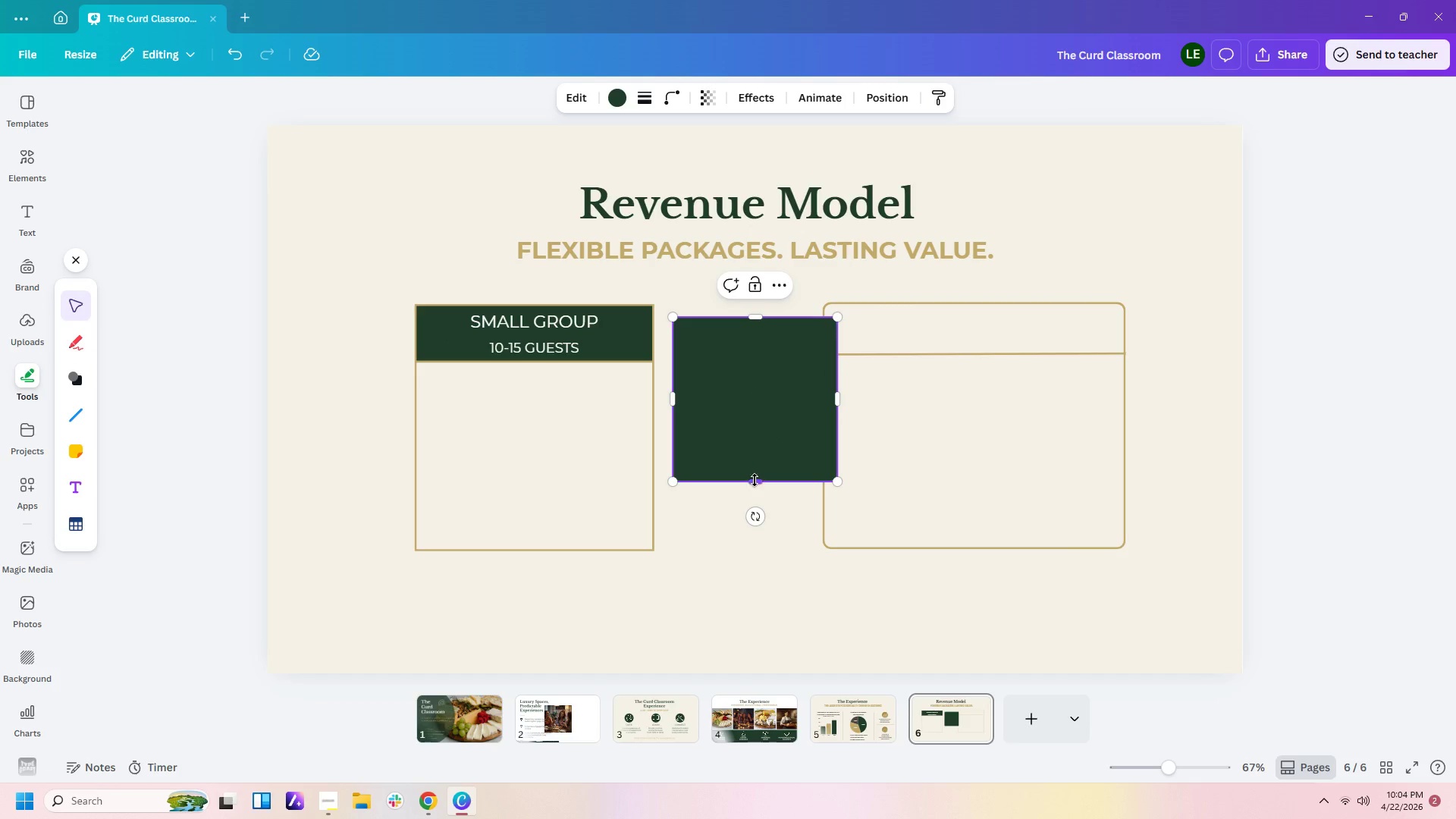 
left_click_drag(start_coordinate=[756, 484], to_coordinate=[766, 363])
 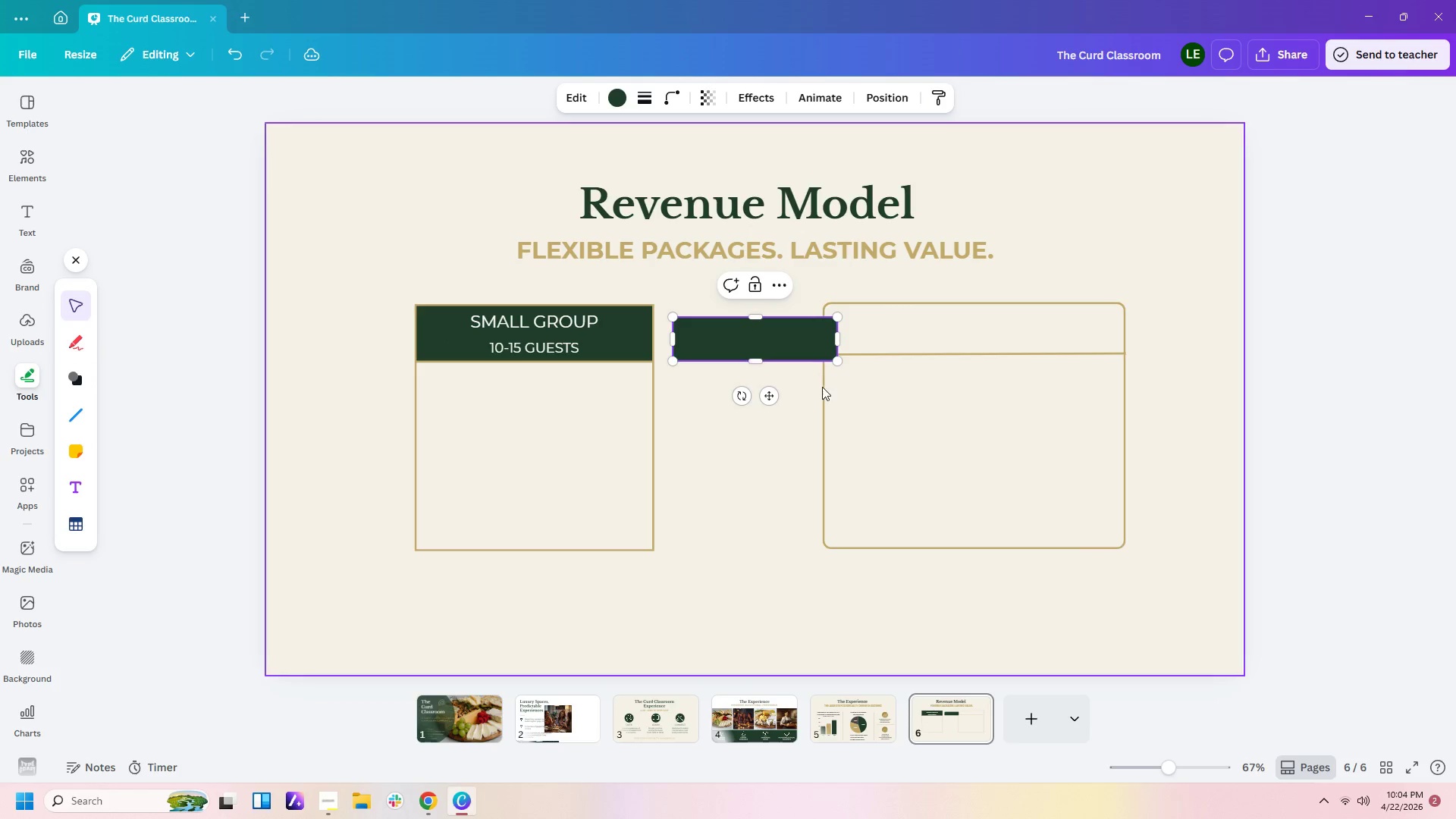 
left_click_drag(start_coordinate=[822, 388], to_coordinate=[952, 327])
 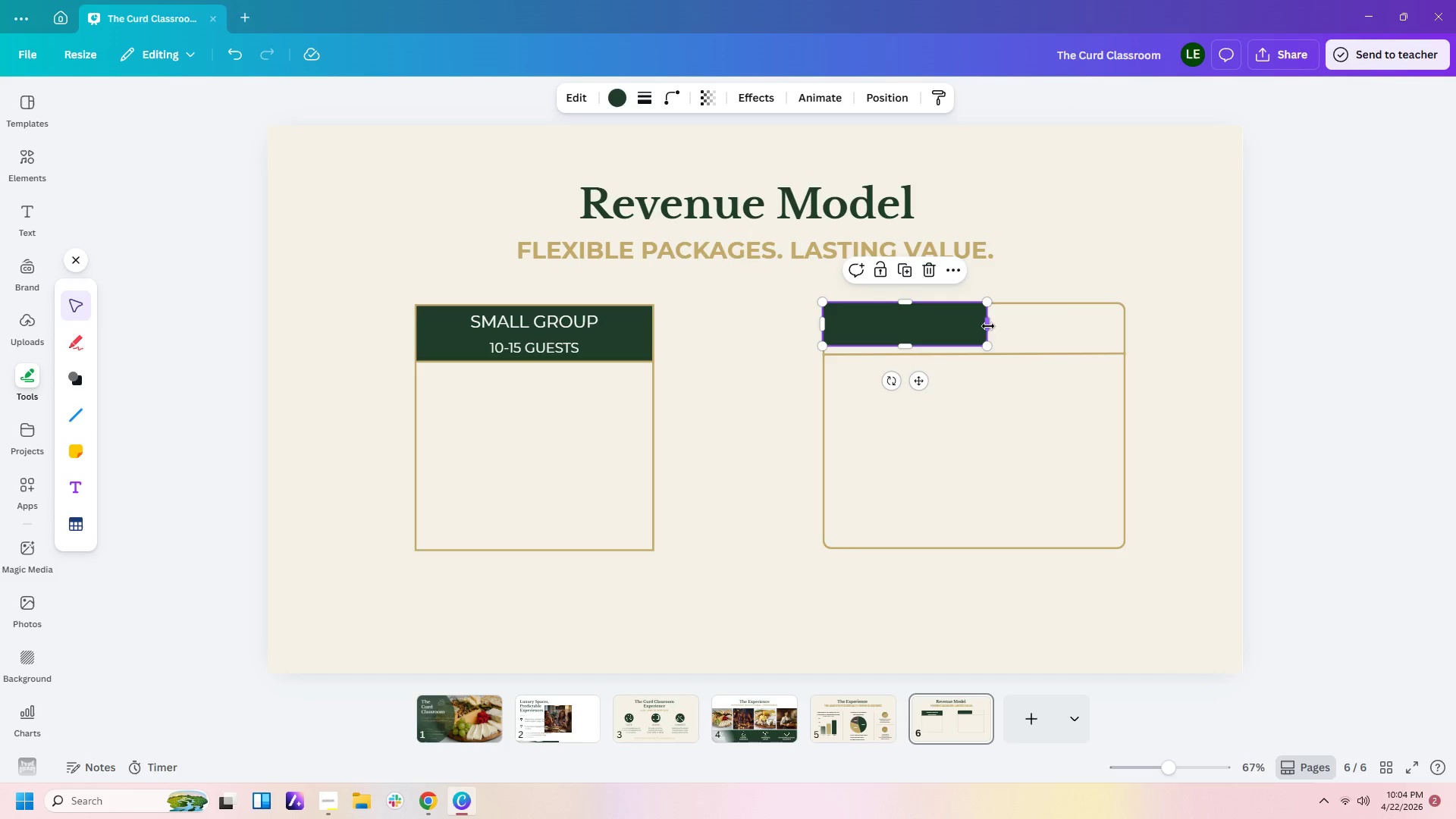 
left_click_drag(start_coordinate=[987, 325], to_coordinate=[1124, 310])
 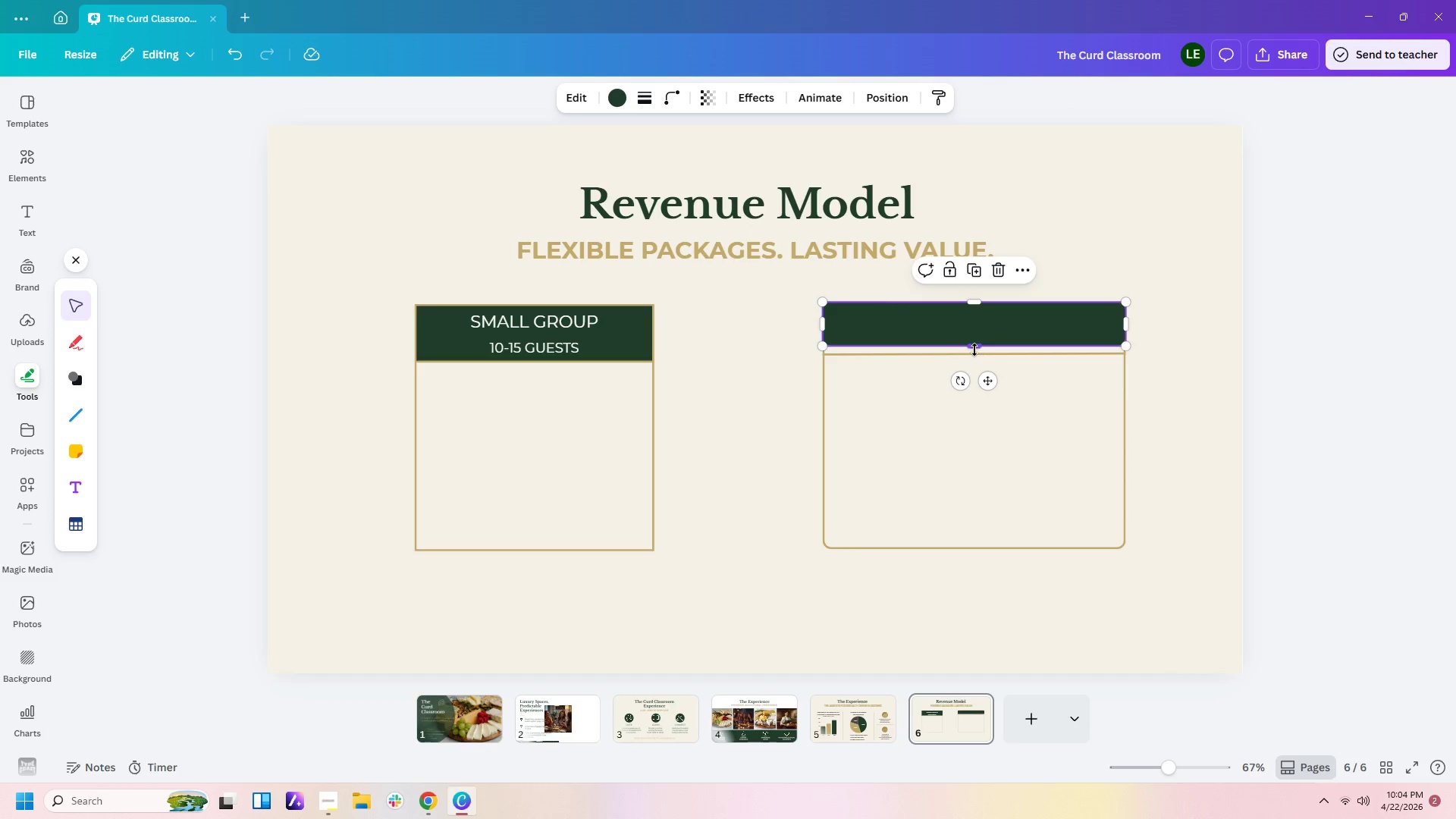 
left_click_drag(start_coordinate=[974, 349], to_coordinate=[974, 355])
 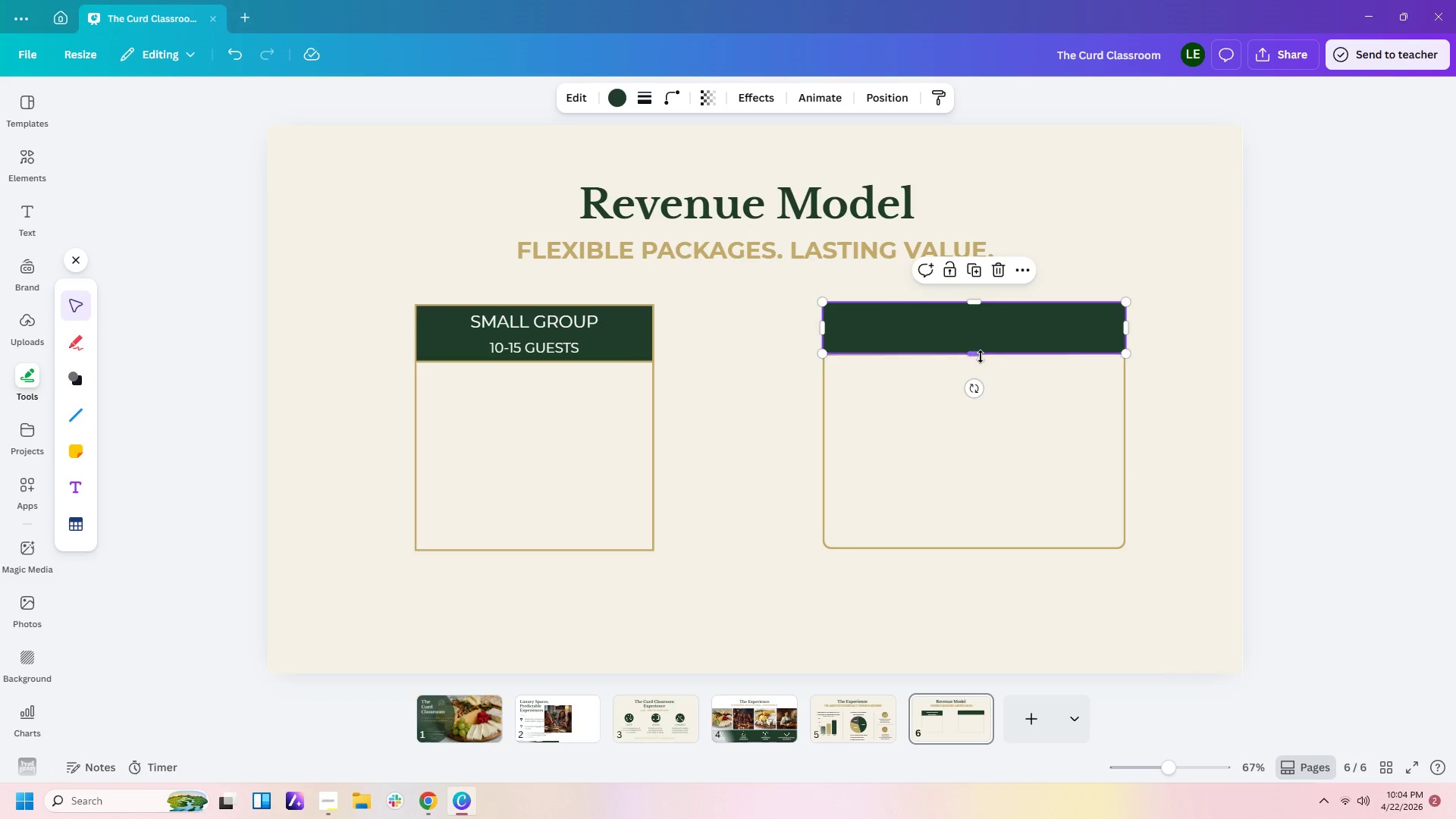 
double_click([982, 337])
 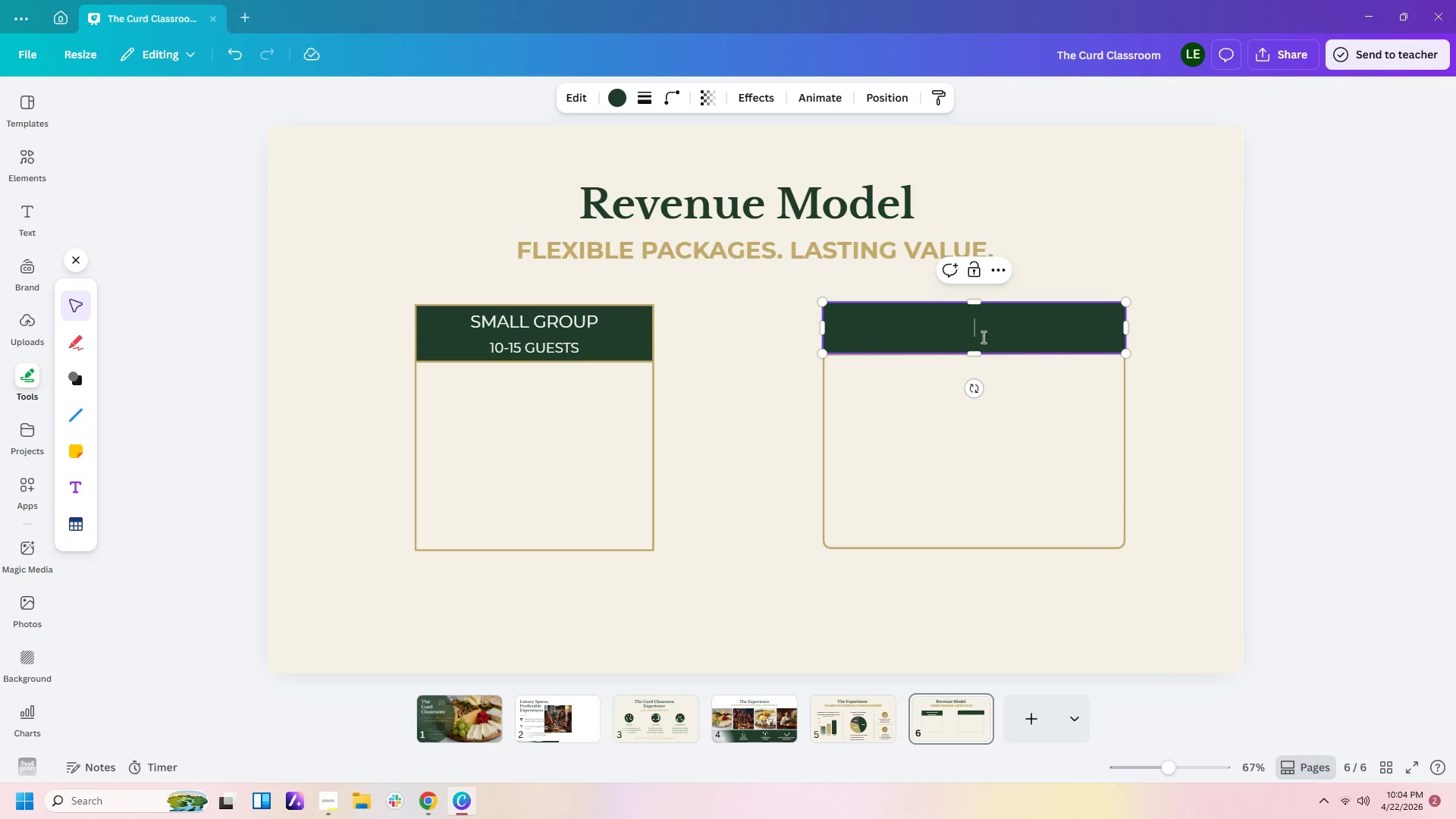 
triple_click([982, 337])
 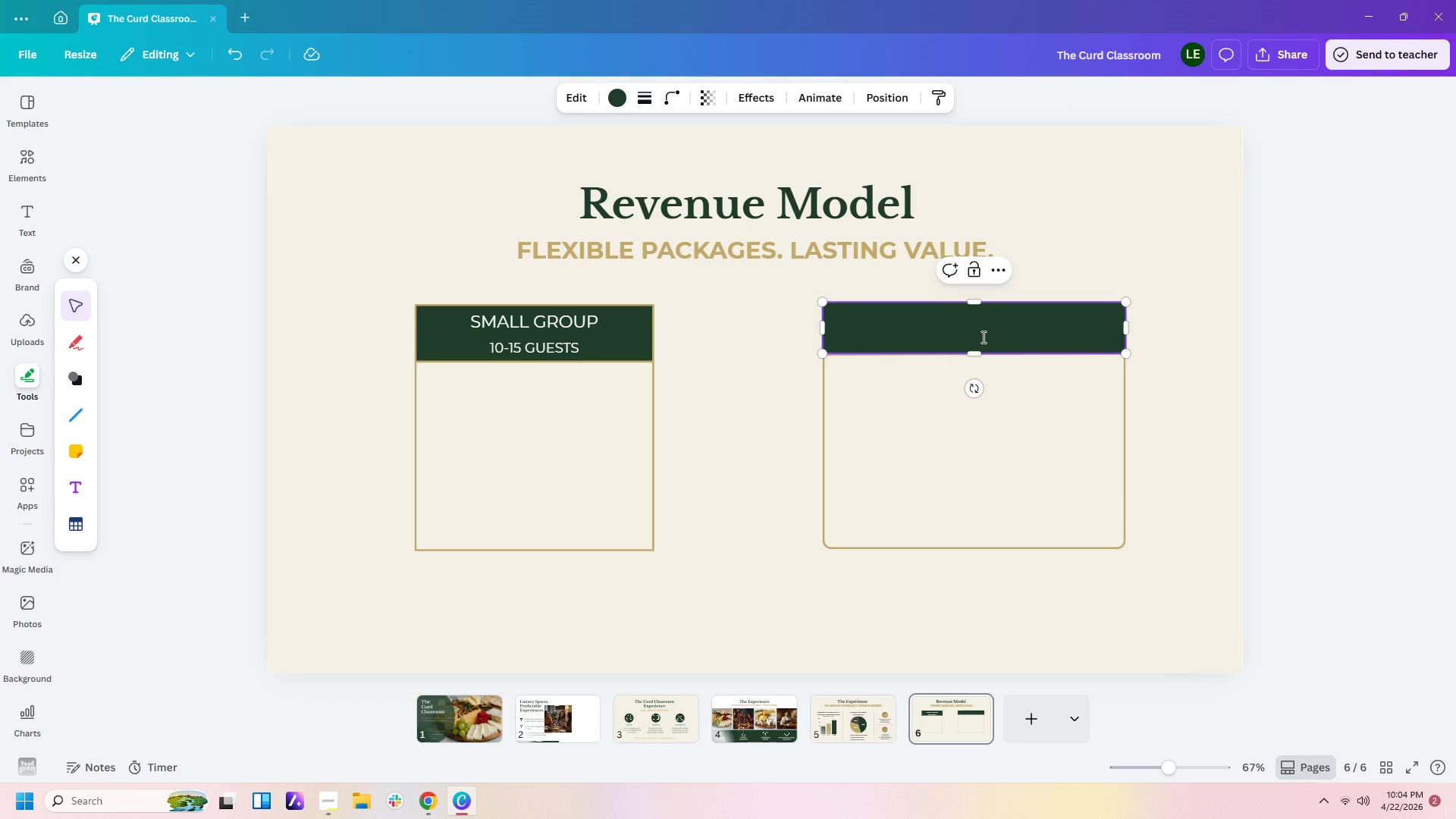 
triple_click([982, 337])
 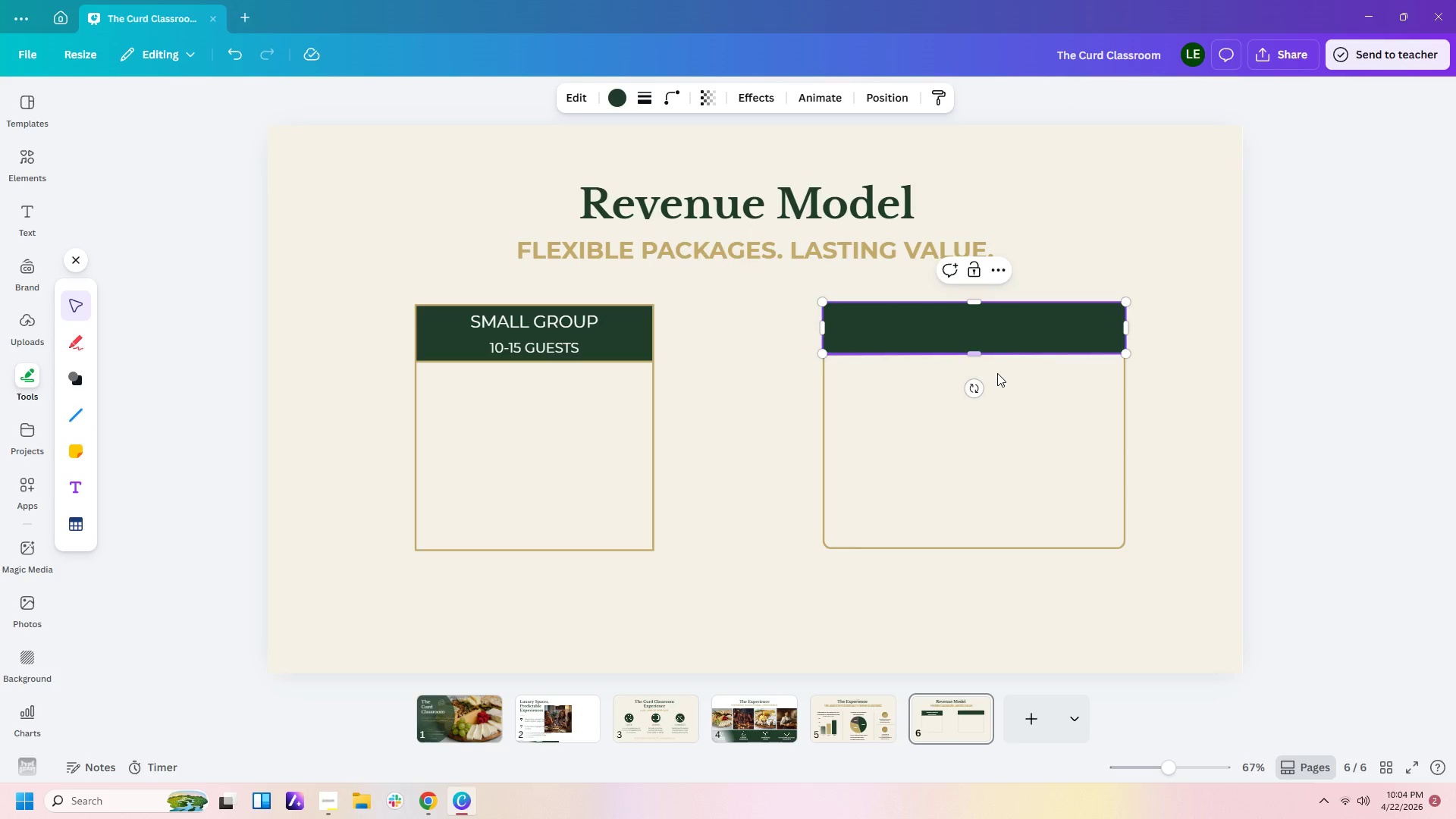 
triple_click([997, 373])
 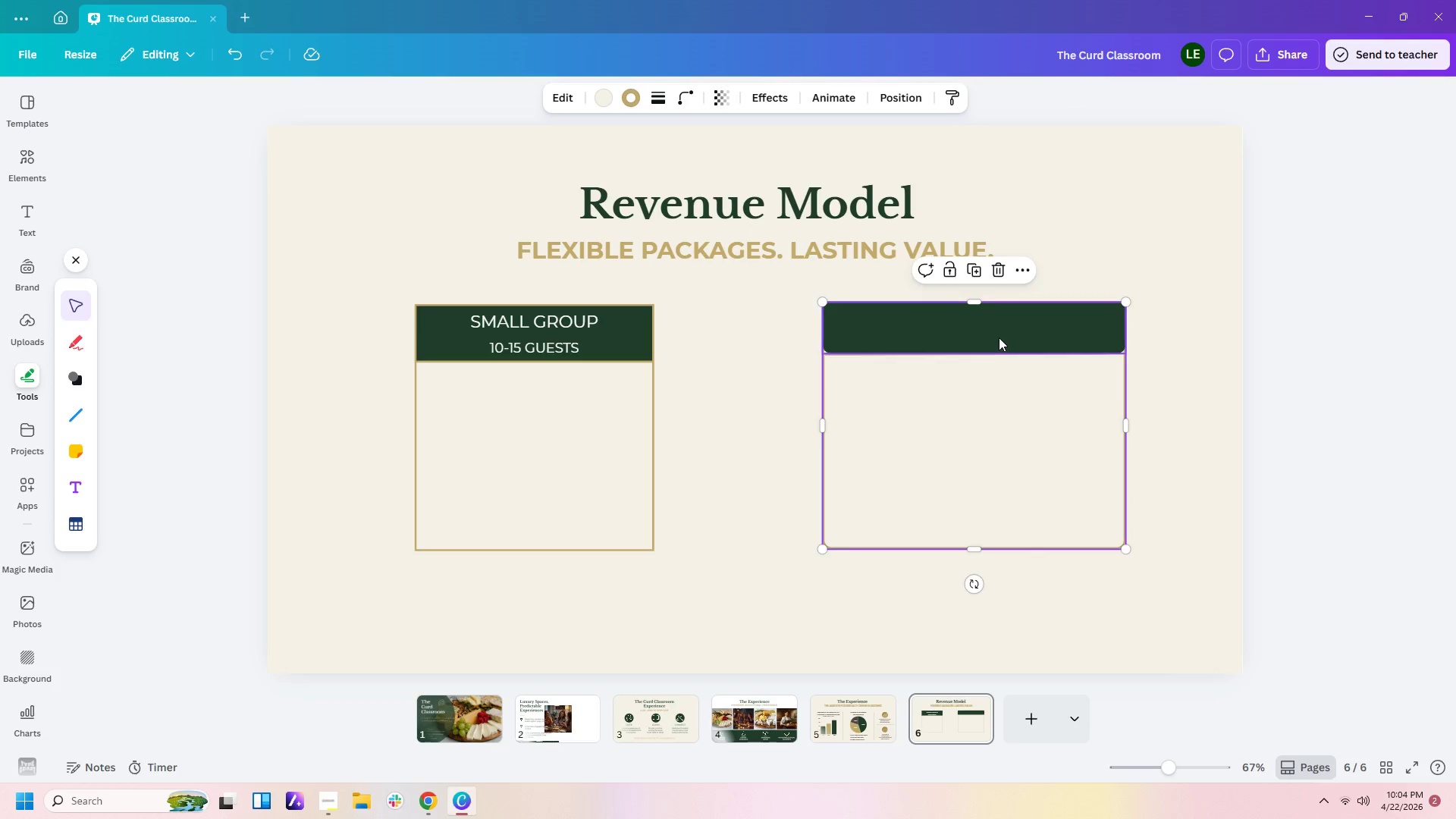 
triple_click([999, 337])
 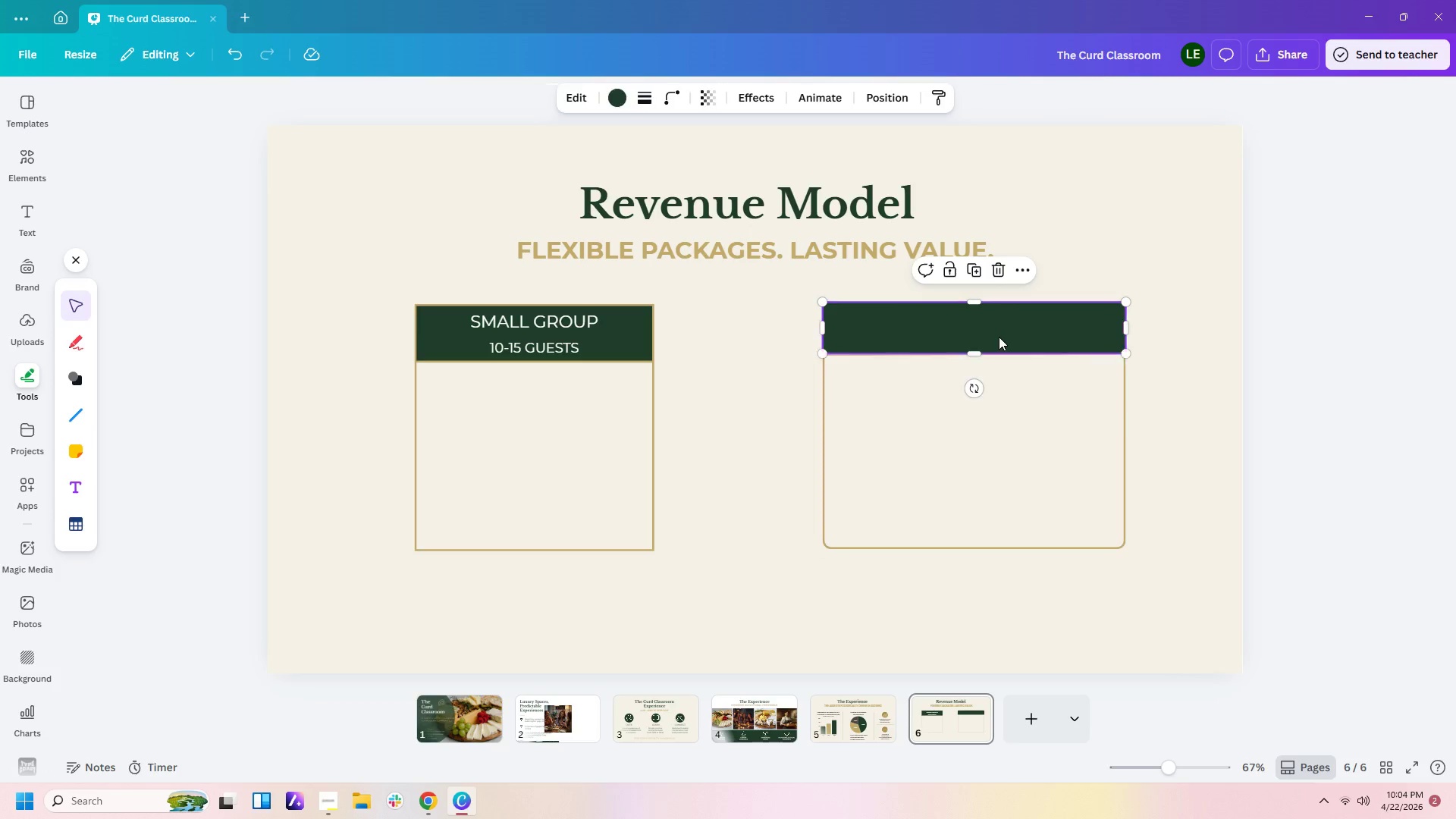 
triple_click([999, 337])
 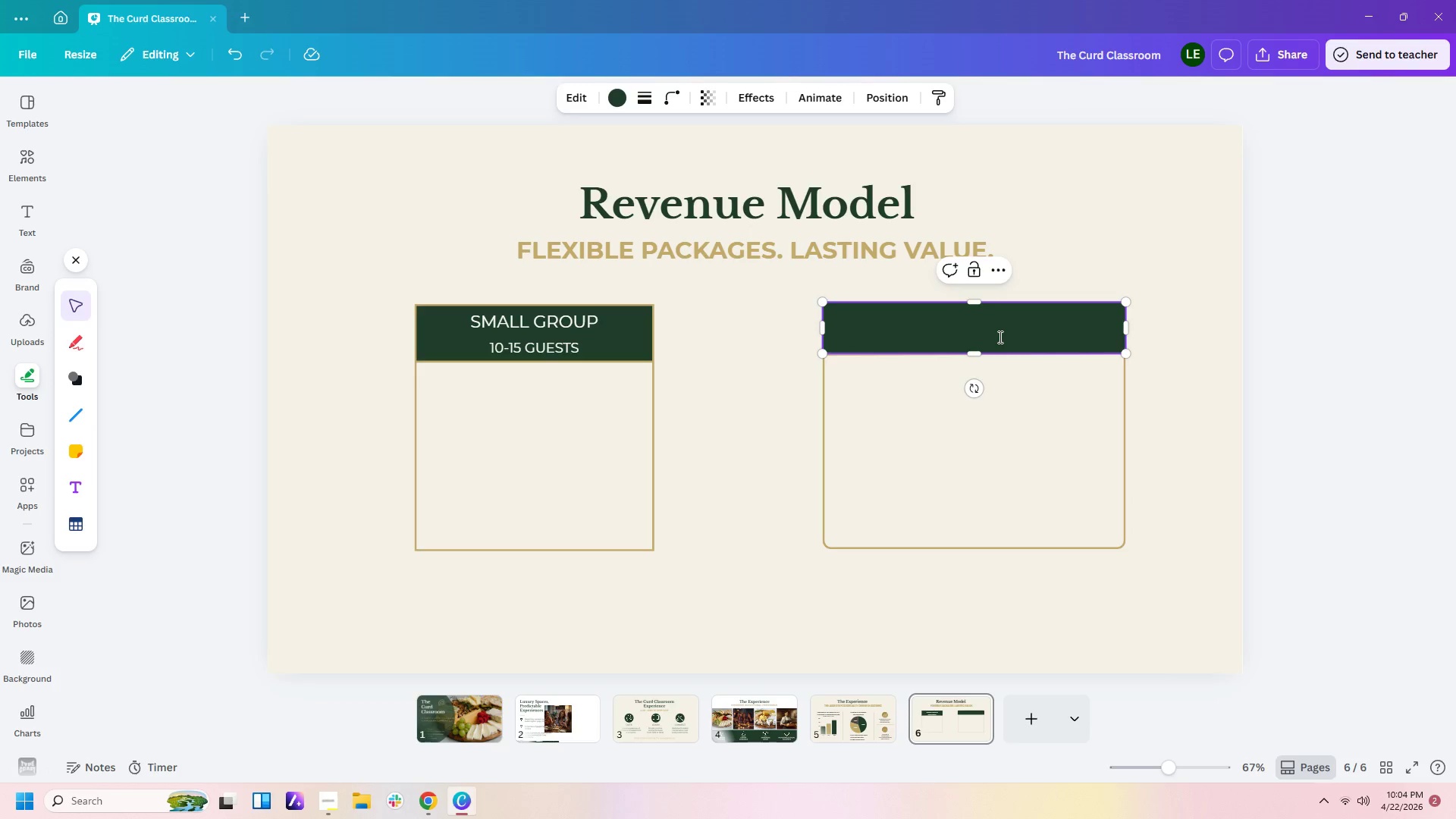 
triple_click([999, 337])
 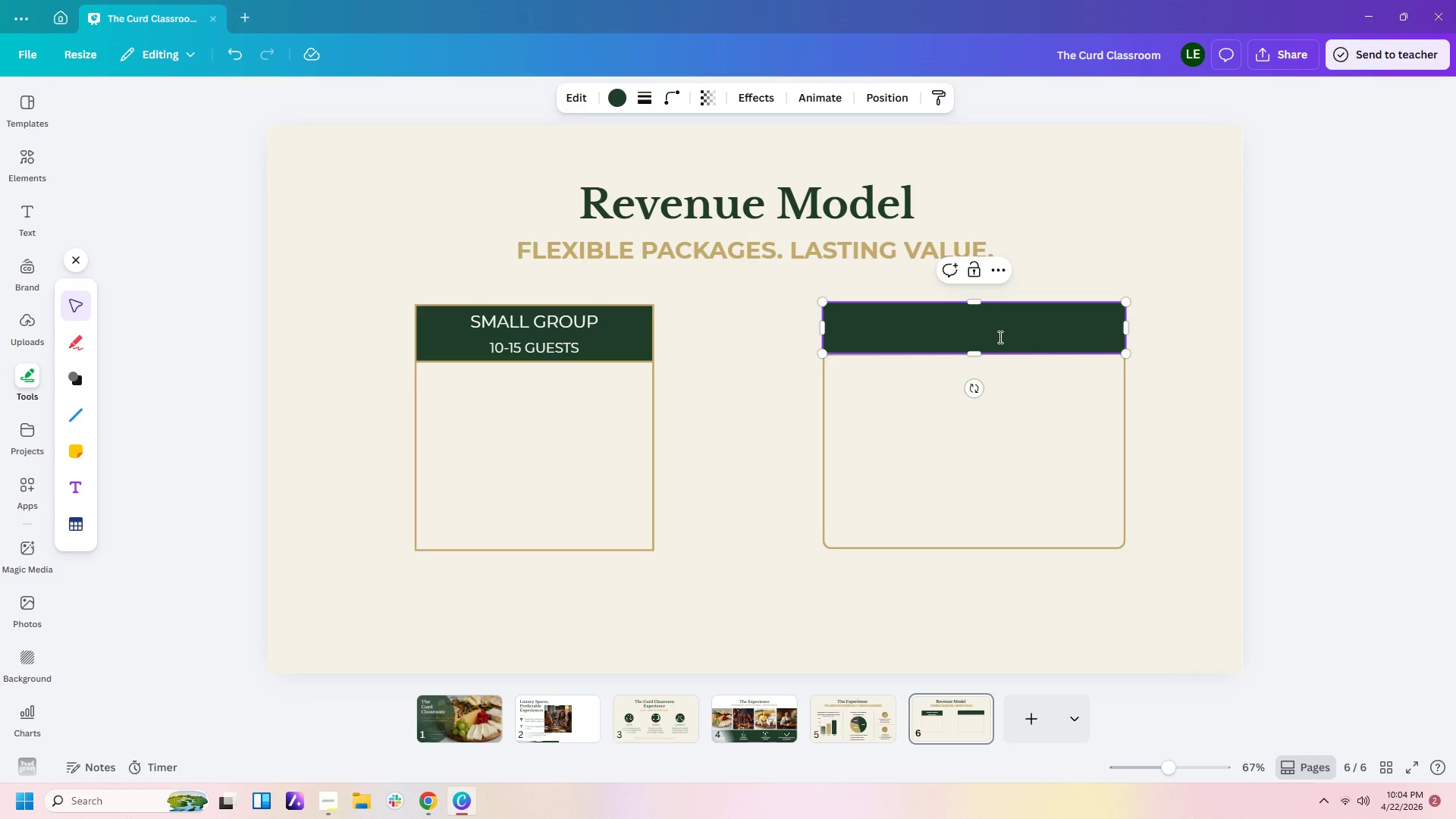 
triple_click([999, 337])
 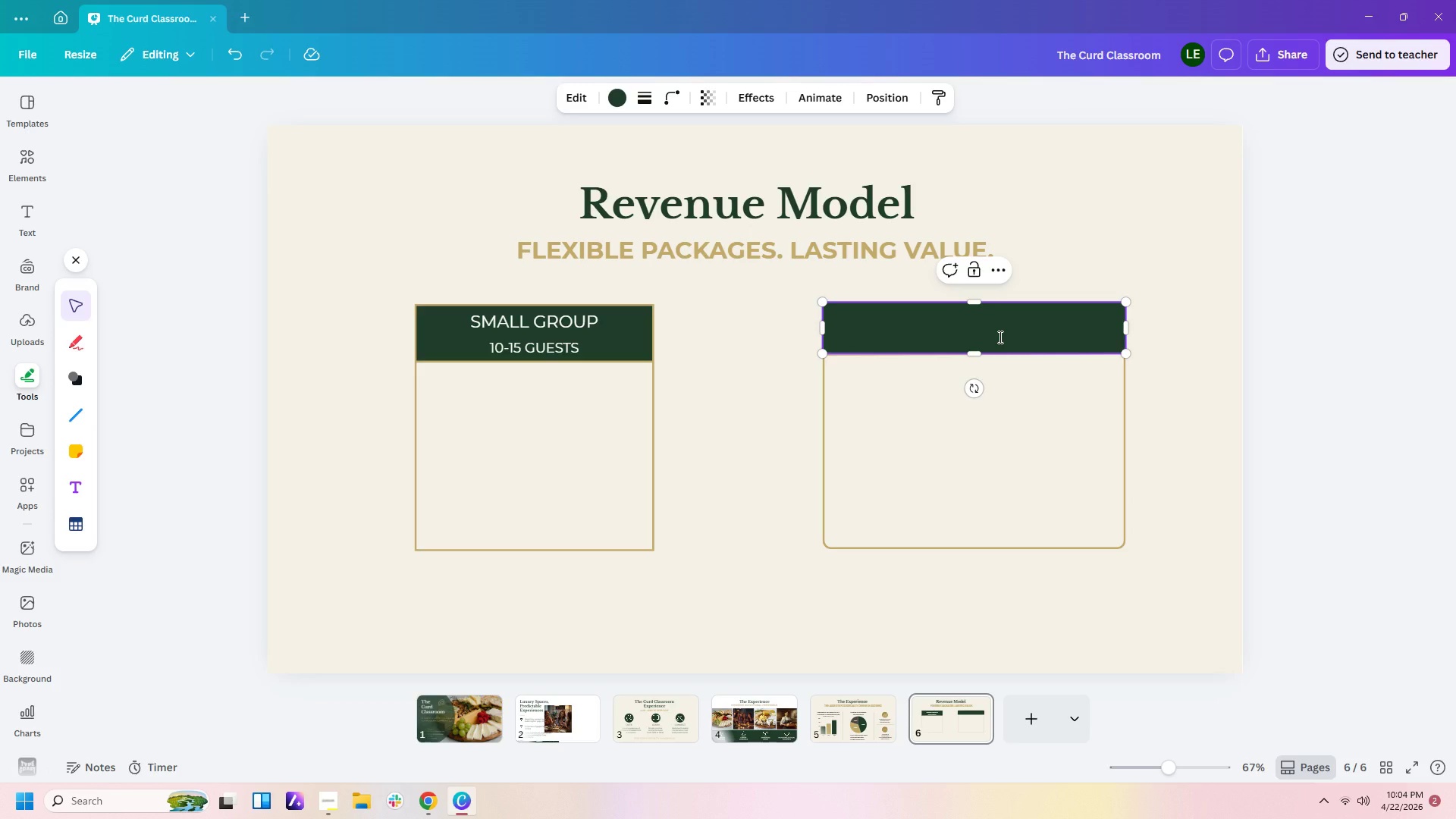 
triple_click([999, 337])
 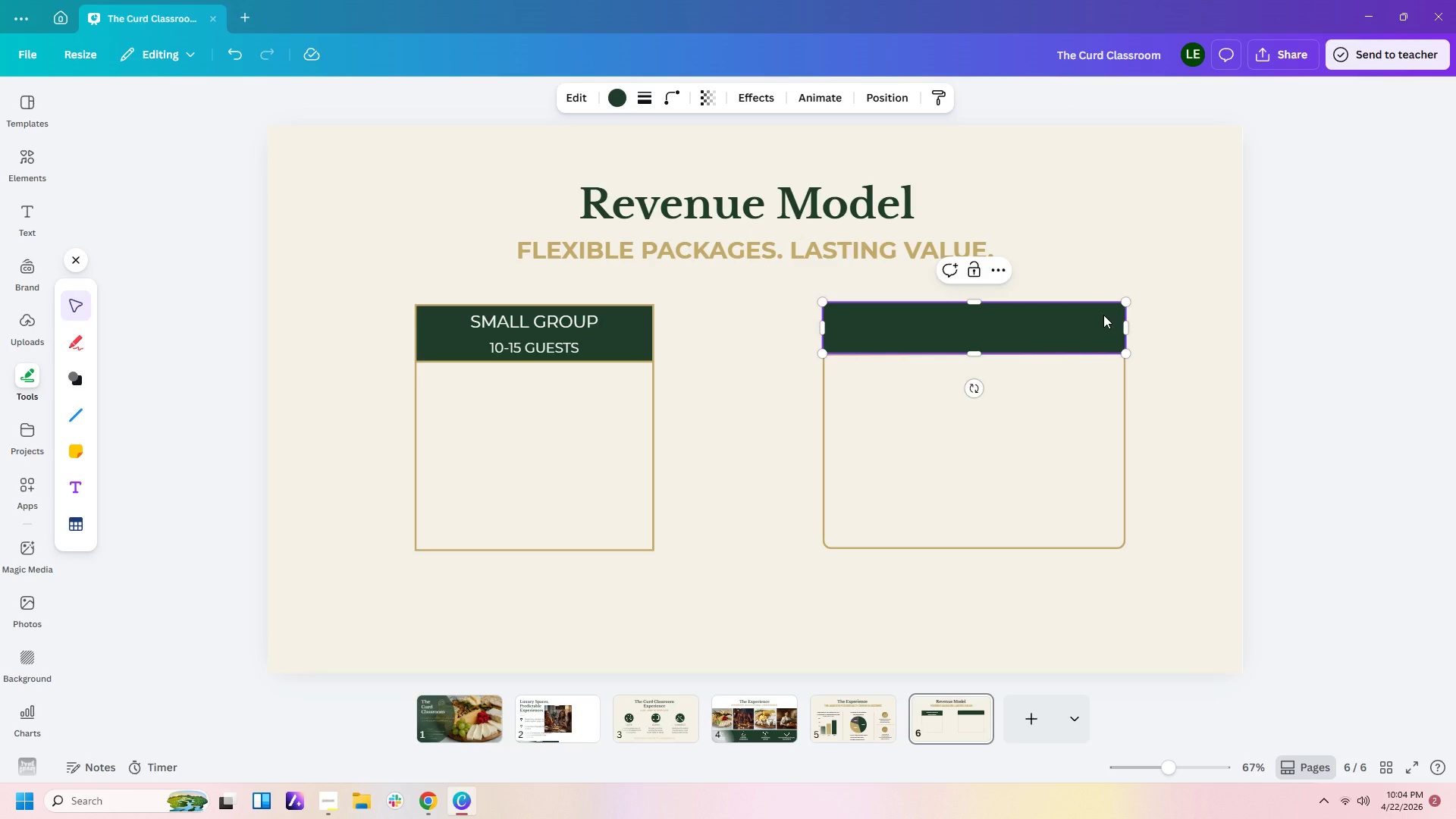 
triple_click([1103, 315])
 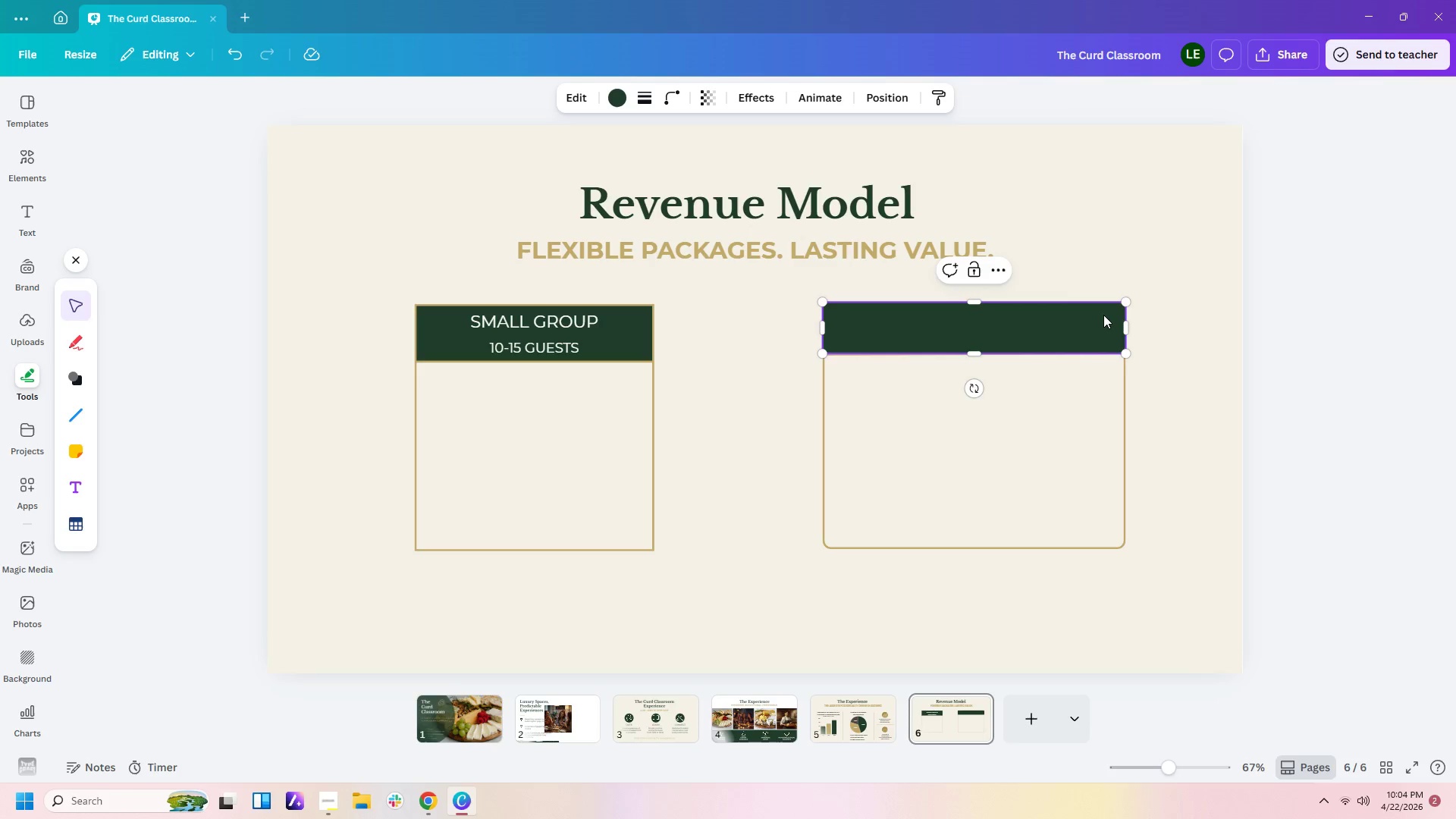 
triple_click([1103, 315])
 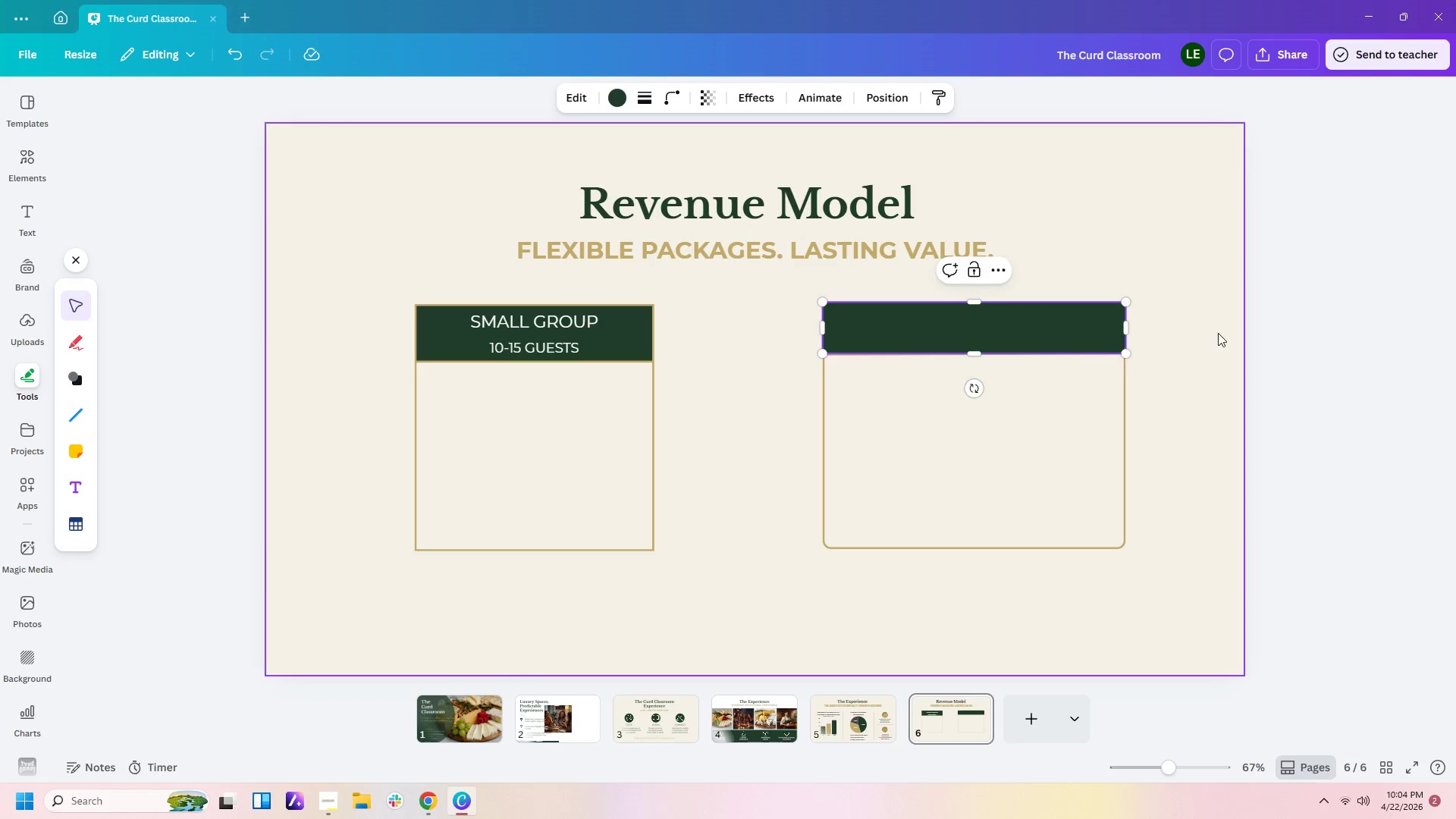 
triple_click([1221, 333])
 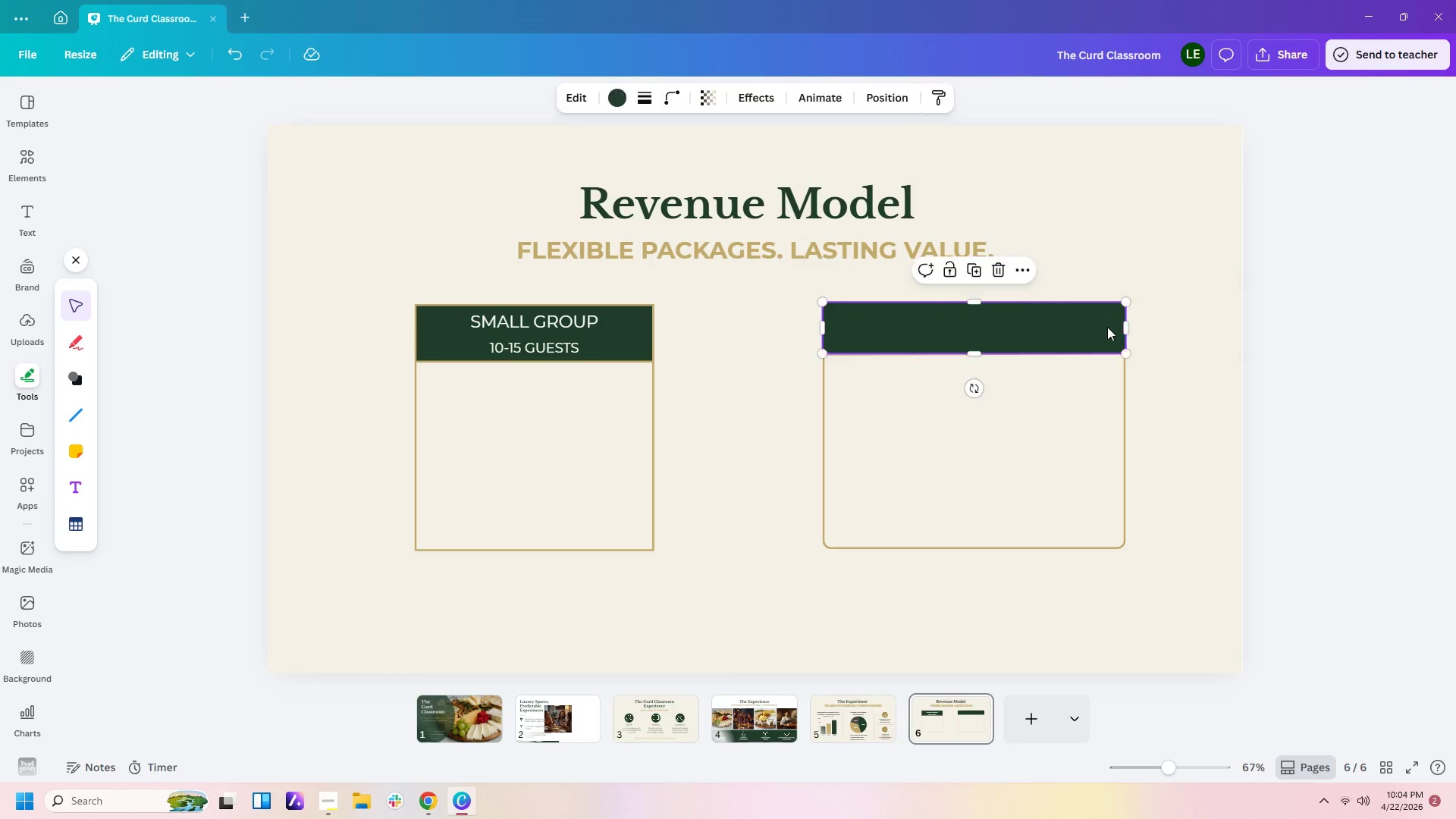 
double_click([1107, 327])
 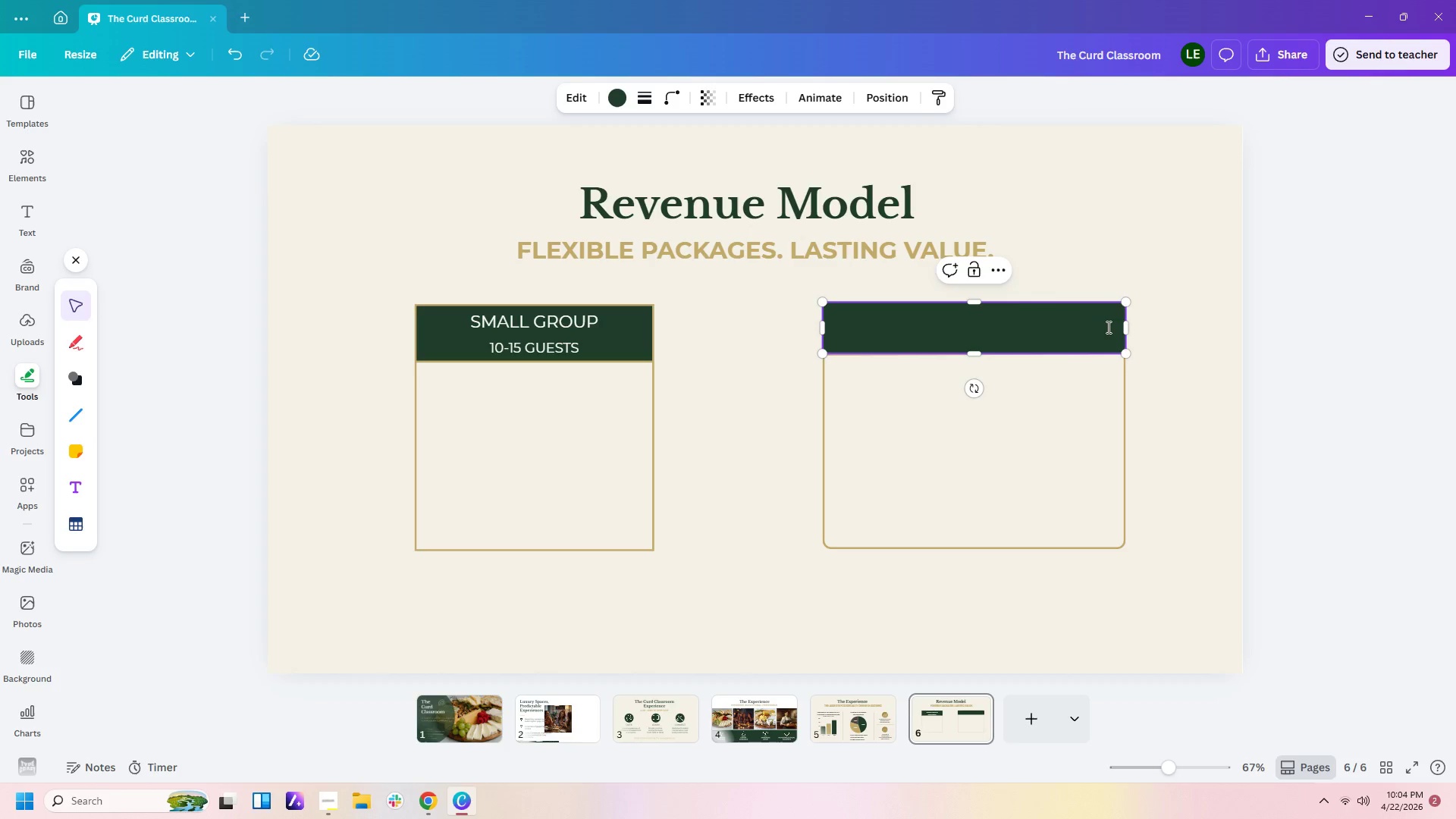 
triple_click([1107, 327])
 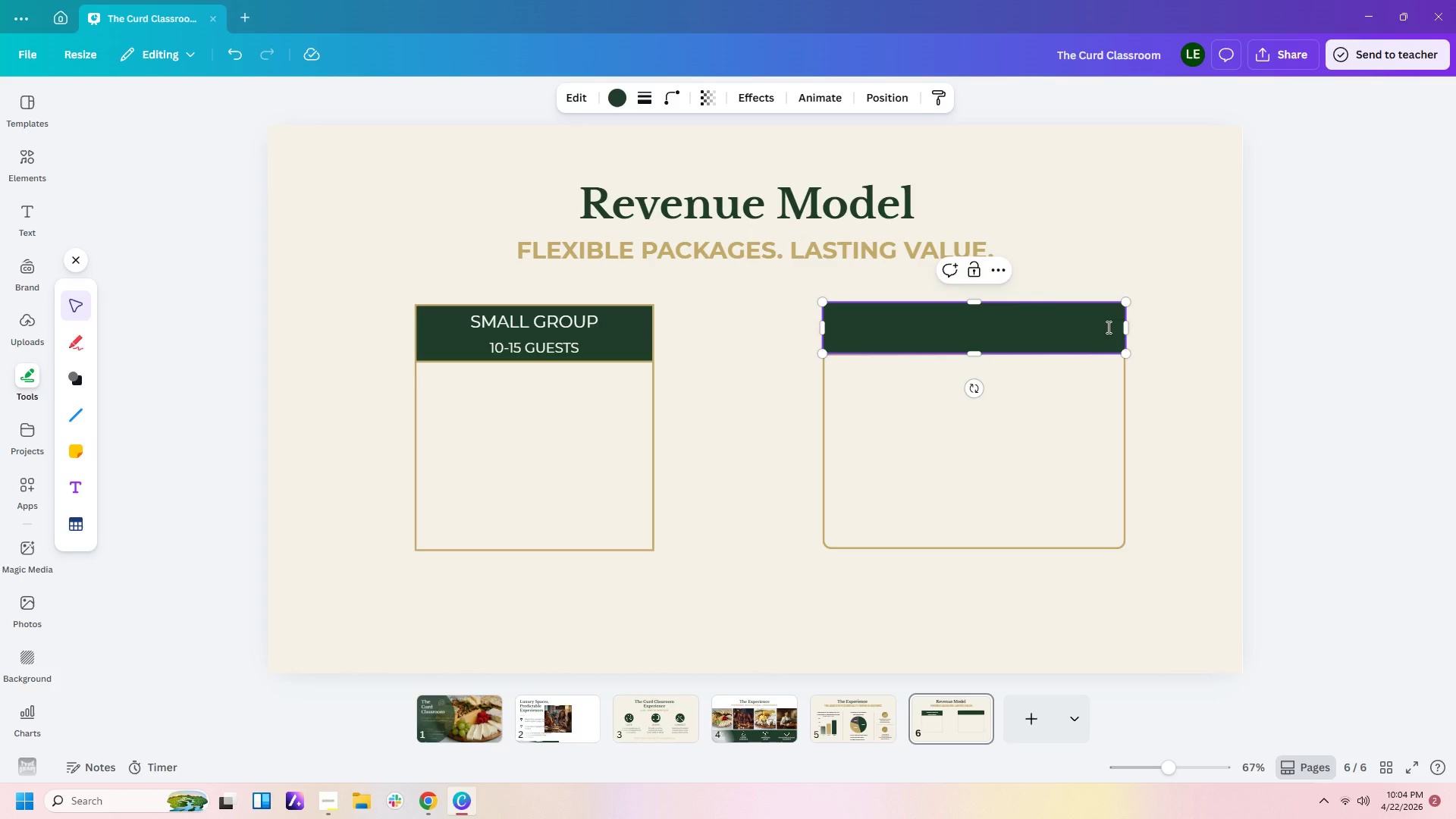 
triple_click([1107, 327])
 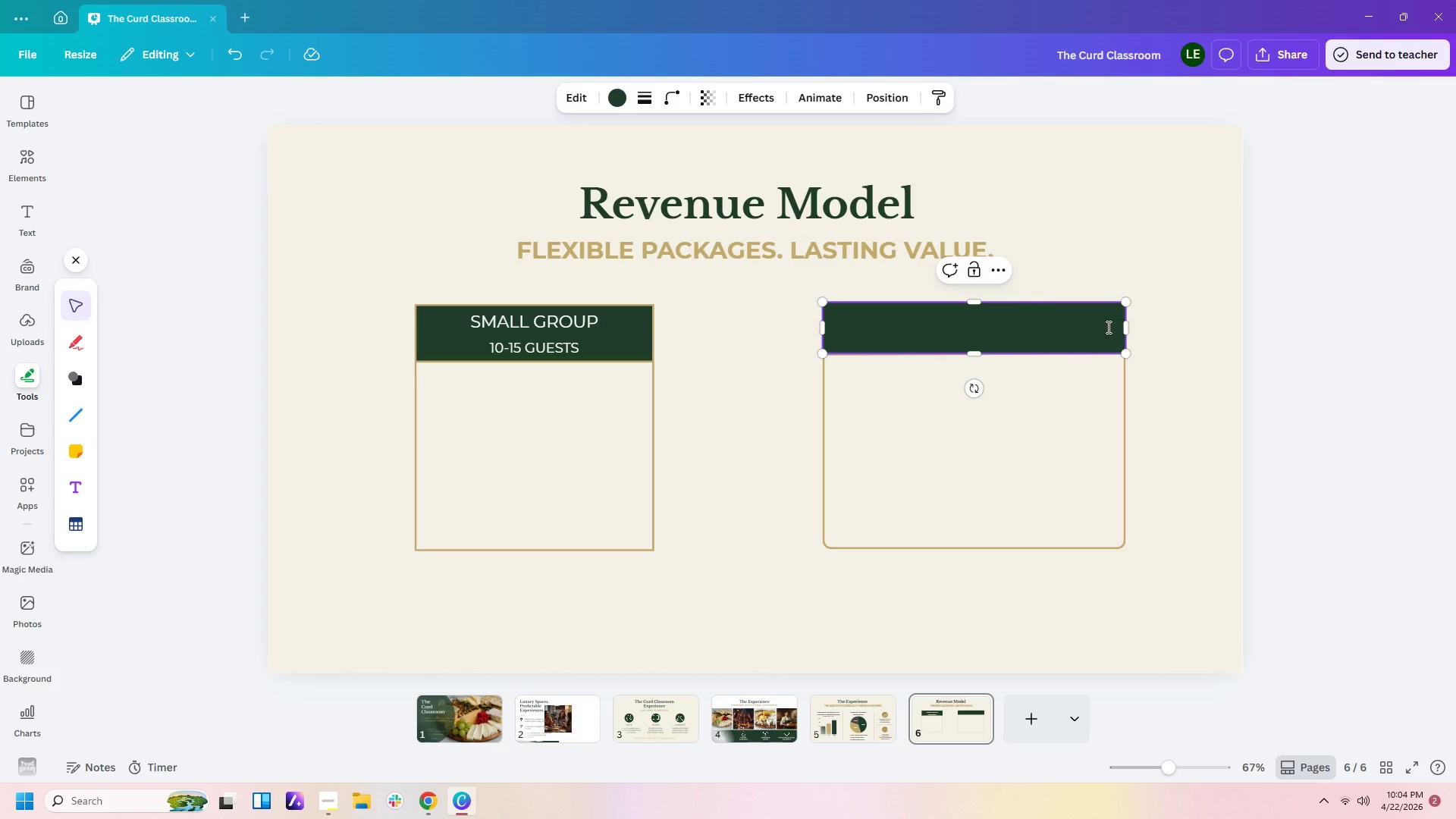 
triple_click([1107, 327])
 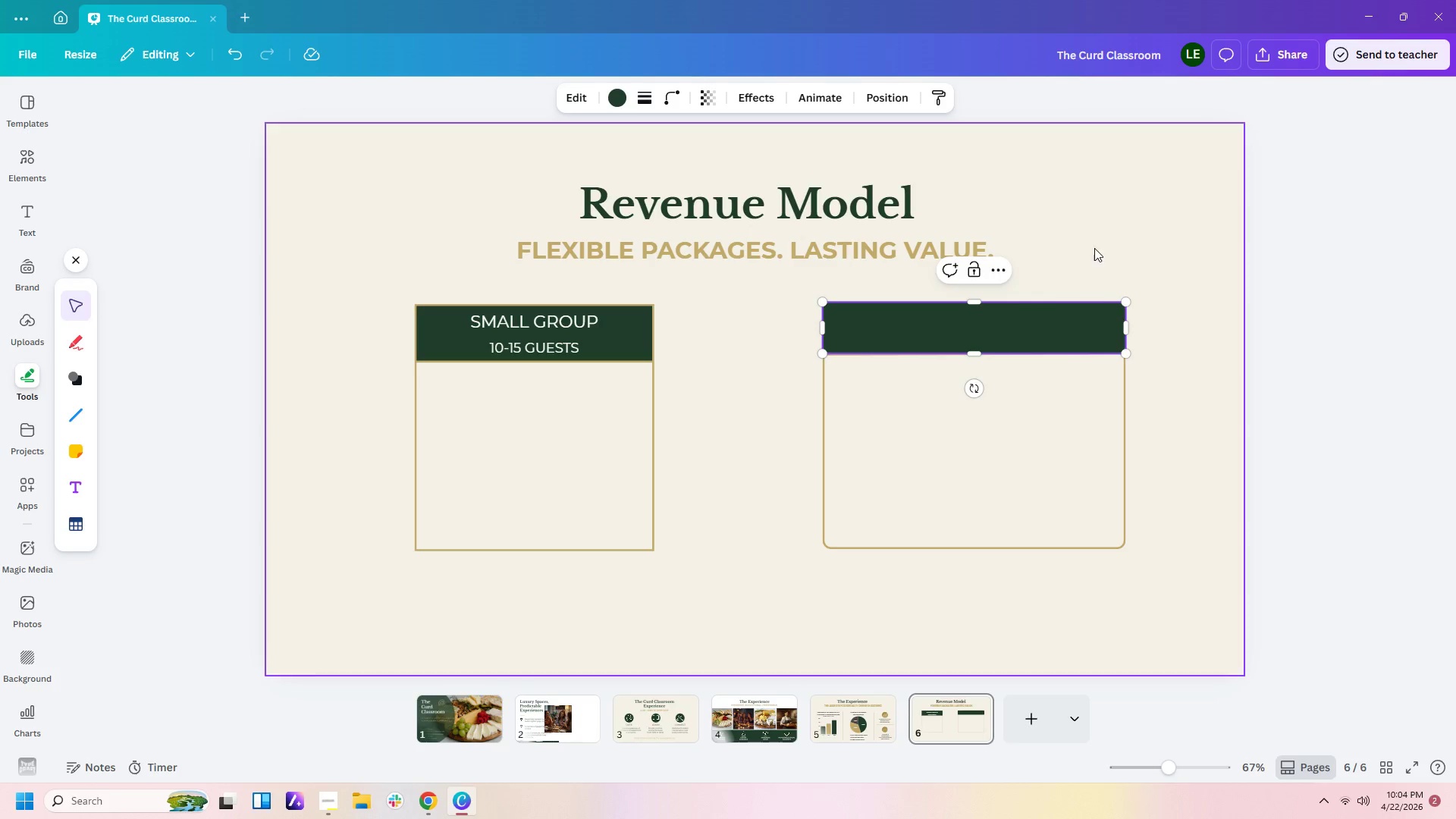 
left_click([1094, 246])
 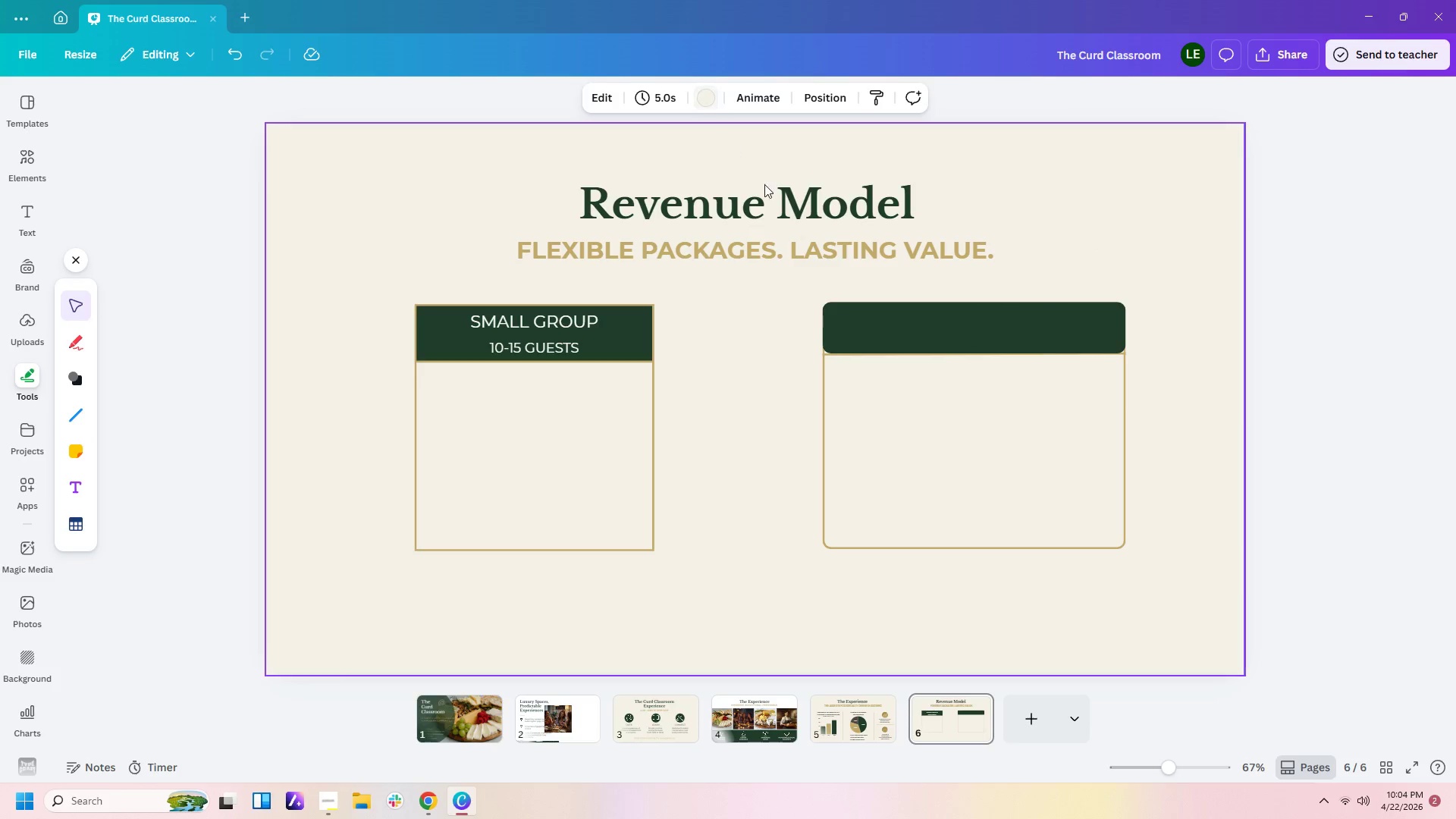 
left_click([884, 327])
 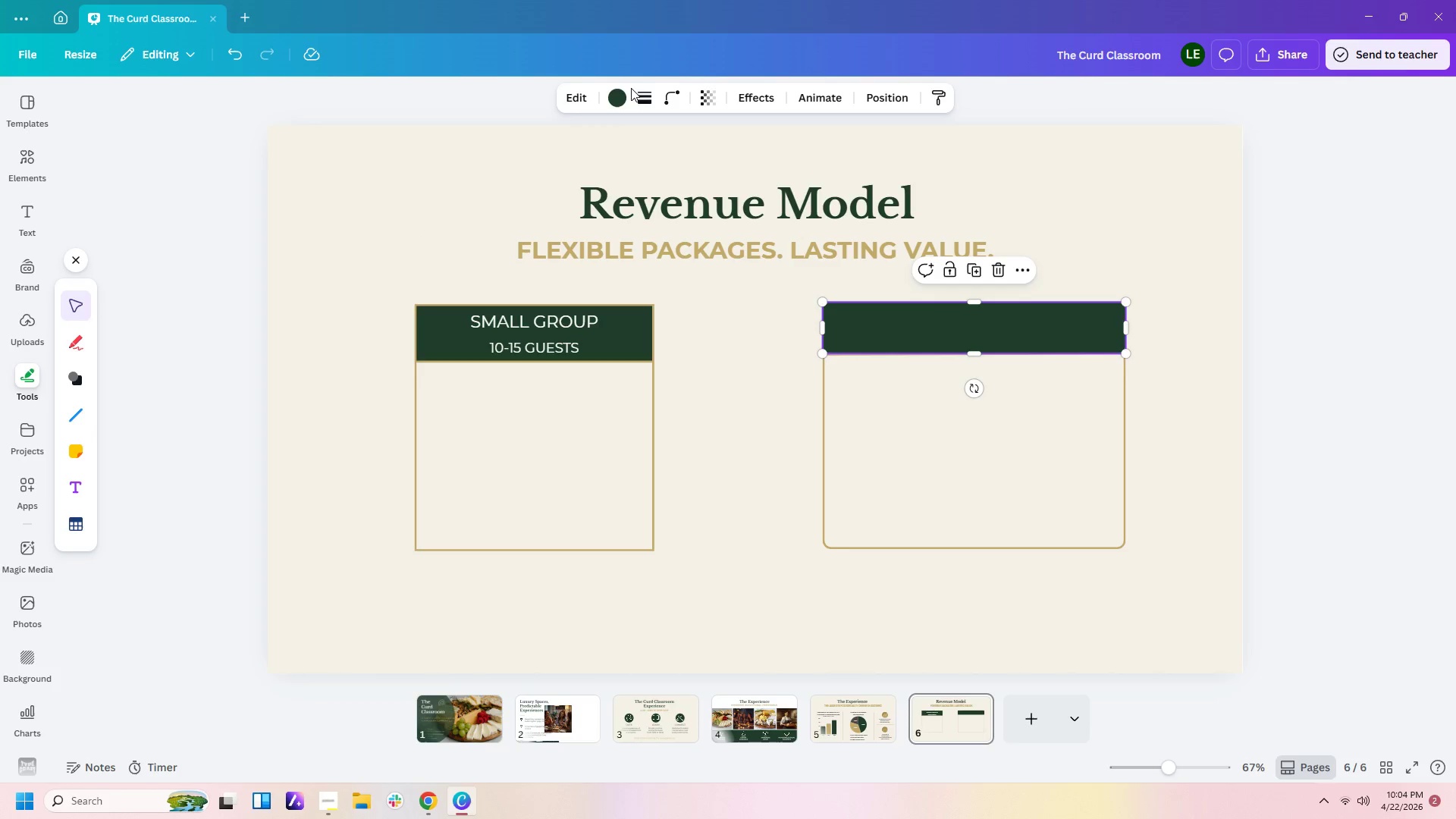 
left_click([620, 103])
 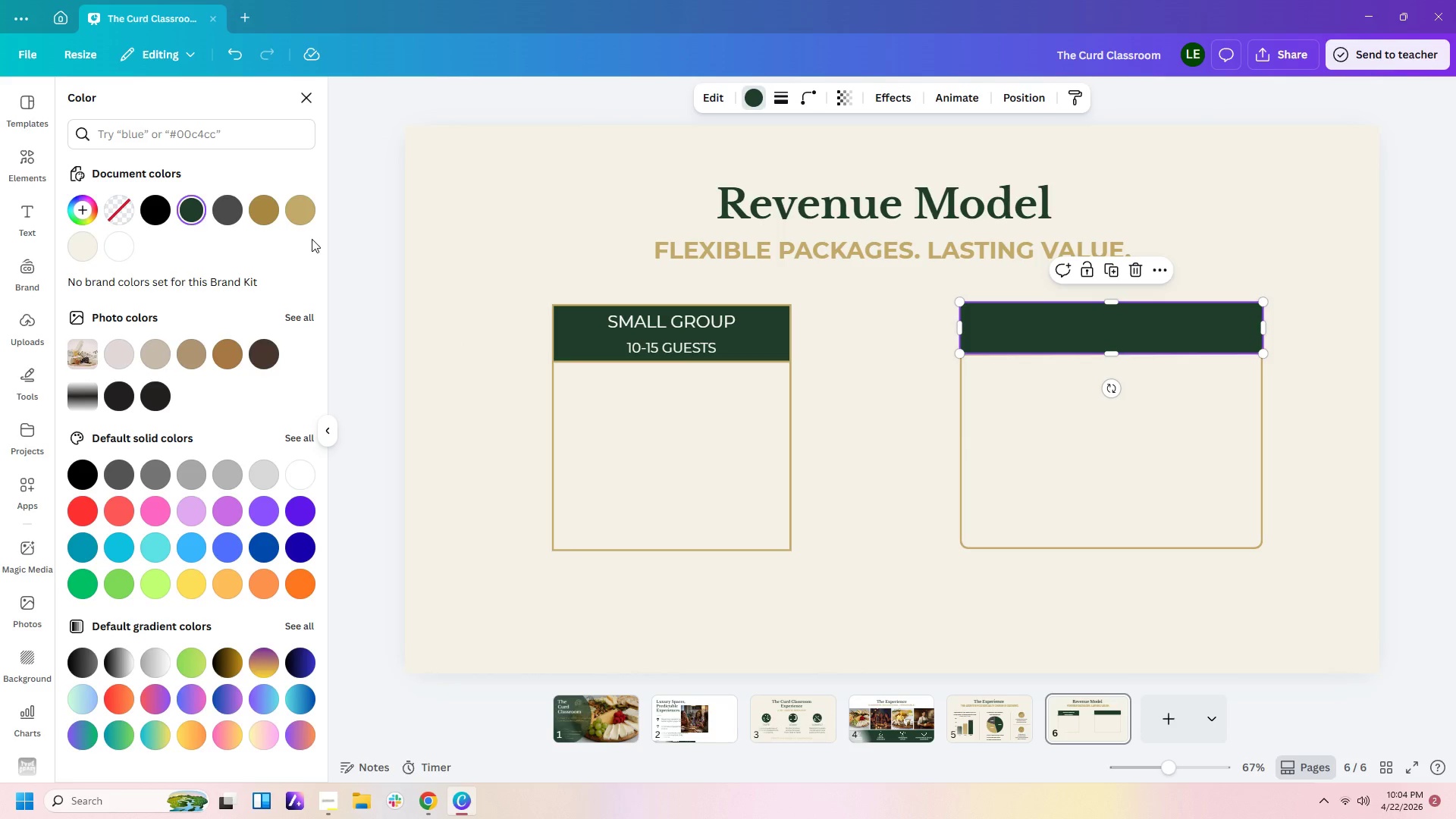 
left_click([272, 209])
 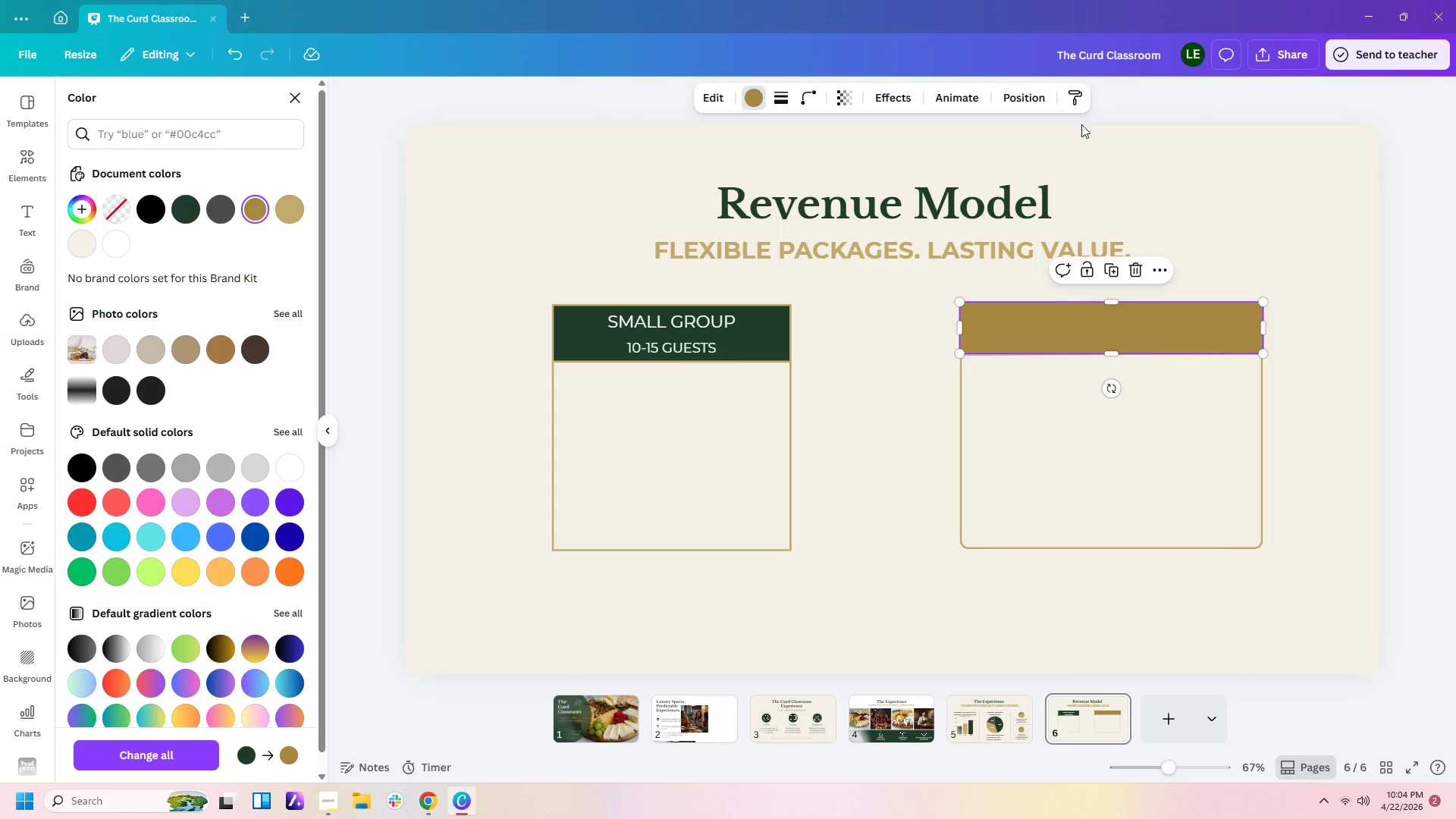 
left_click([1044, 97])
 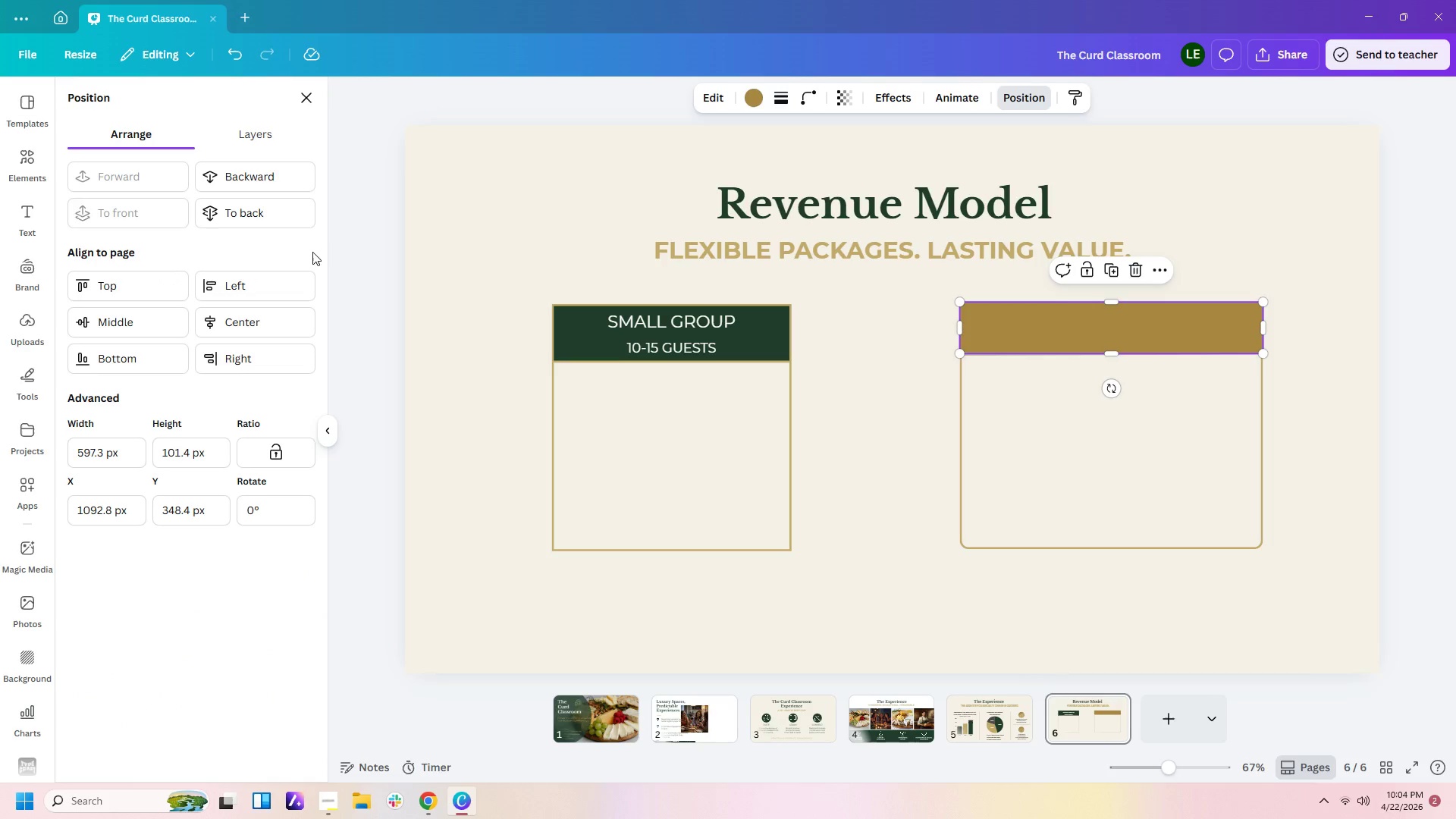 
left_click([298, 219])
 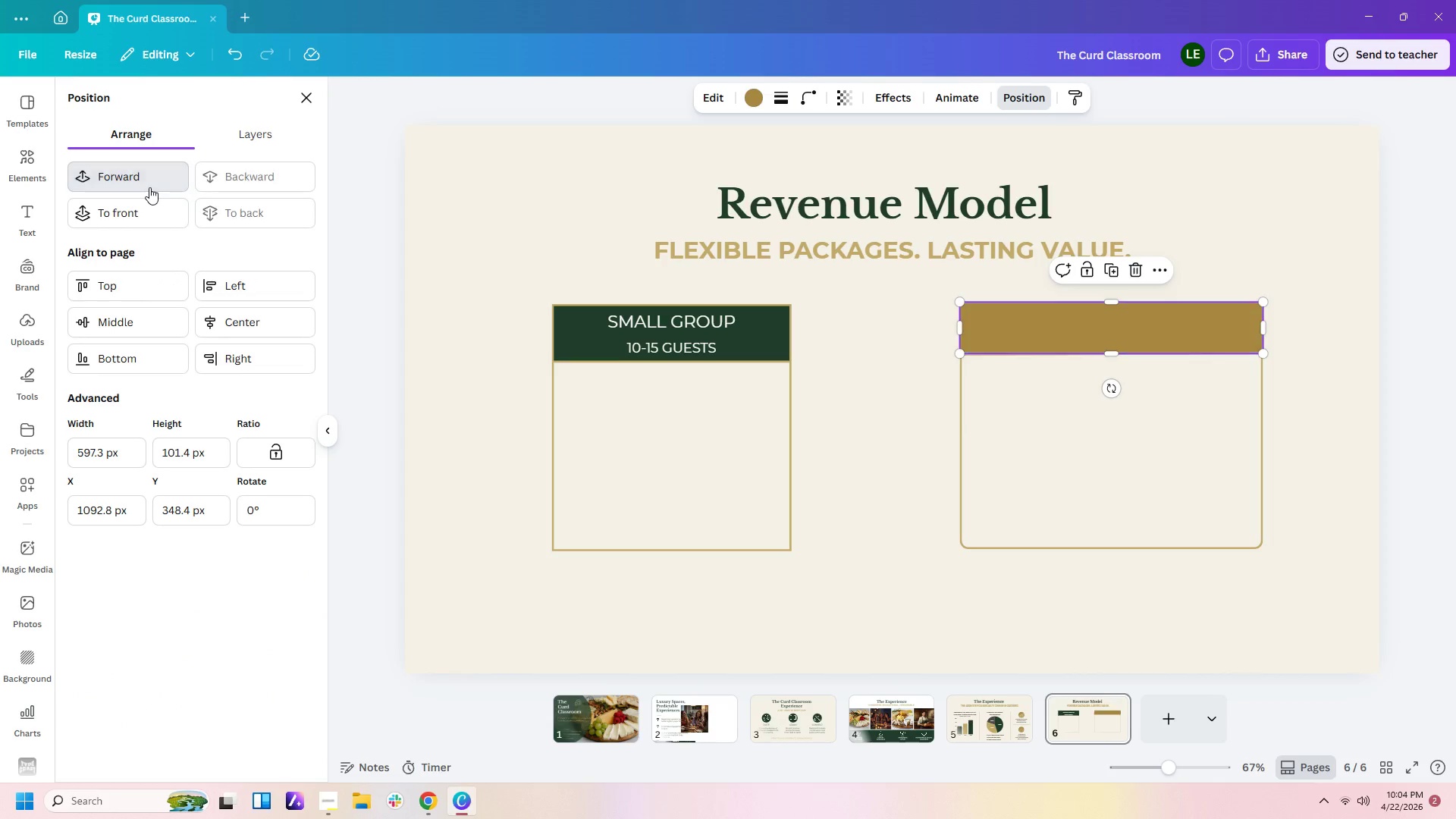 
left_click([1344, 453])
 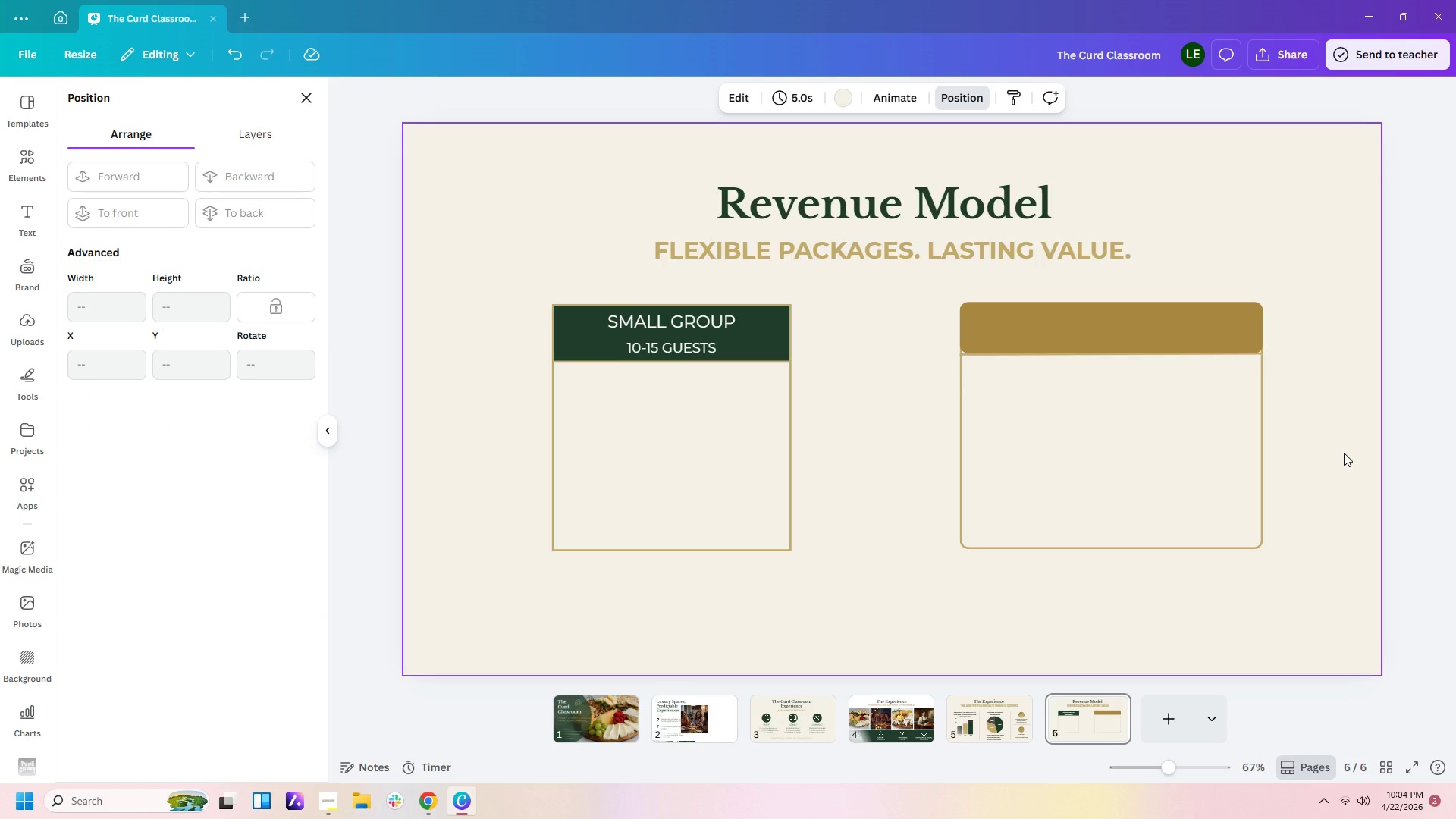 
left_click([1219, 339])
 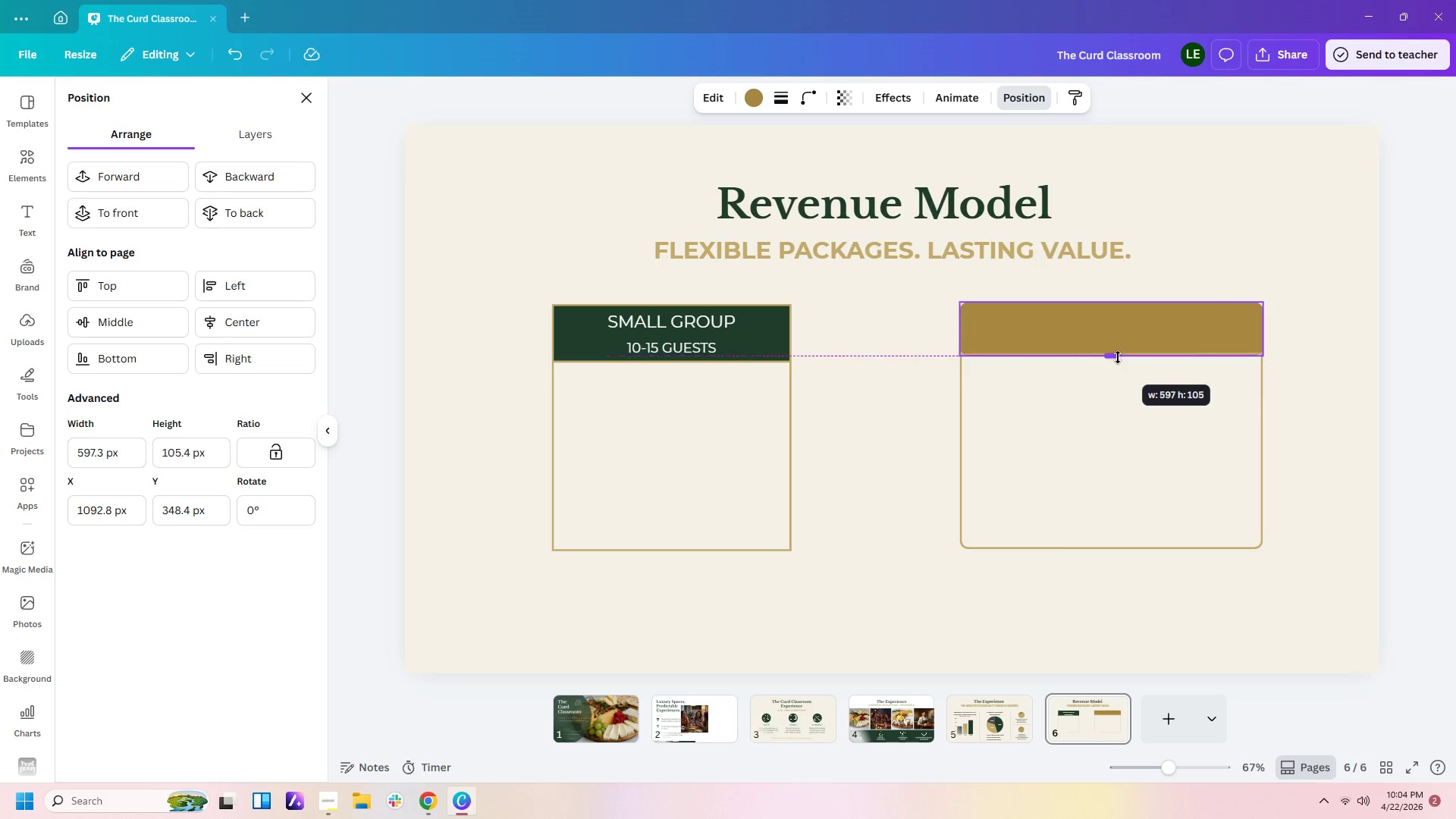 
left_click([1352, 370])
 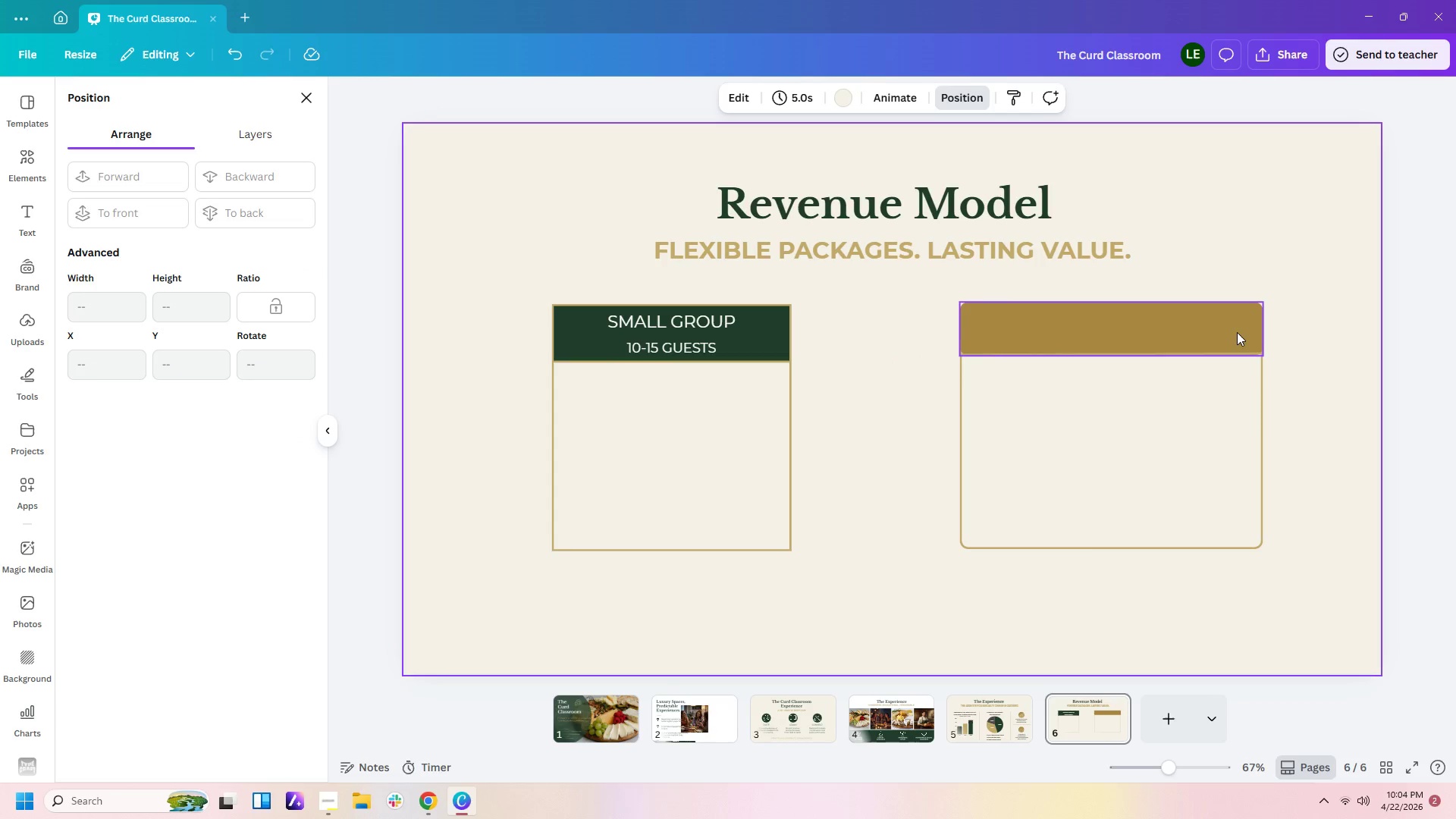 
left_click([1216, 329])
 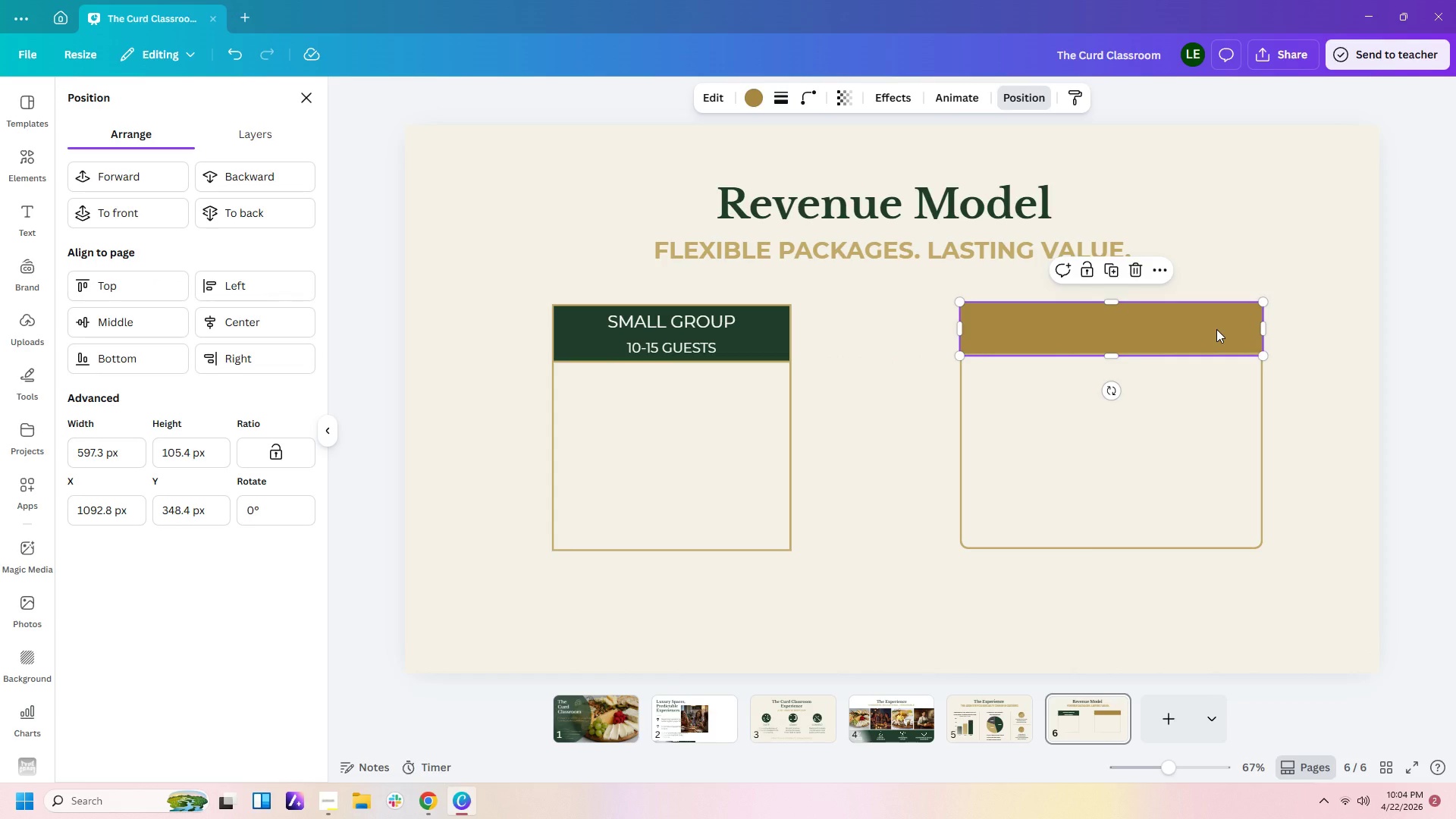 
key(Control+C)
 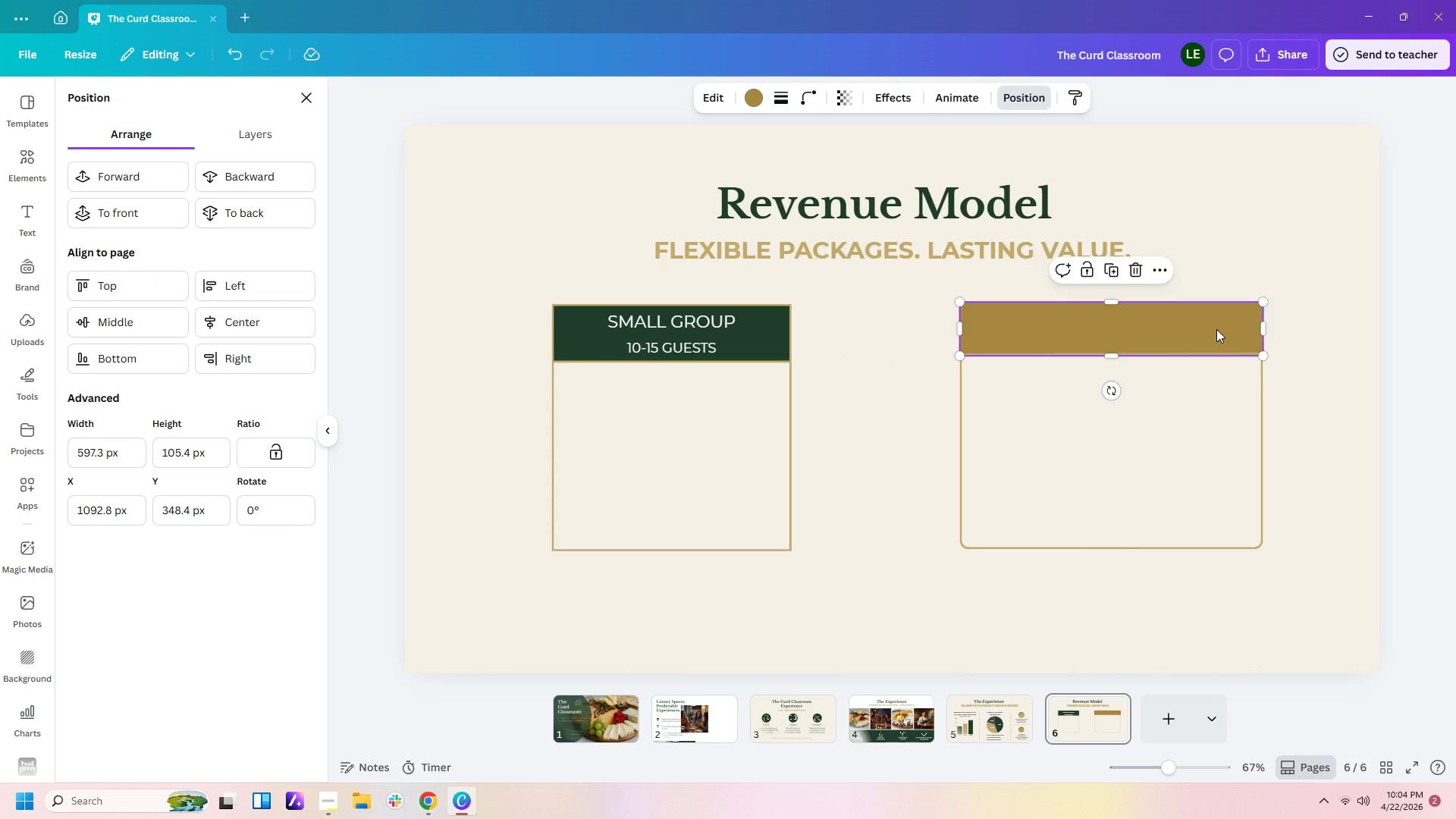 
key(Control+V)
 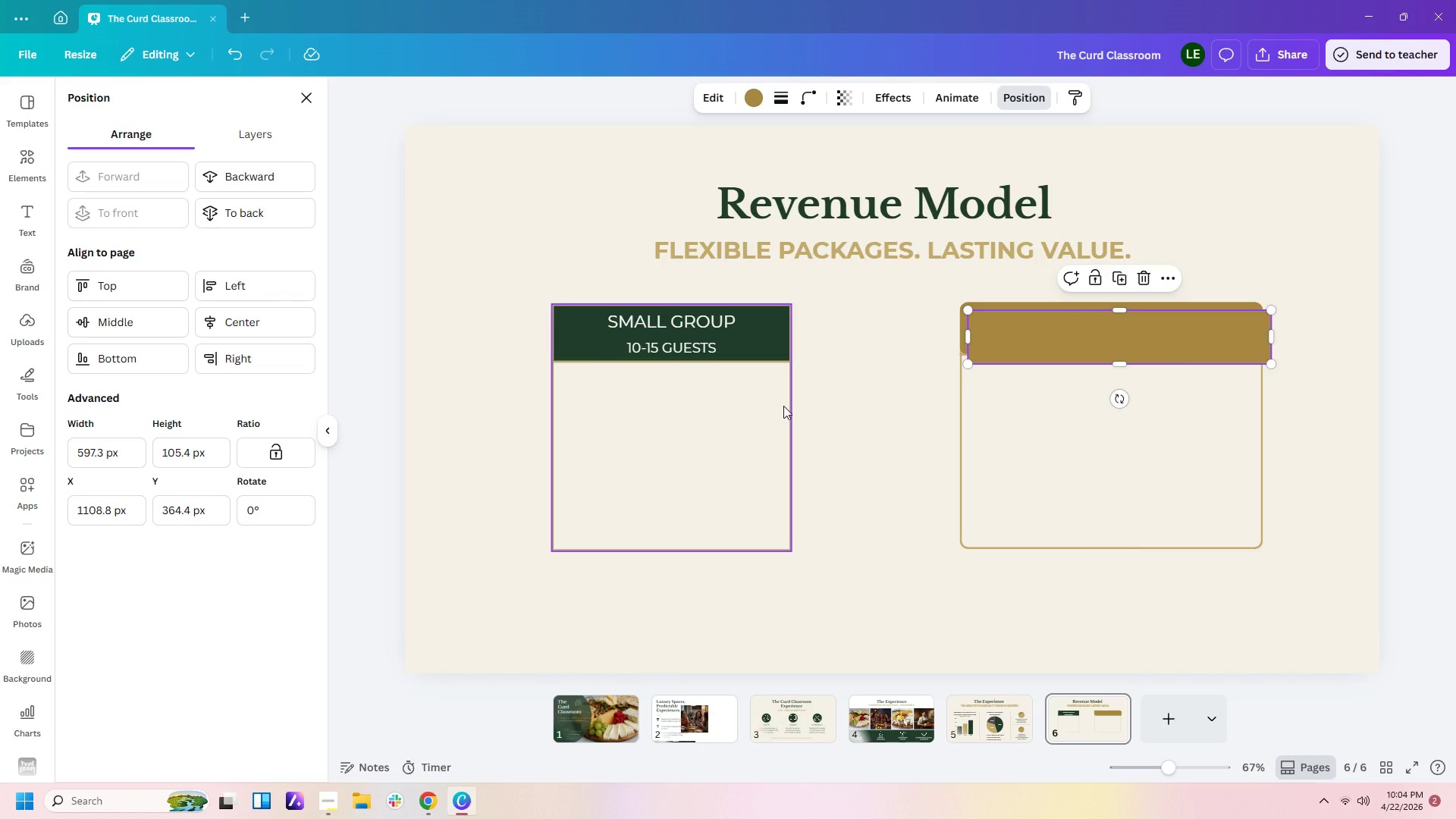 
left_click([769, 412])
 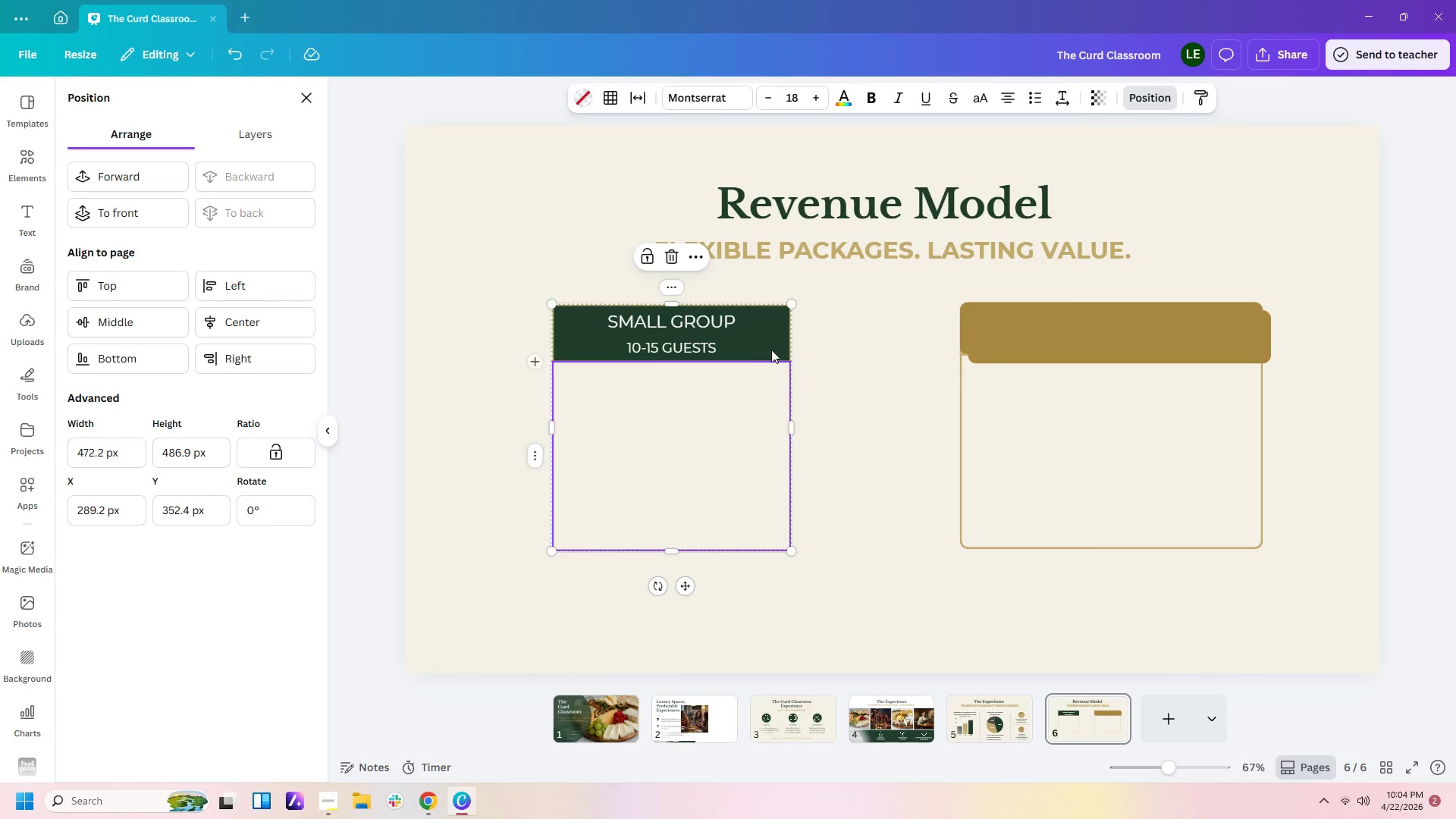 
left_click([771, 348])
 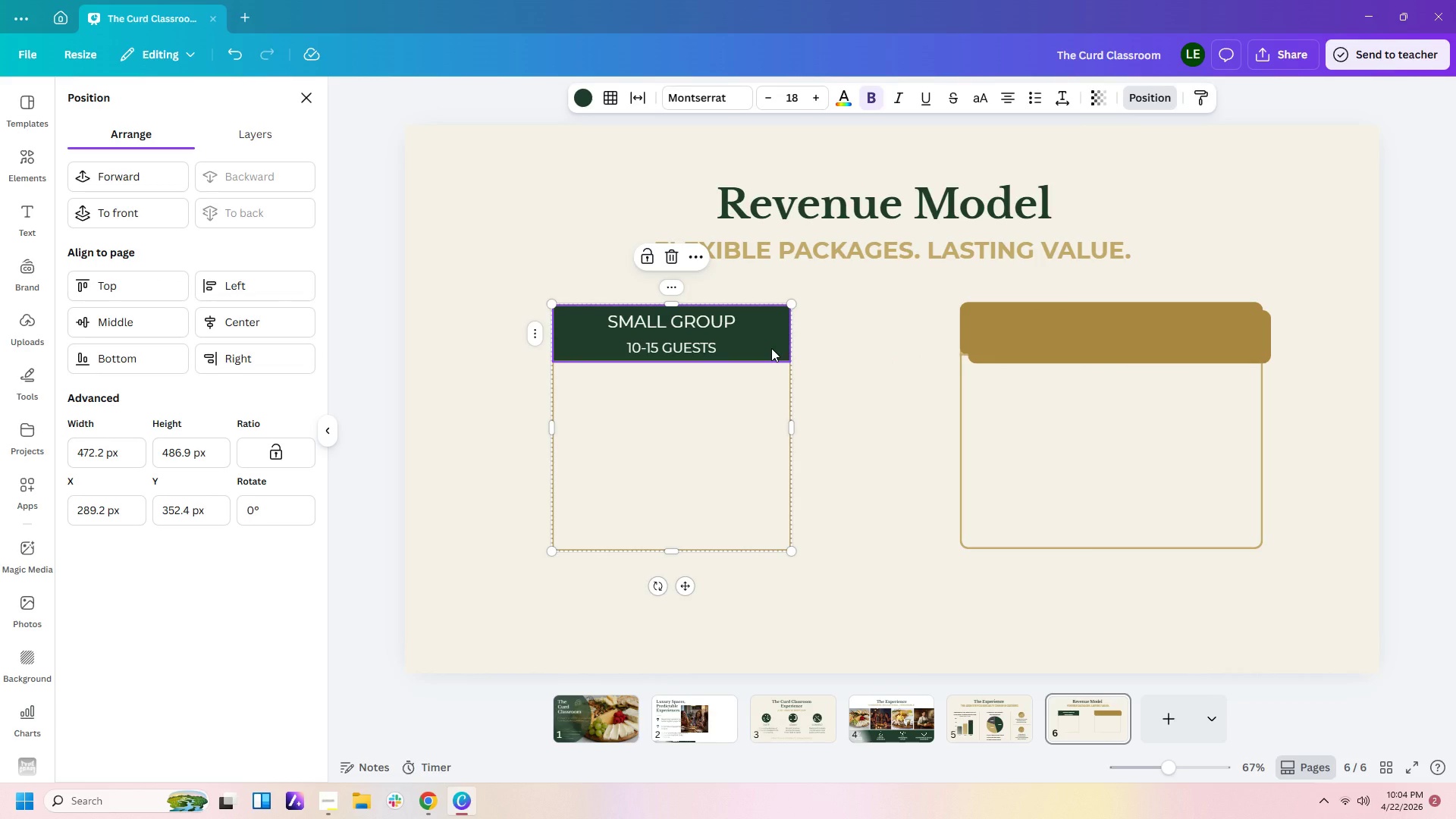 
key(Delete)
 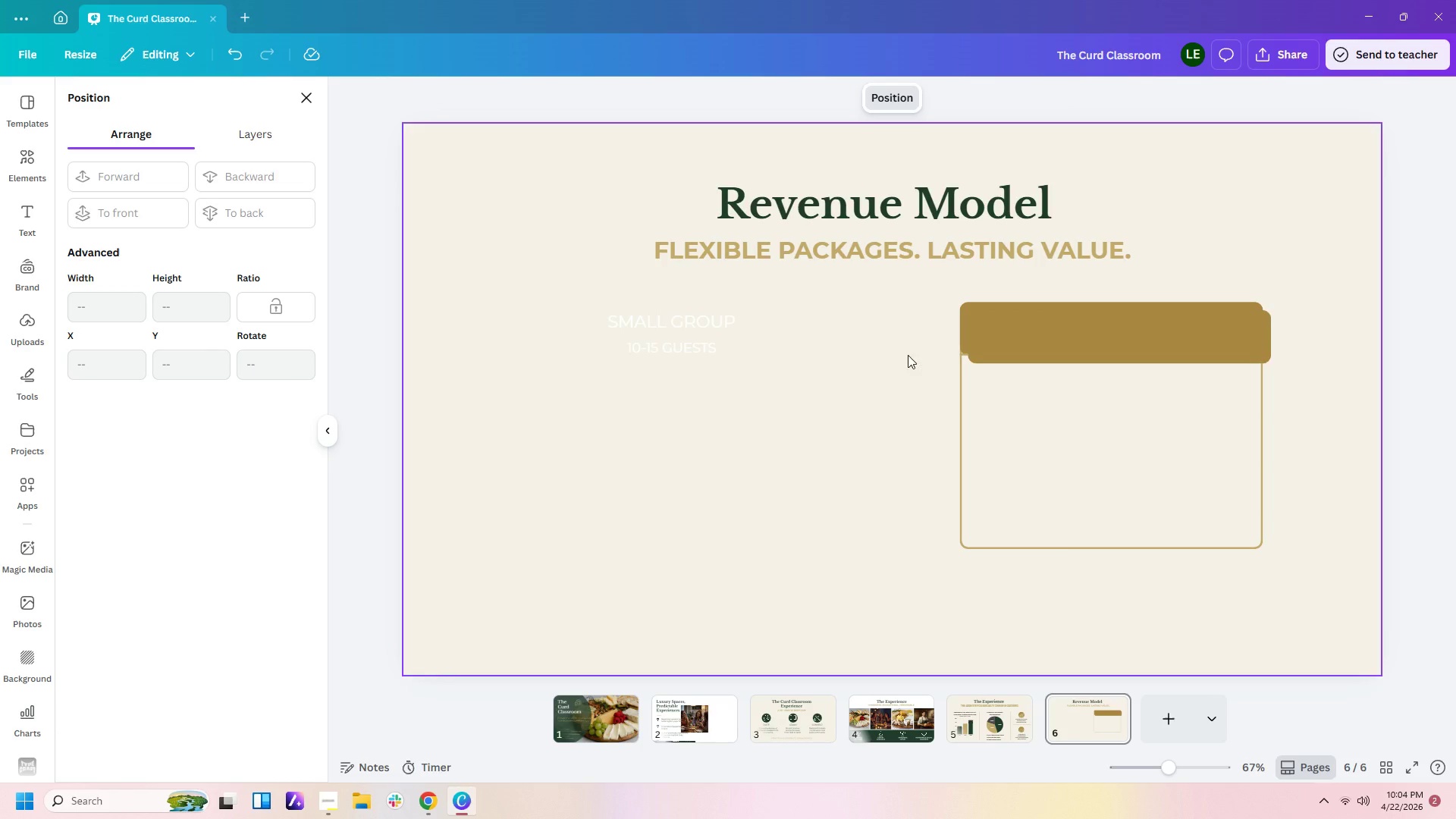 
left_click_drag(start_coordinate=[1099, 345], to_coordinate=[667, 334])
 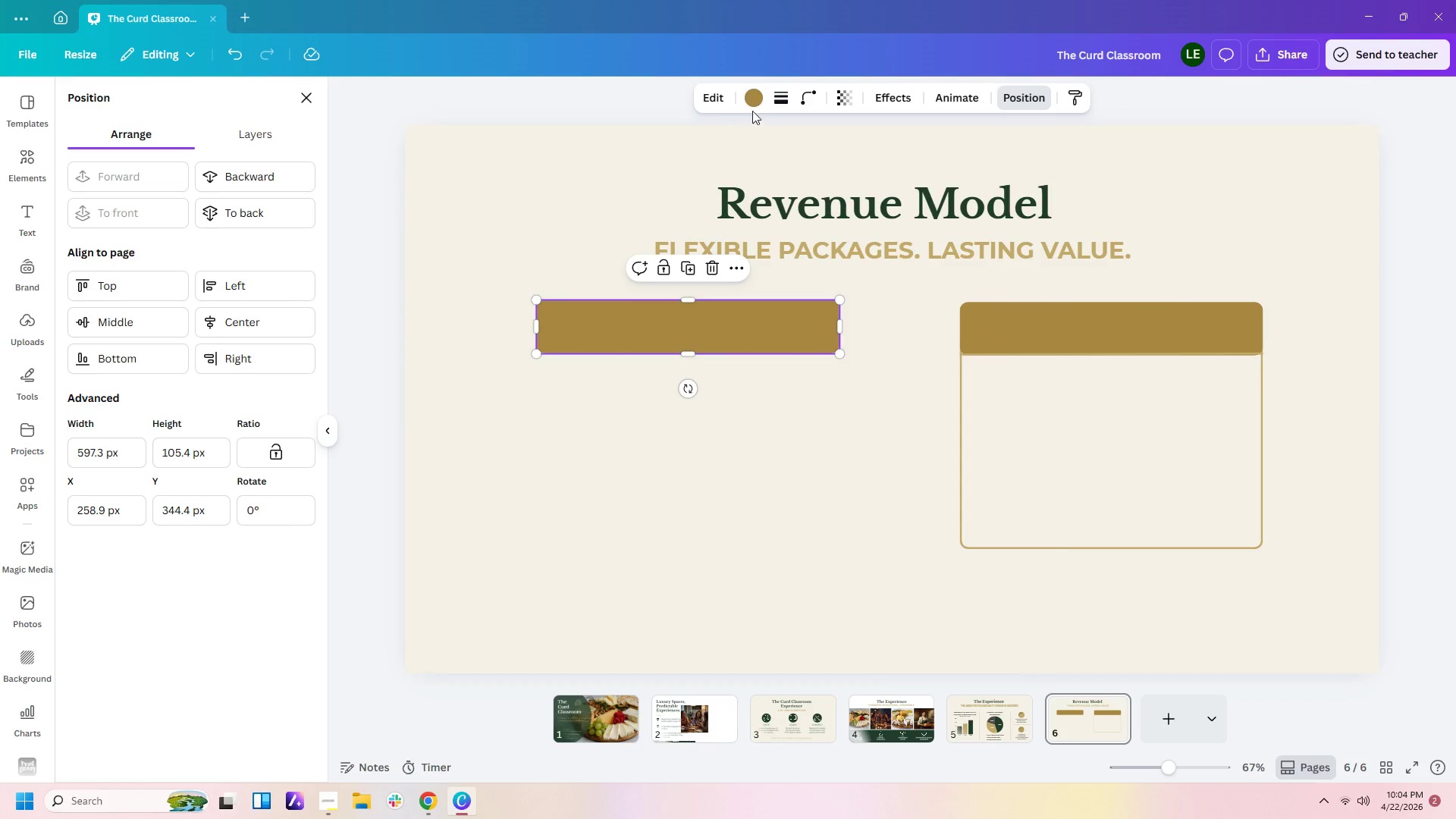 
left_click([754, 102])
 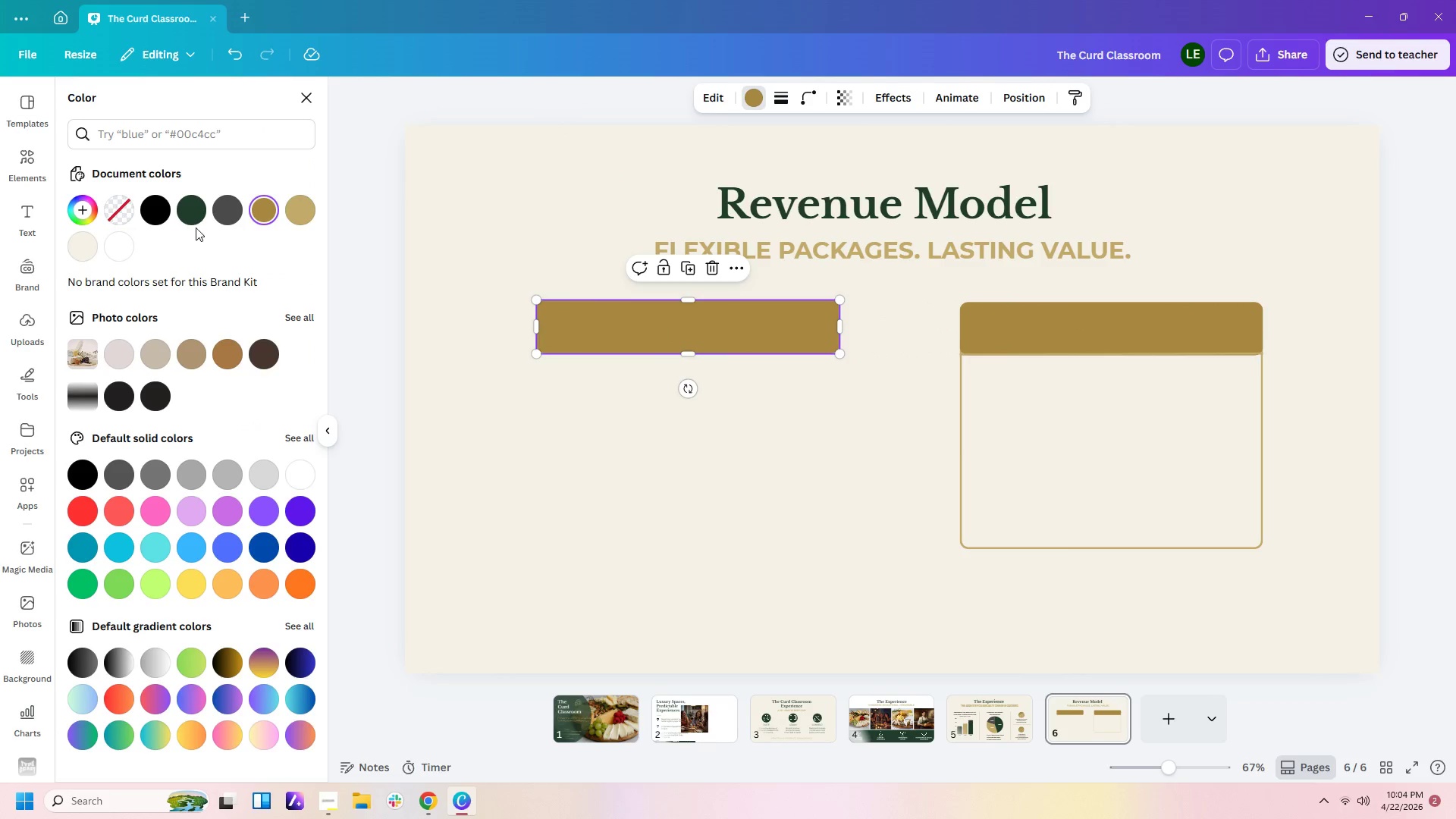 
left_click([195, 206])
 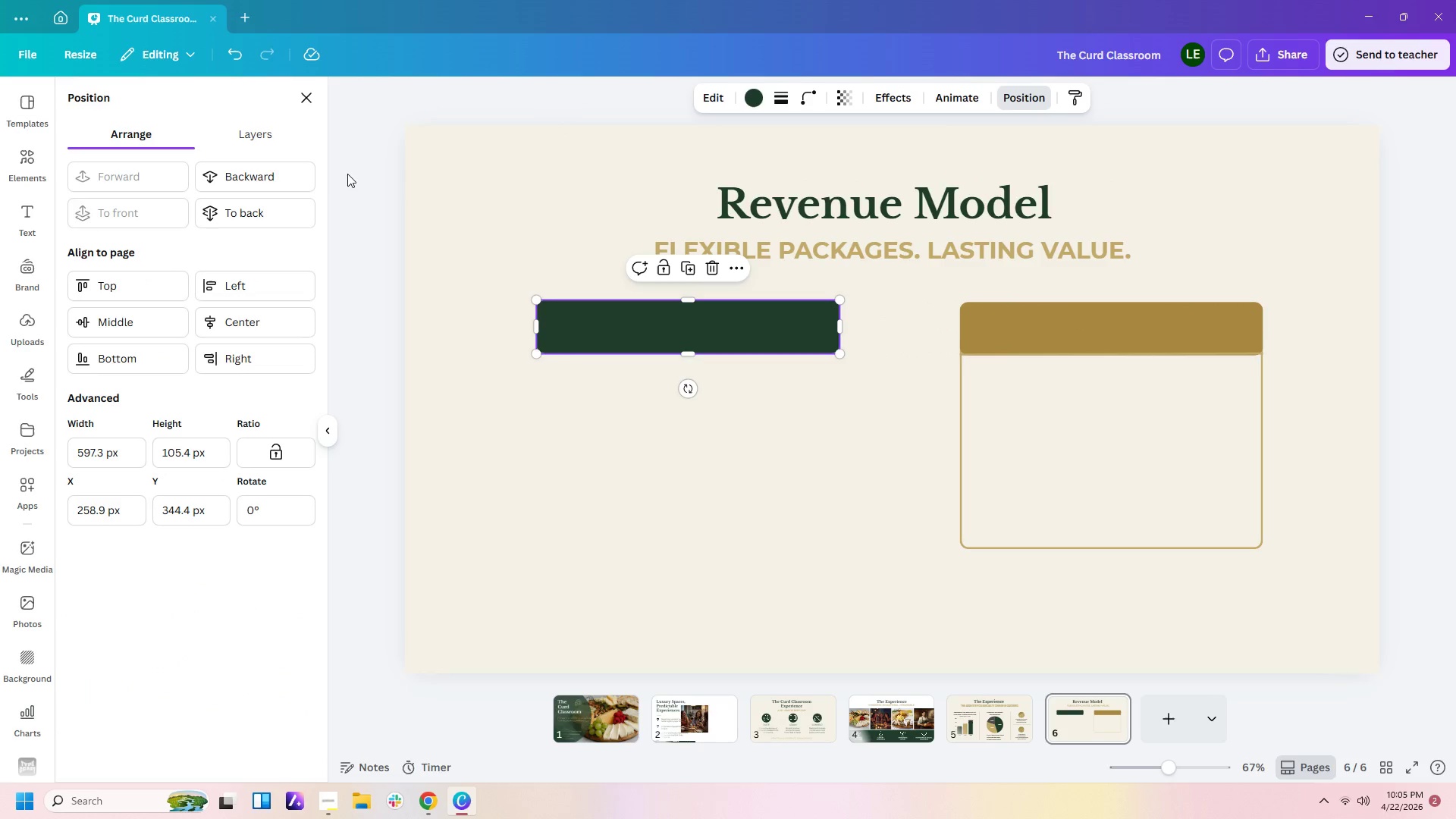 
left_click([287, 212])
 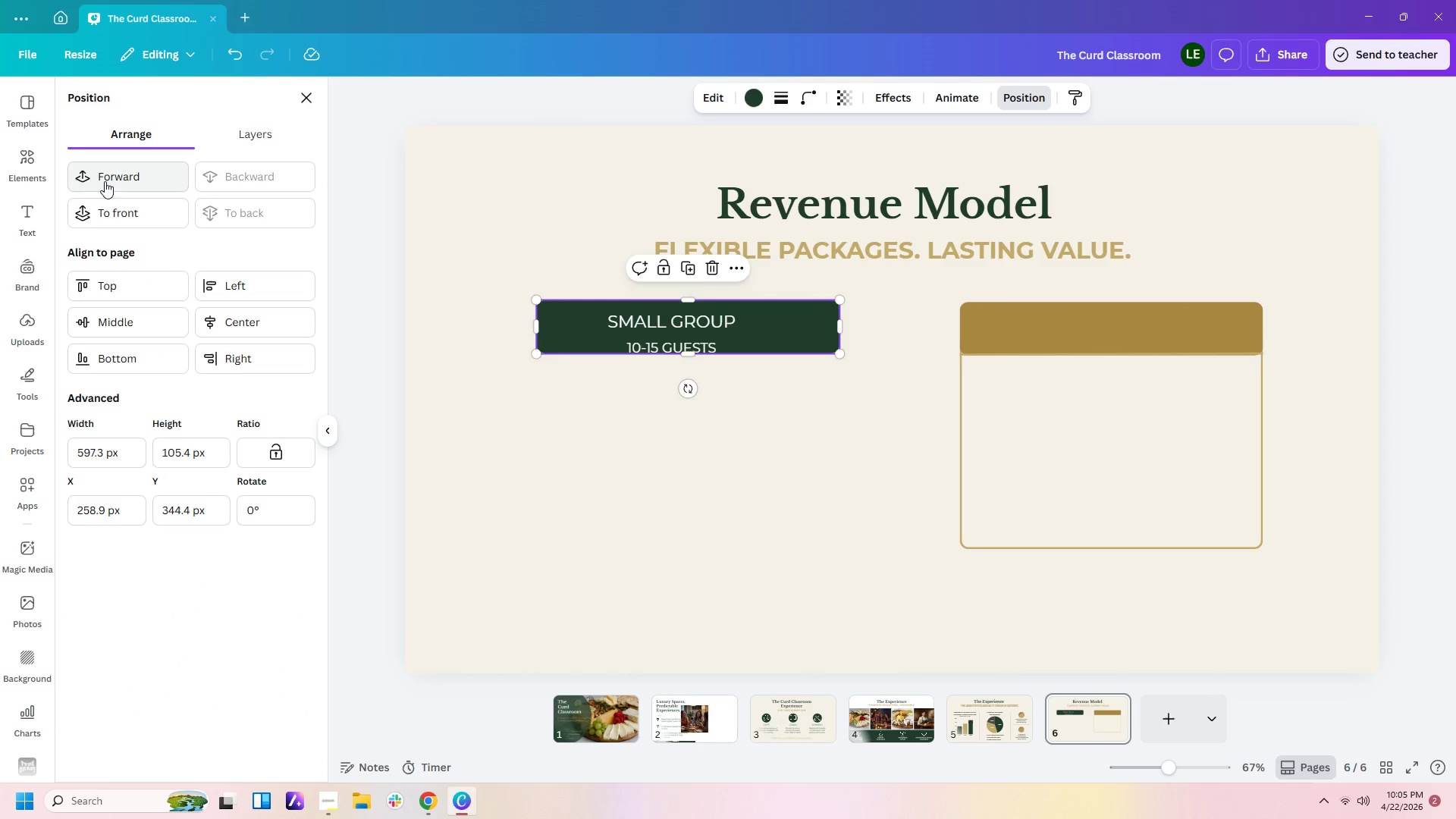 
left_click([105, 176])
 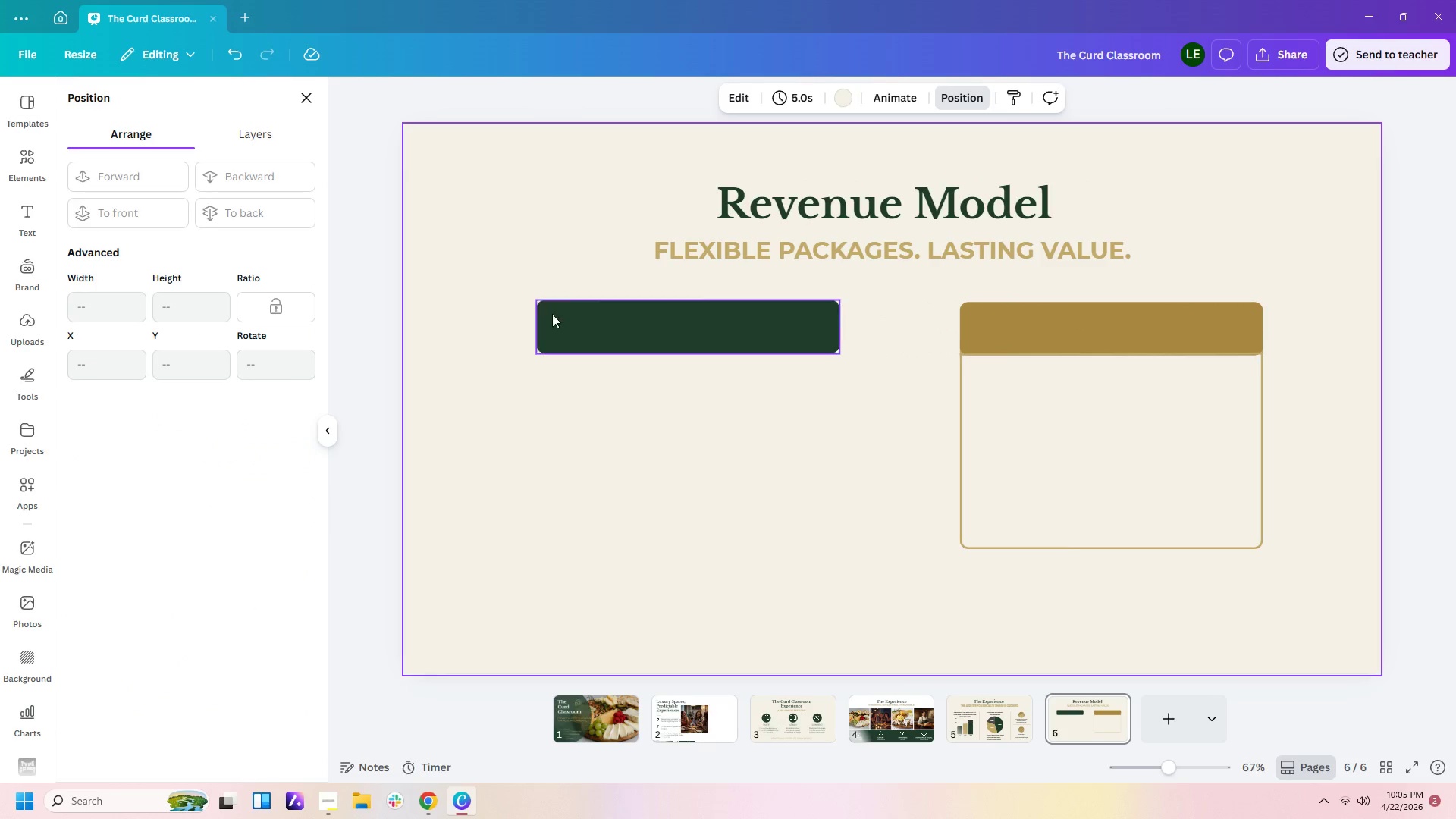 
left_click([650, 336])
 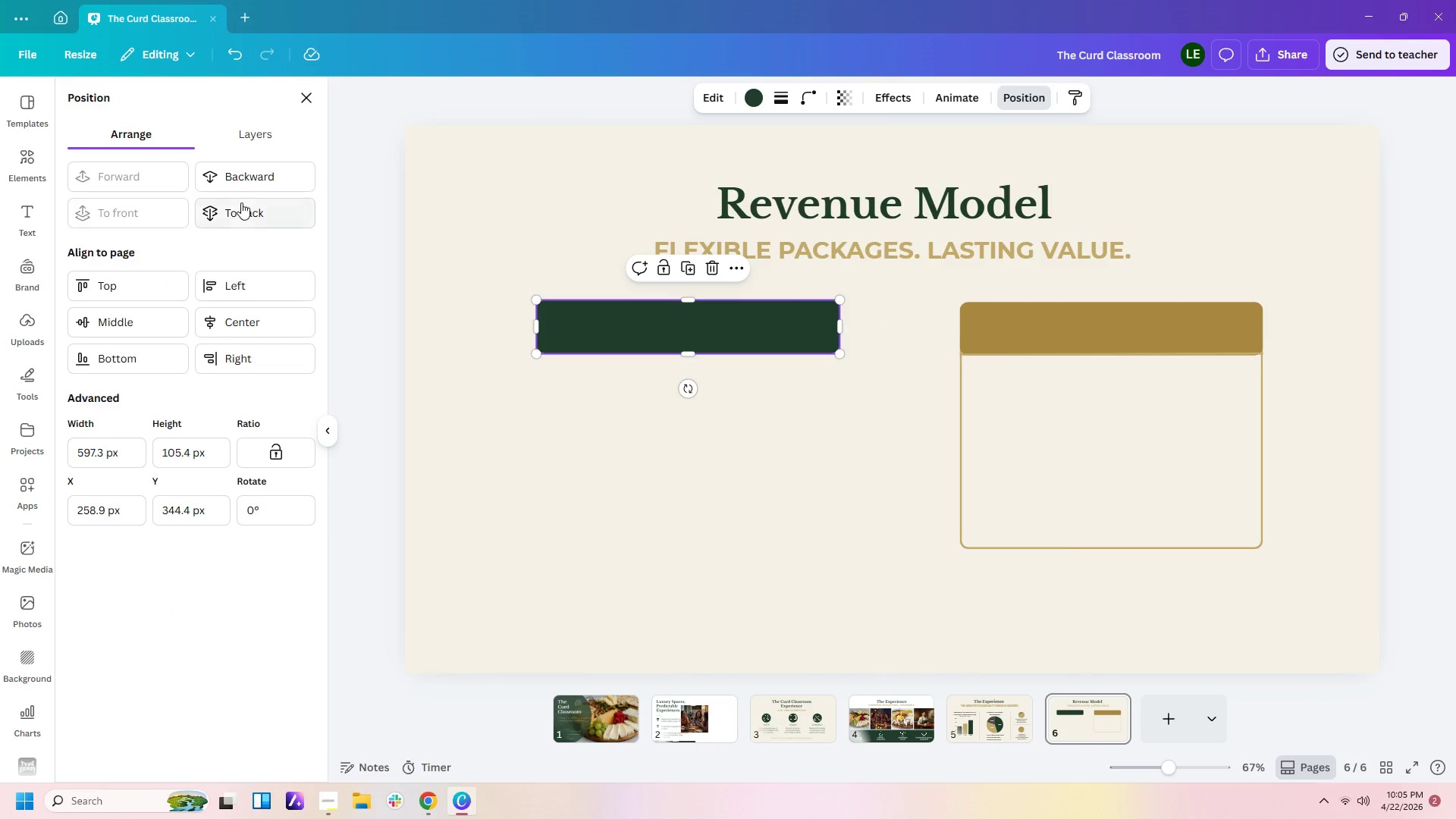 
left_click([251, 186])
 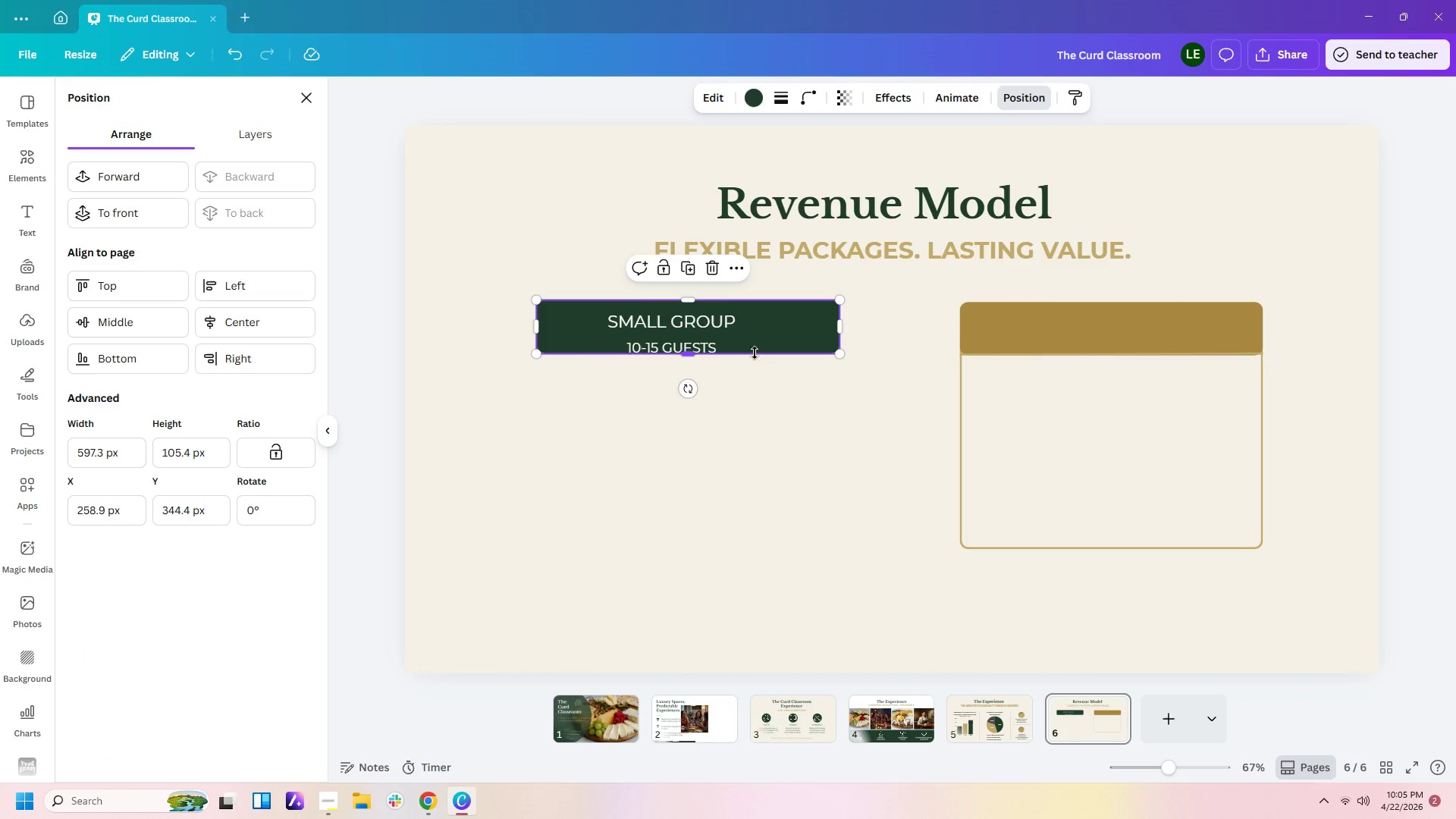 
left_click_drag(start_coordinate=[769, 339], to_coordinate=[757, 345])
 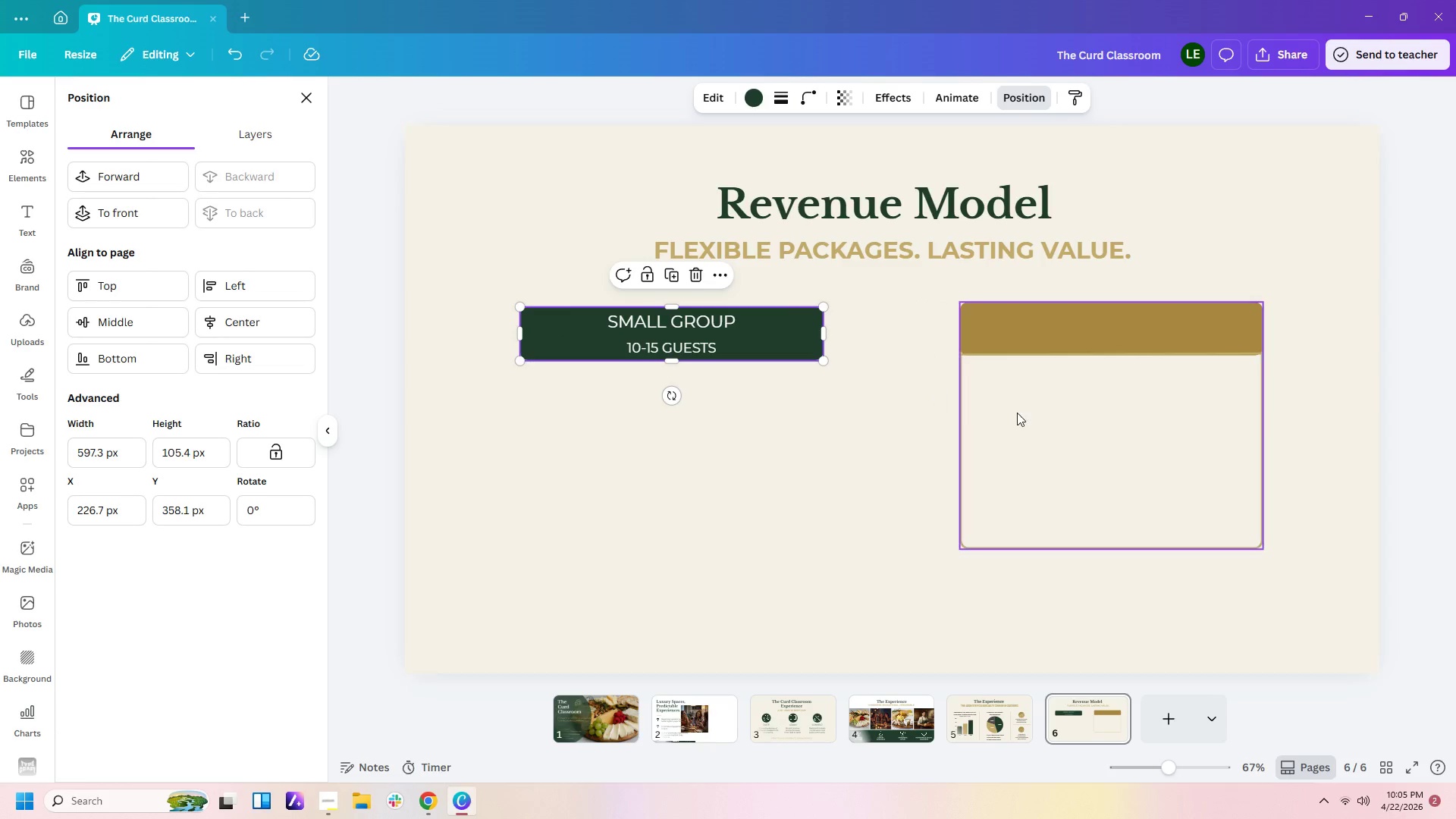 
left_click([1018, 413])
 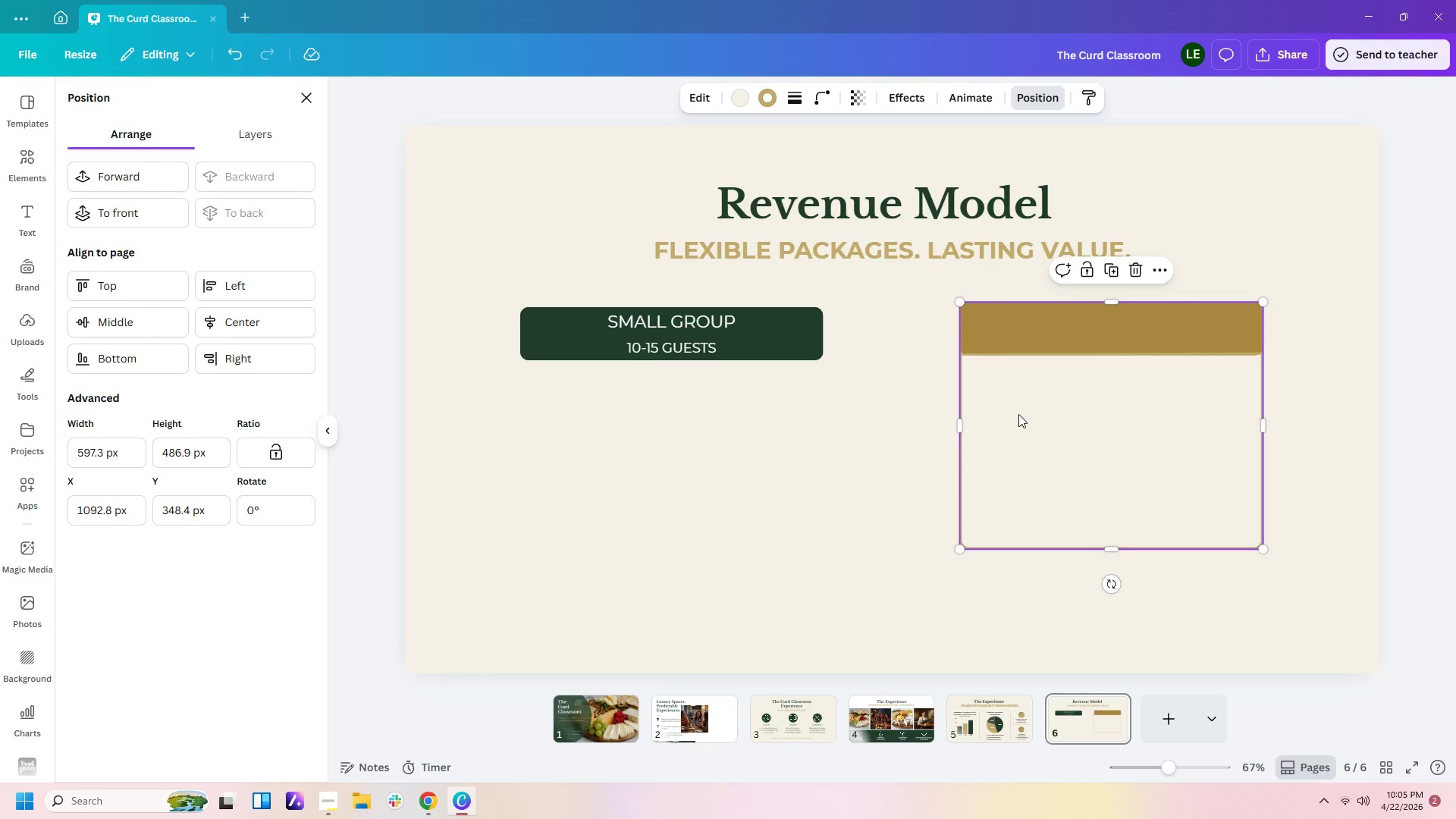 
key(Control+C)
 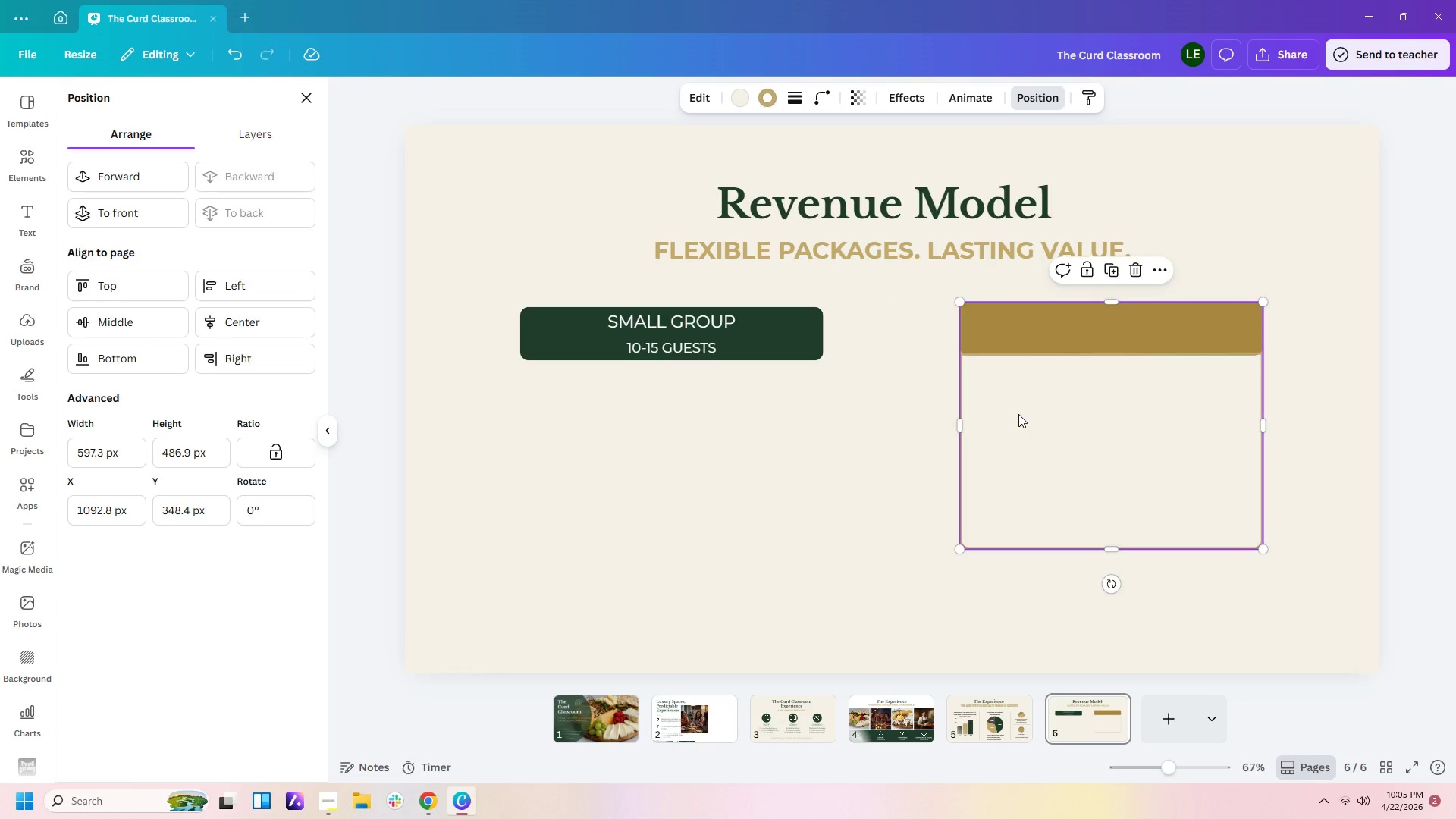 
key(Control+V)
 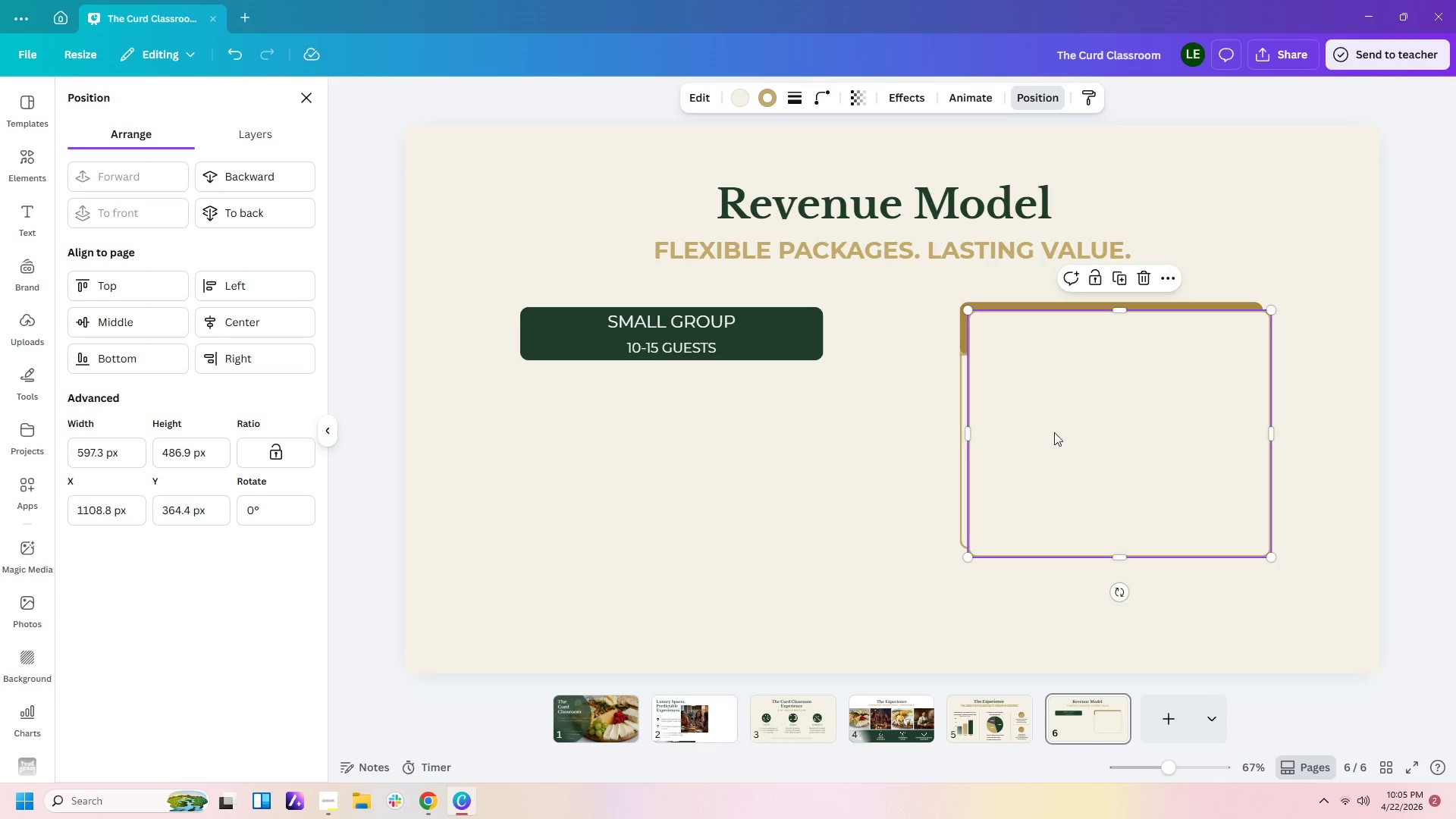 
left_click_drag(start_coordinate=[1054, 432], to_coordinate=[691, 423])
 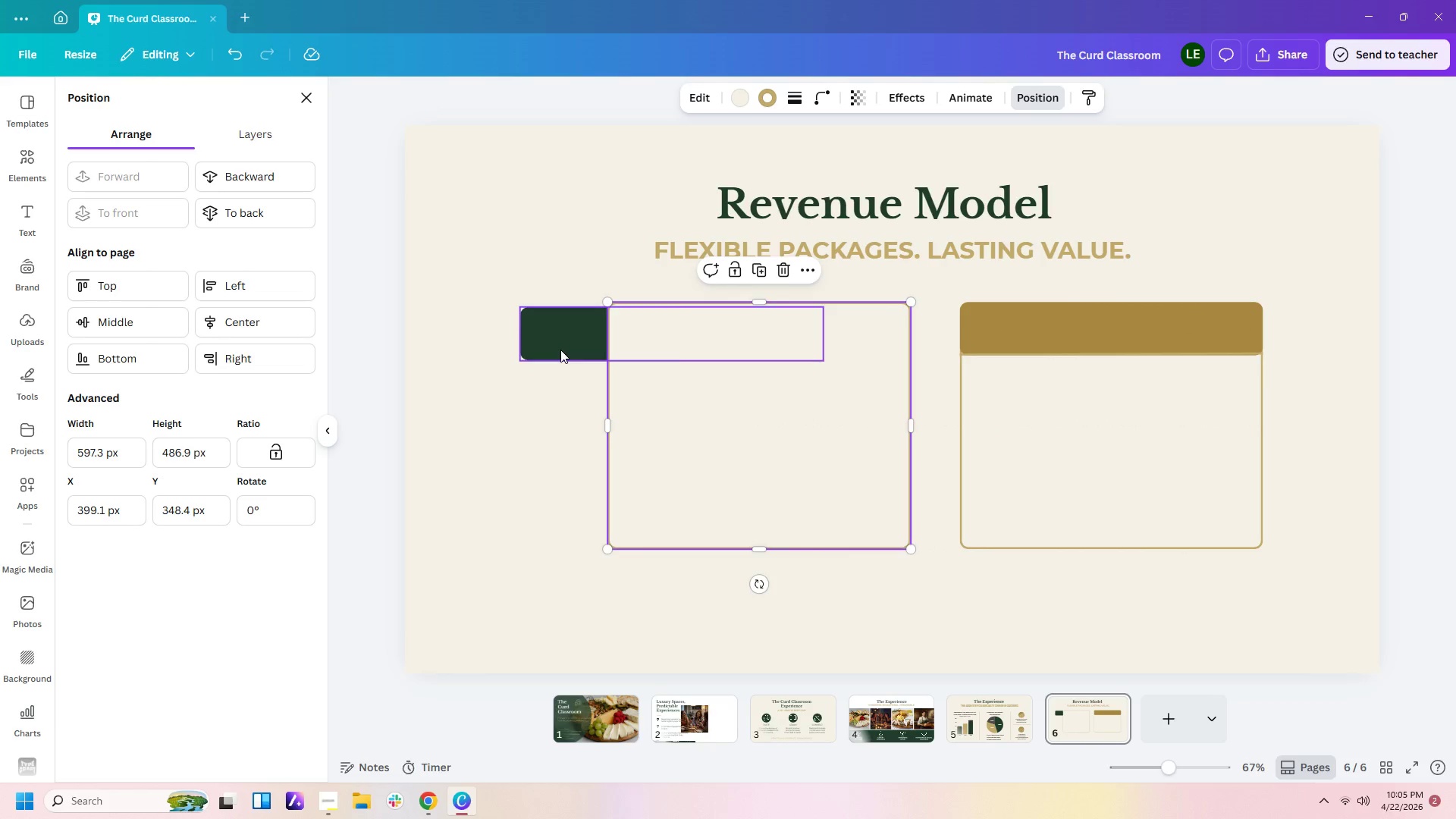 
left_click_drag(start_coordinate=[560, 350], to_coordinate=[646, 345])
 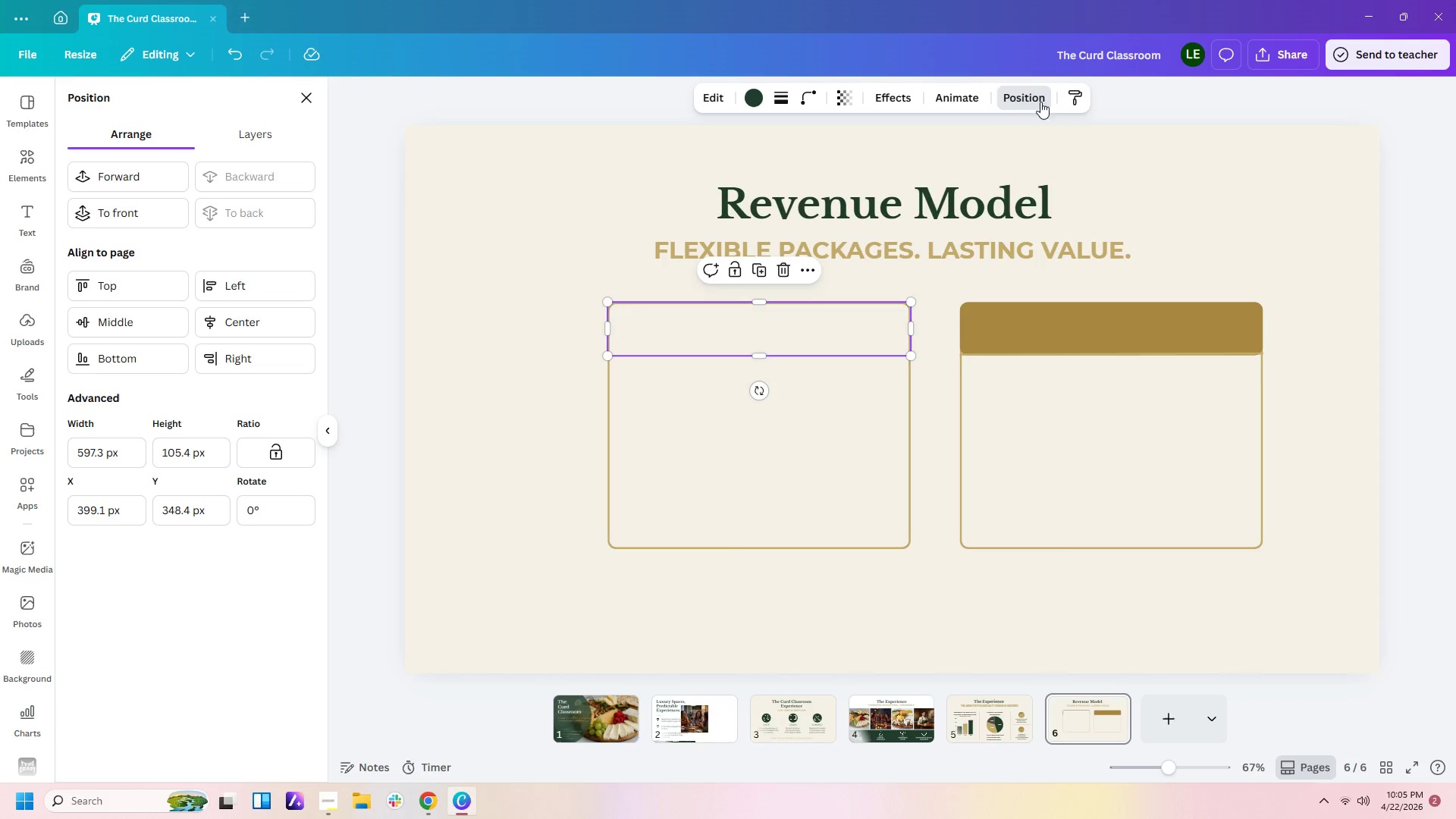 
left_click([127, 180])
 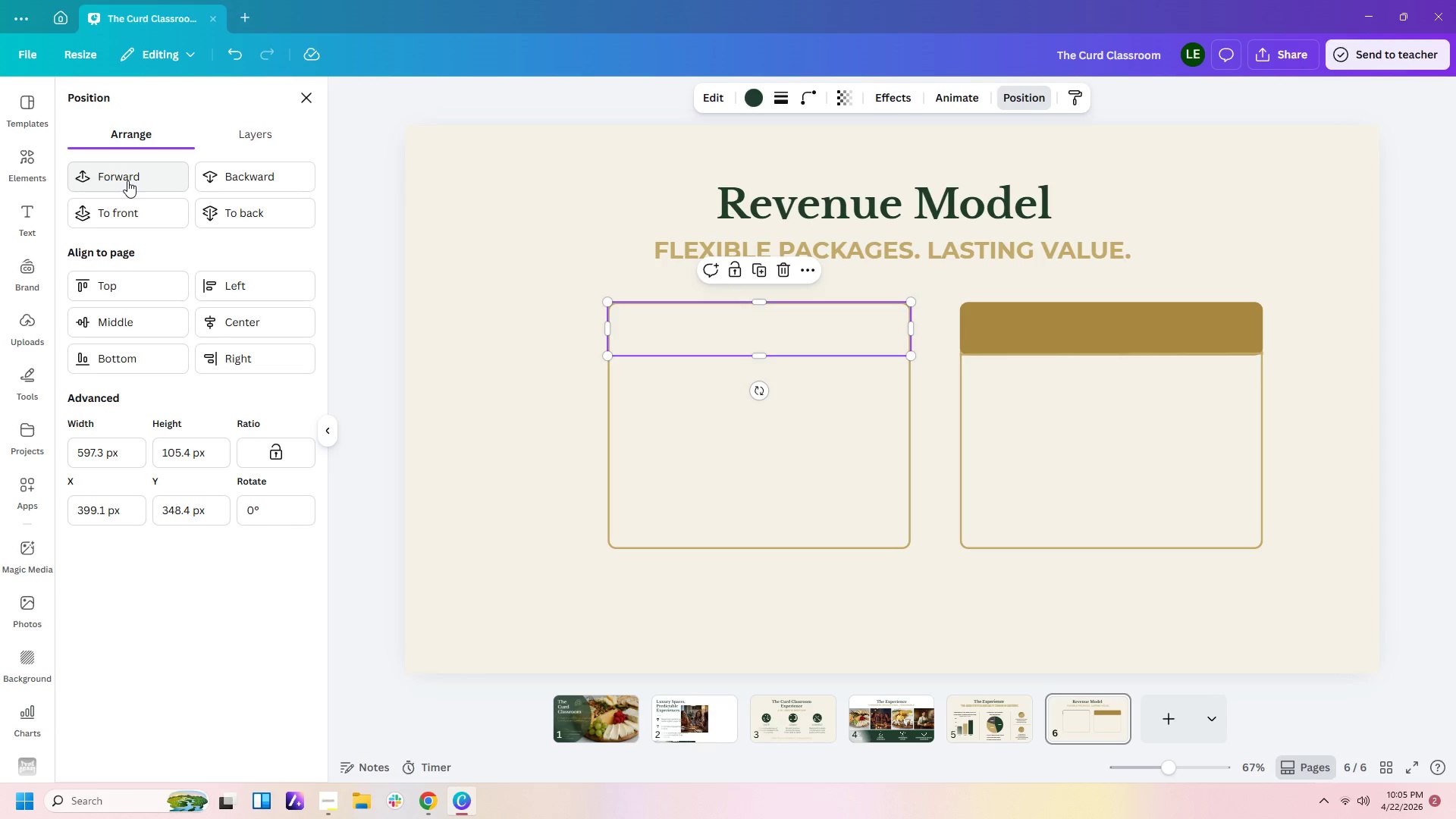 
left_click([127, 180])
 